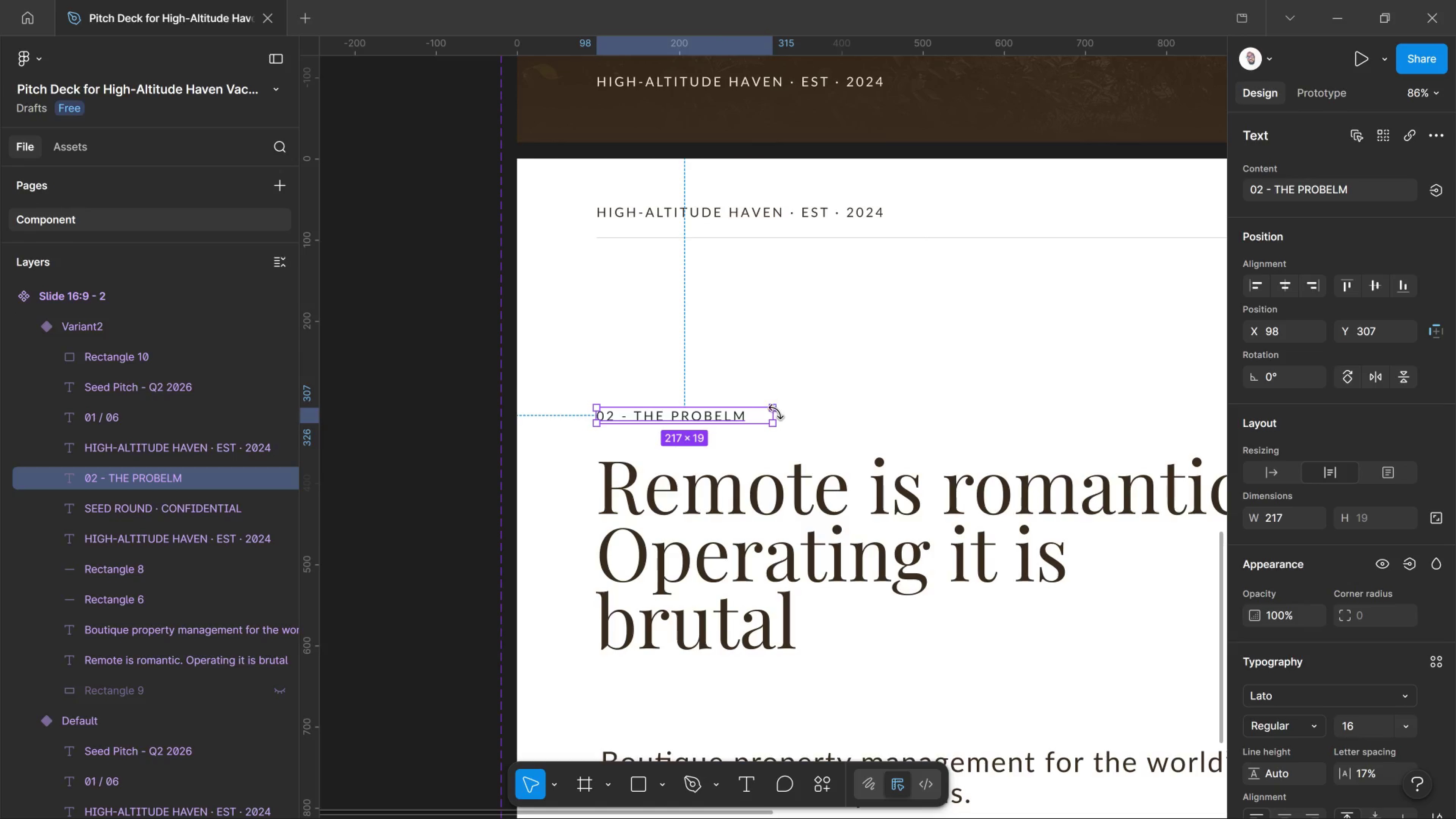 
left_click_drag(start_coordinate=[776, 412], to_coordinate=[815, 412])
 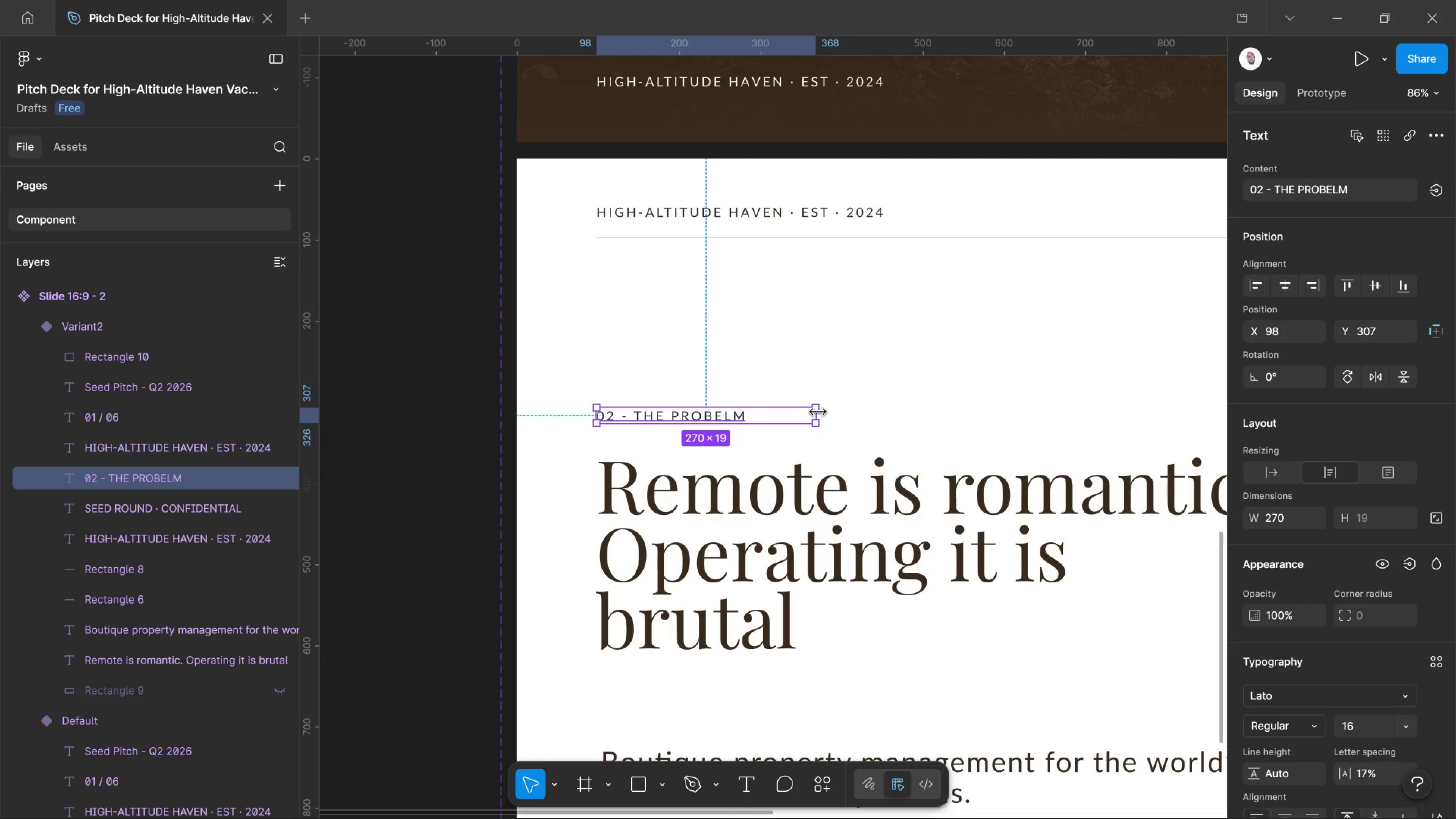 
left_click_drag(start_coordinate=[818, 412], to_coordinate=[784, 406])
 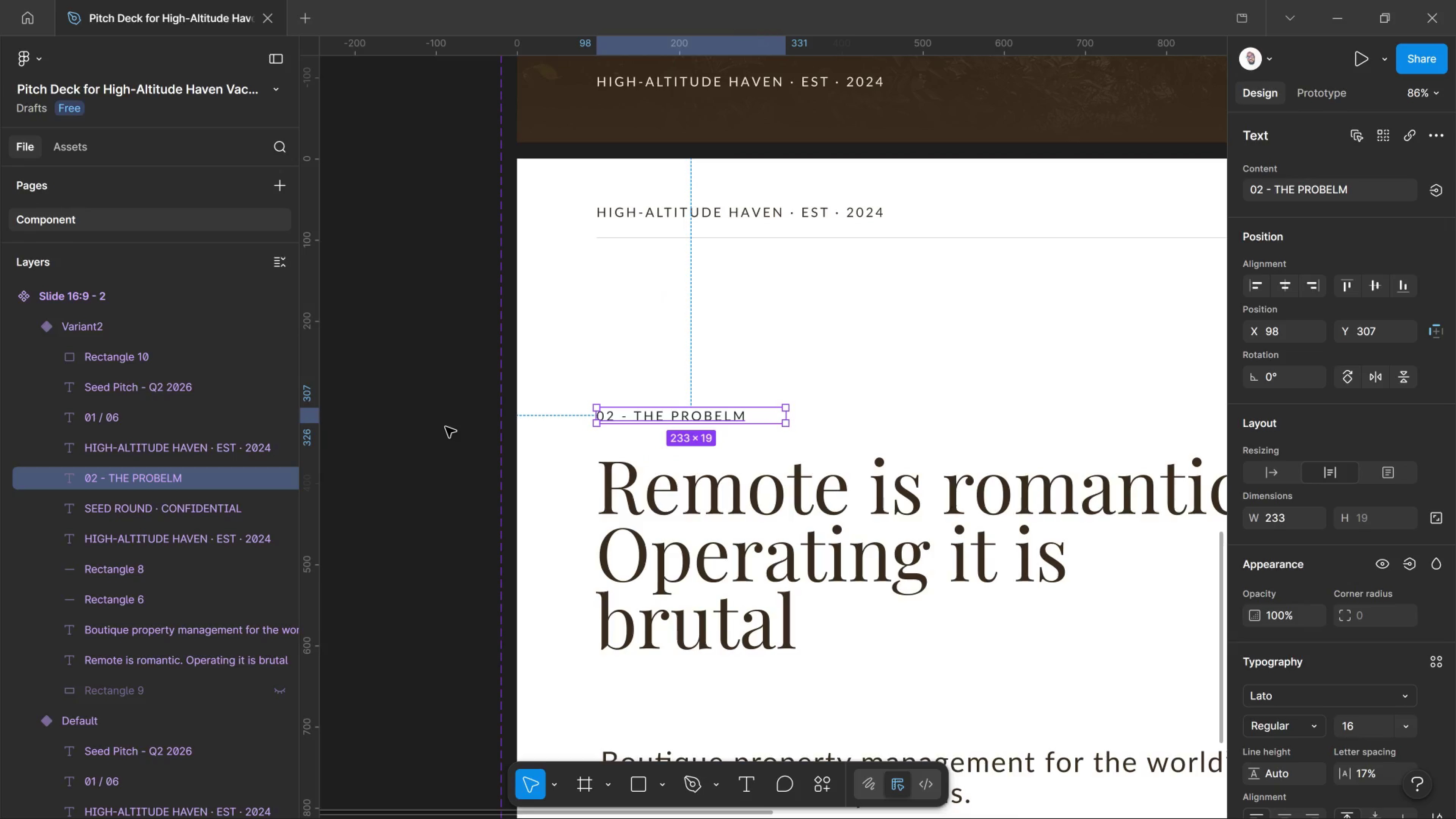 
left_click([446, 427])
 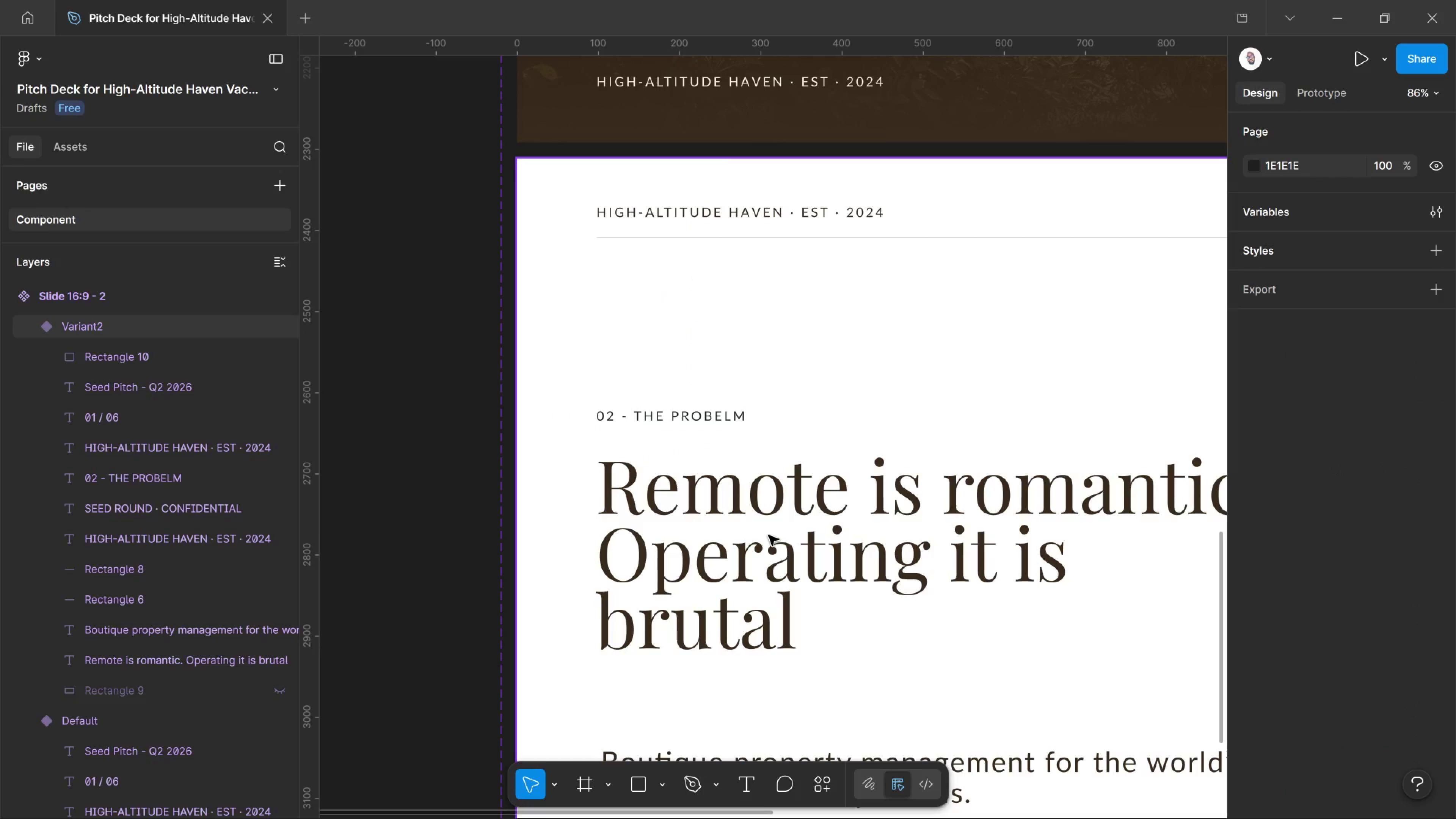 
wait(5.28)
 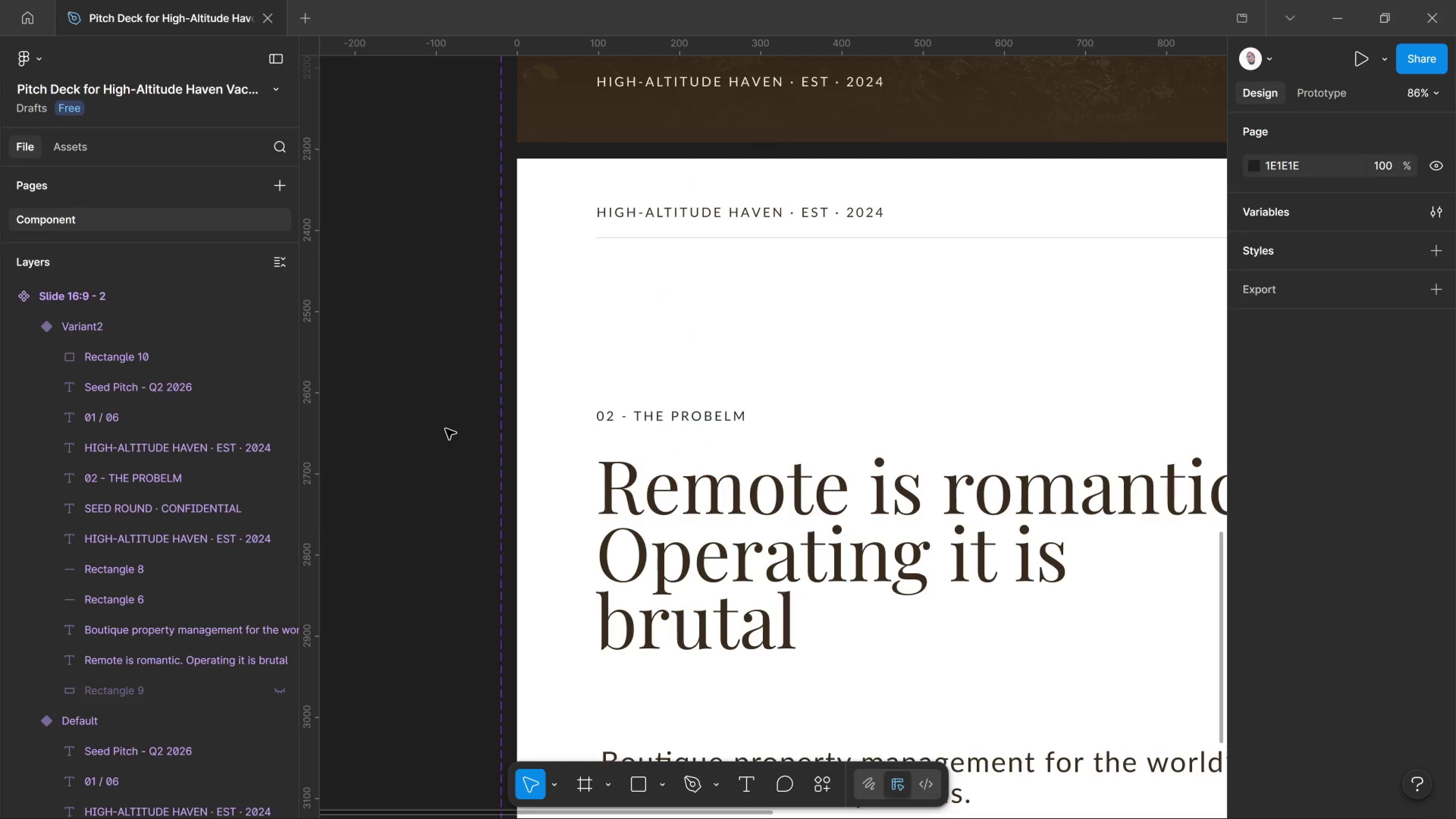 
double_click([769, 535])
 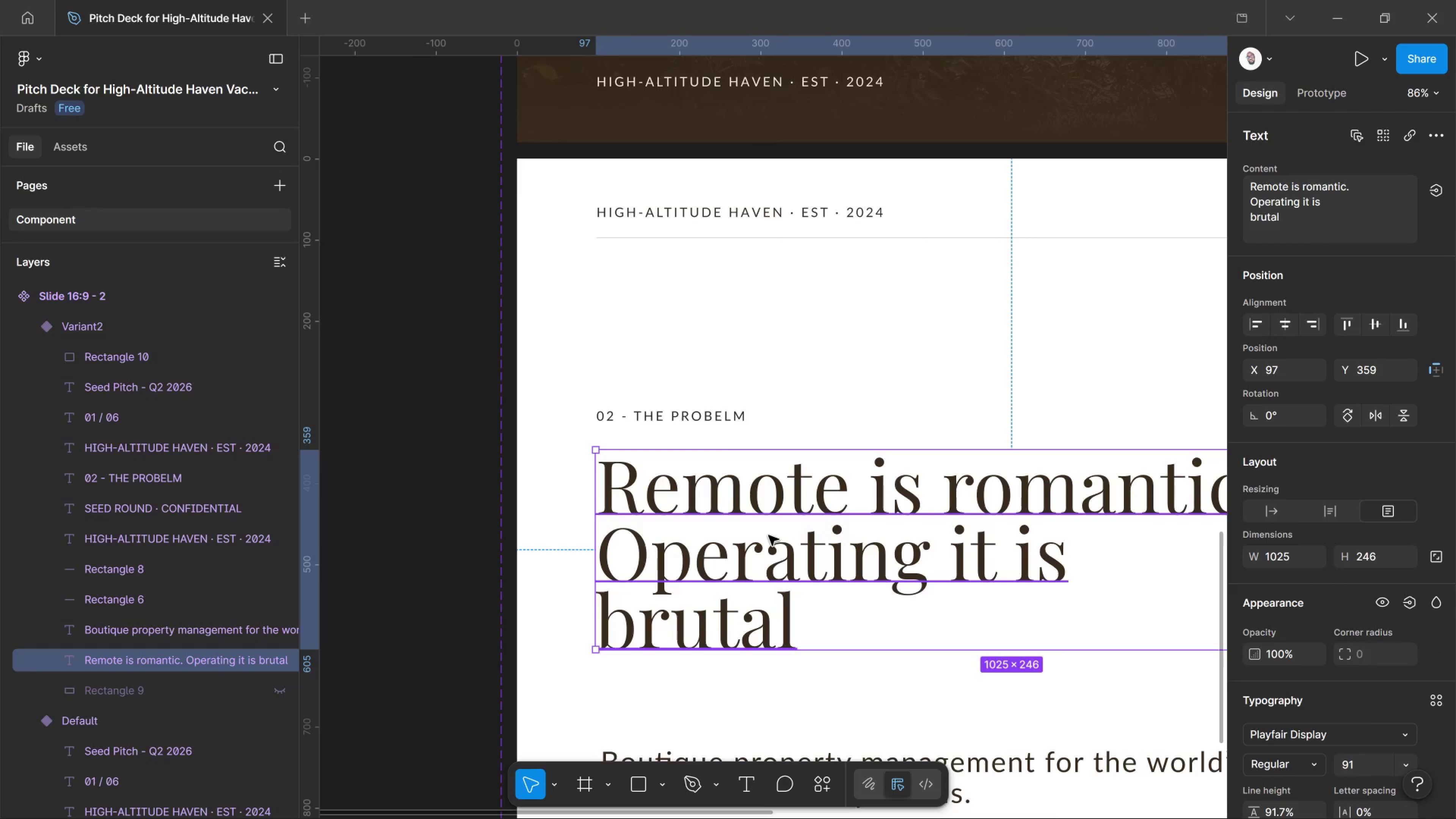 
double_click([769, 535])
 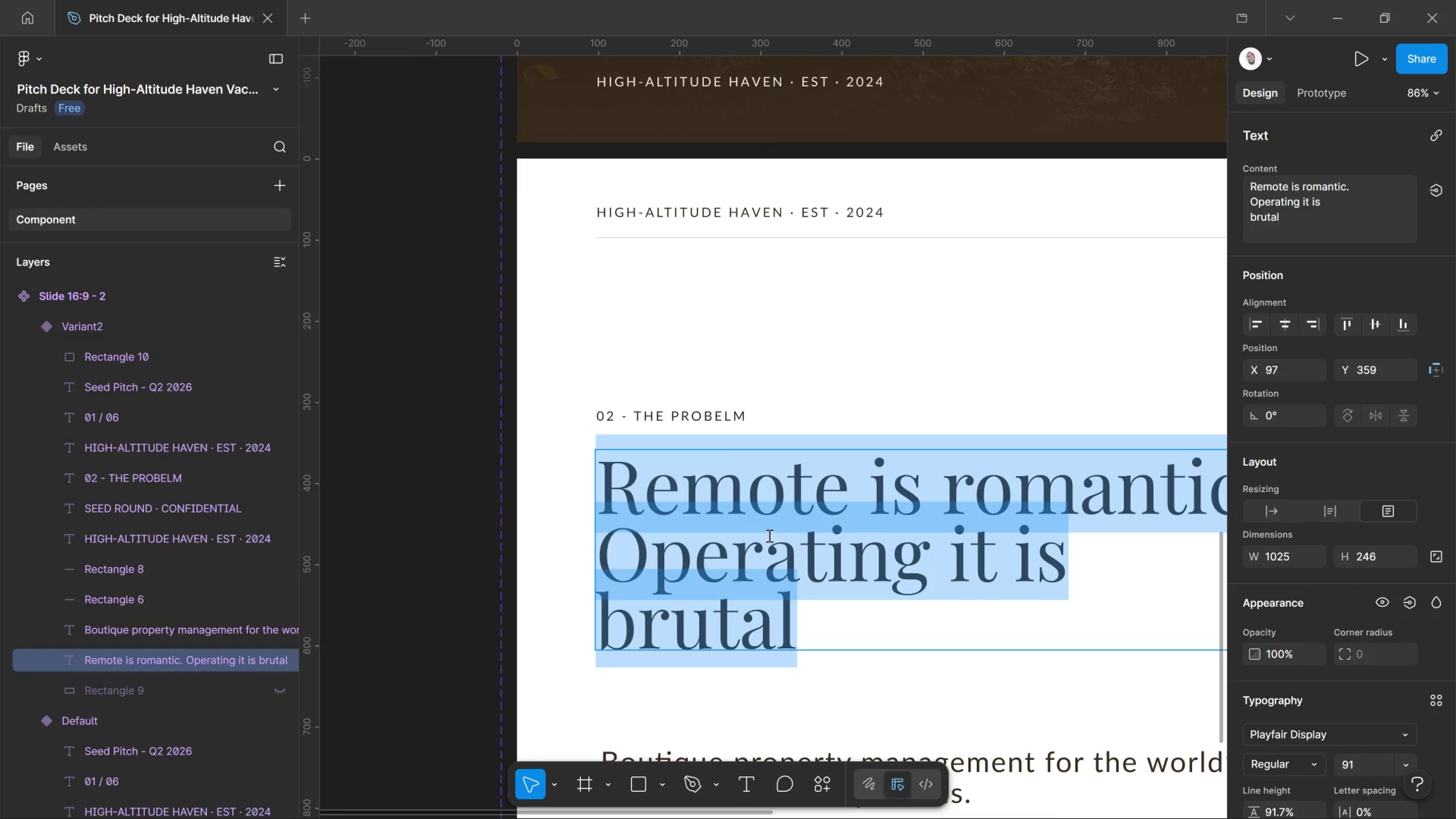 
key(Control+Shift+Comma)
 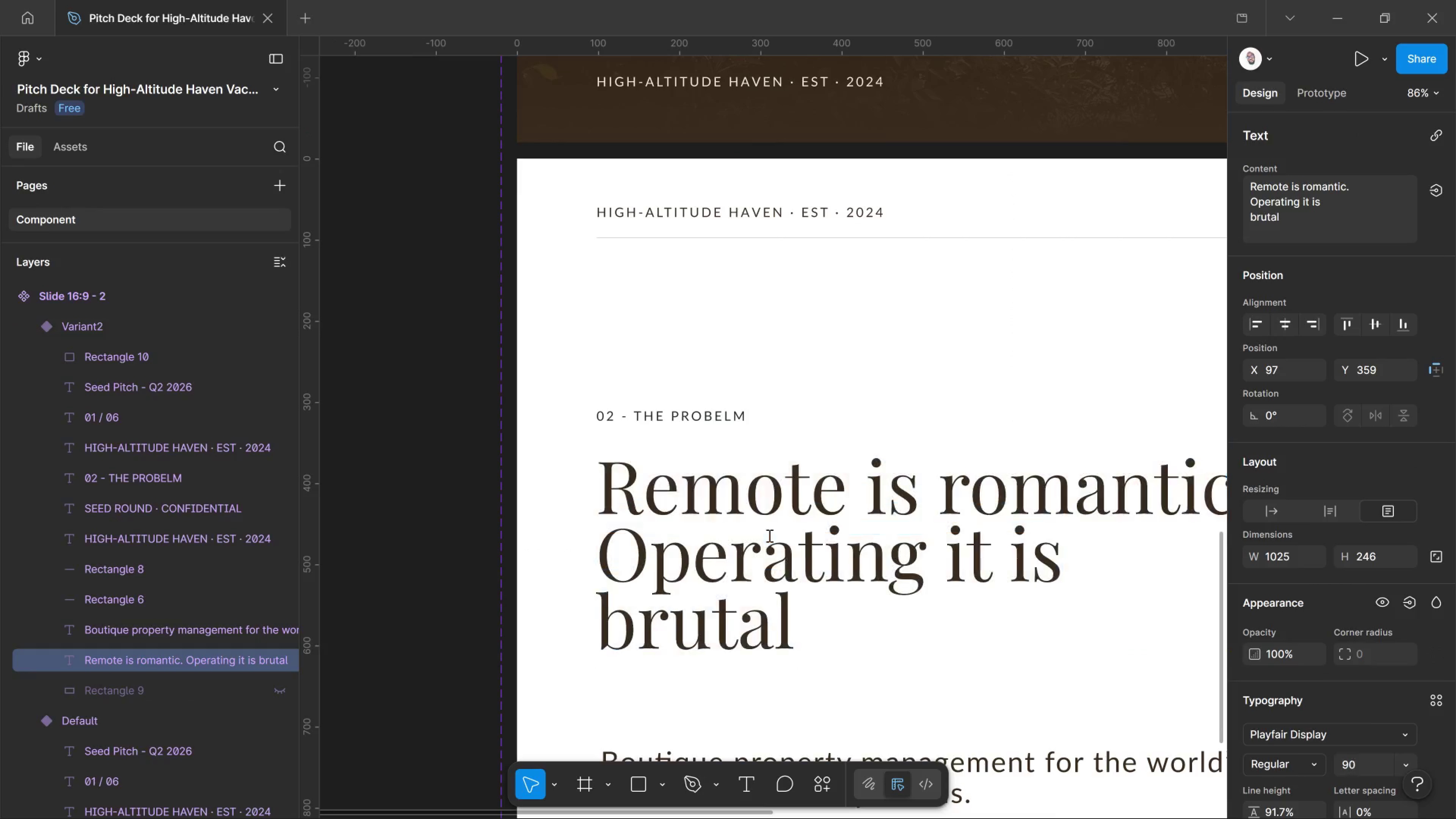 
key(Control+Shift+Comma)
 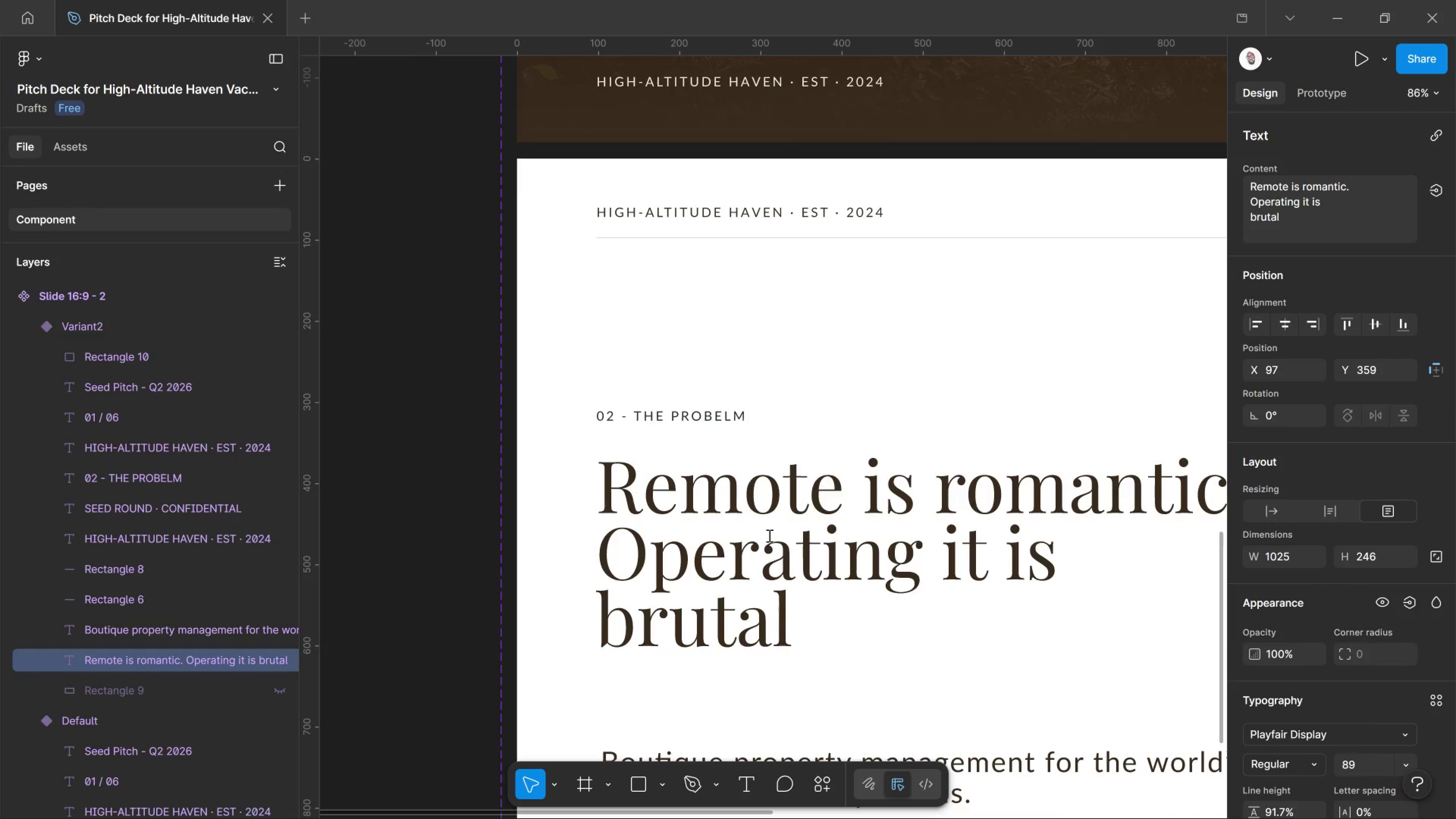 
key(Control+Shift+Comma)
 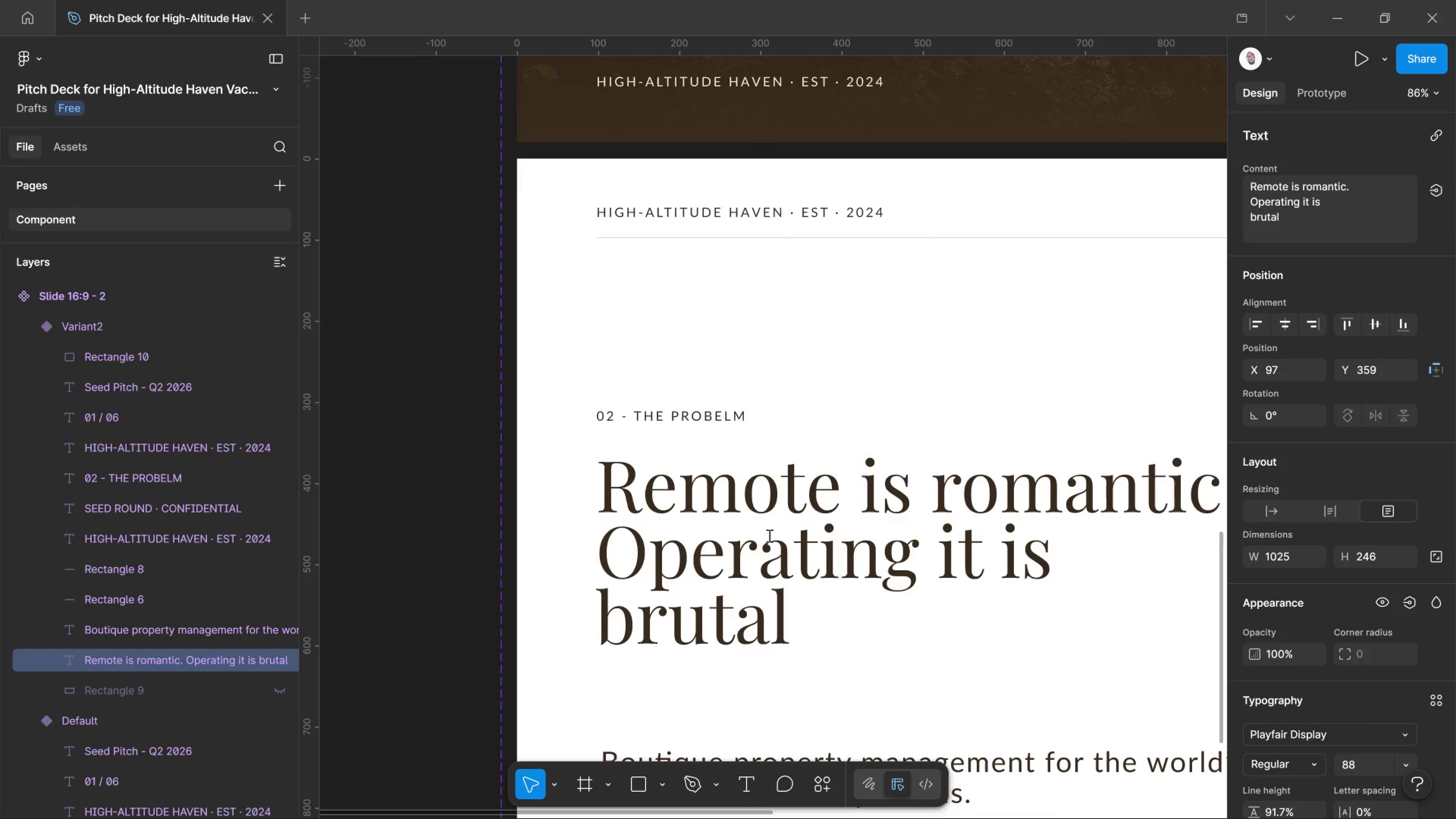 
key(Control+Shift+Comma)
 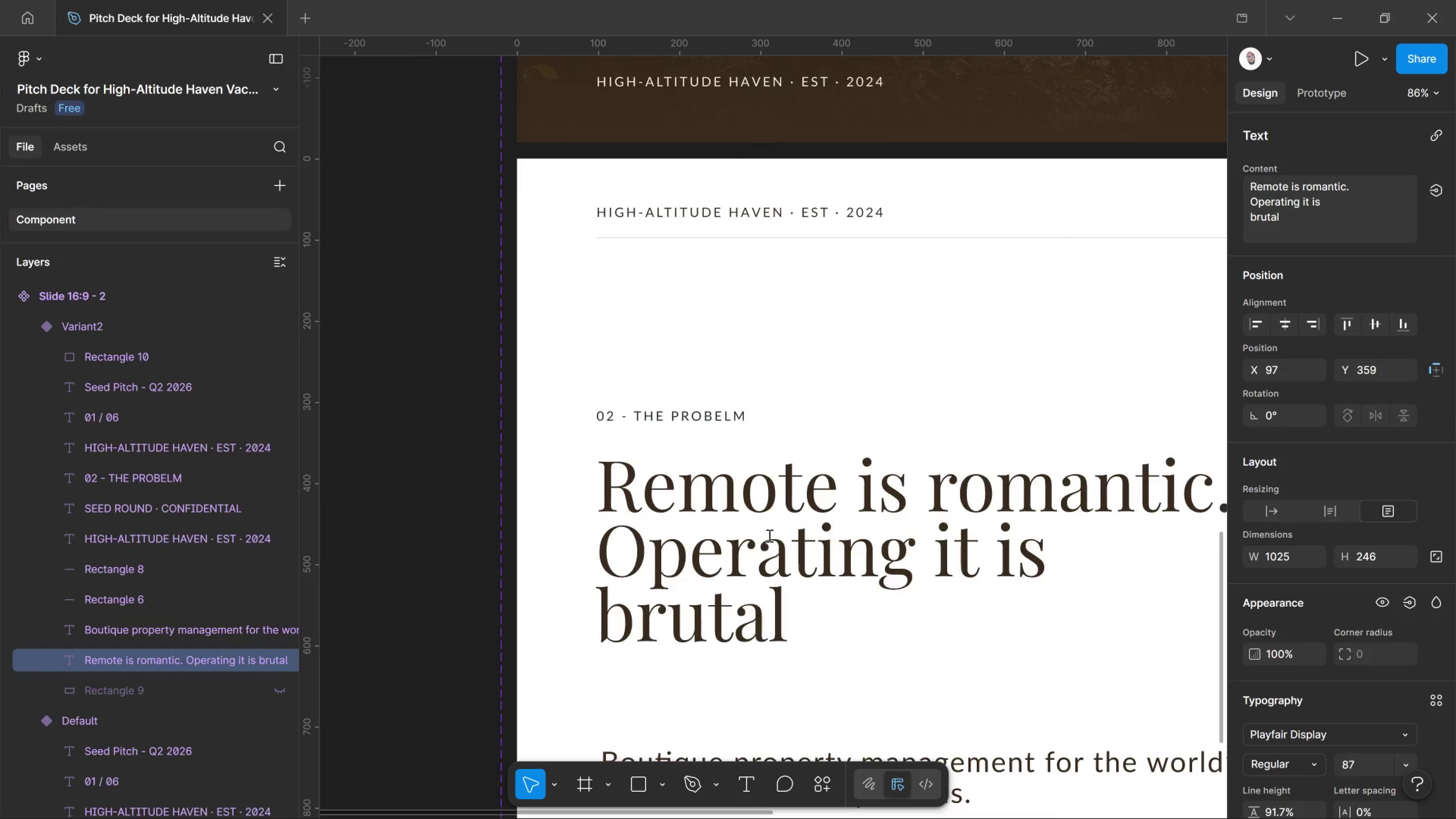 
key(Control+Shift+Comma)
 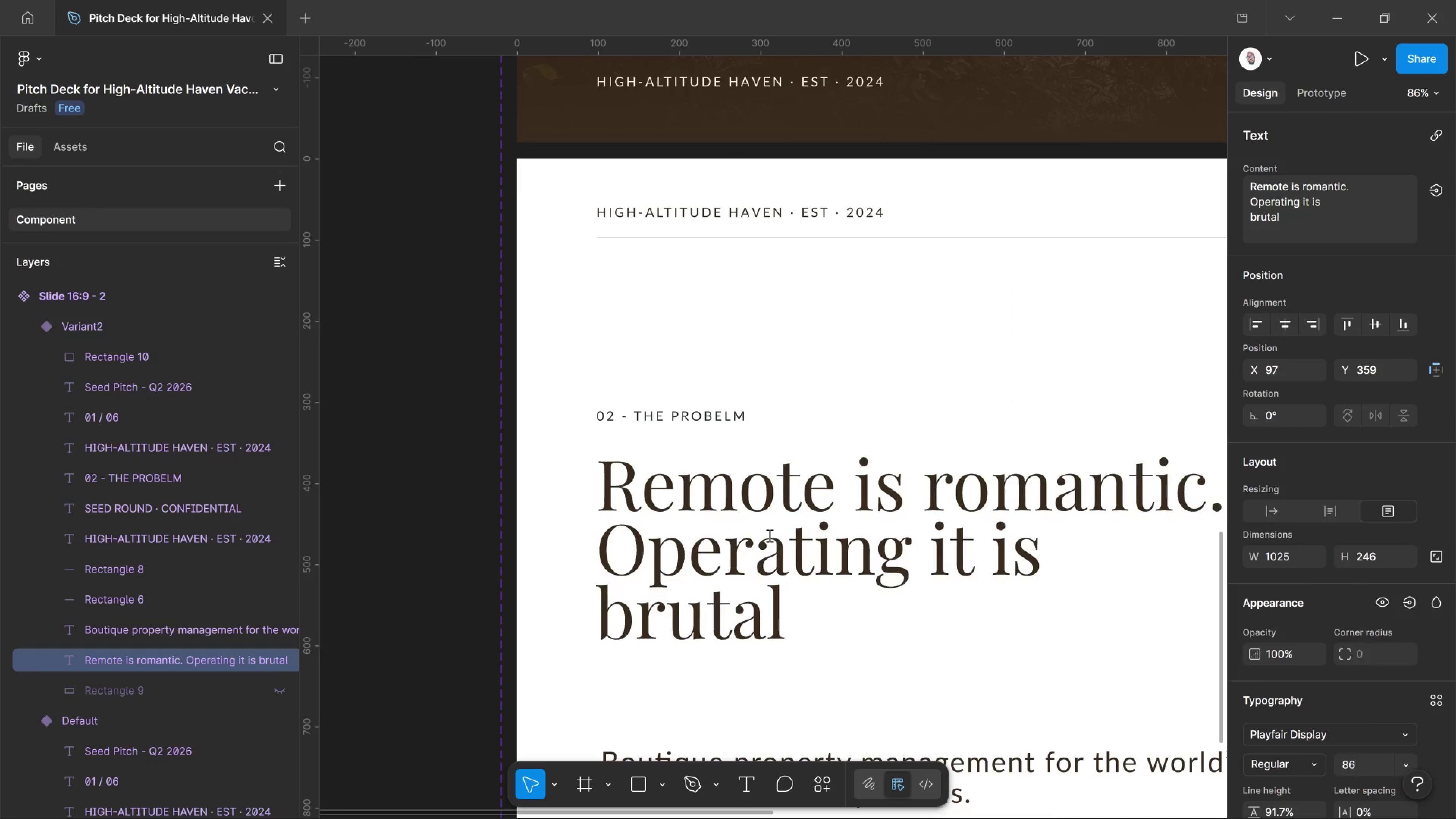 
key(Control+Shift+Comma)
 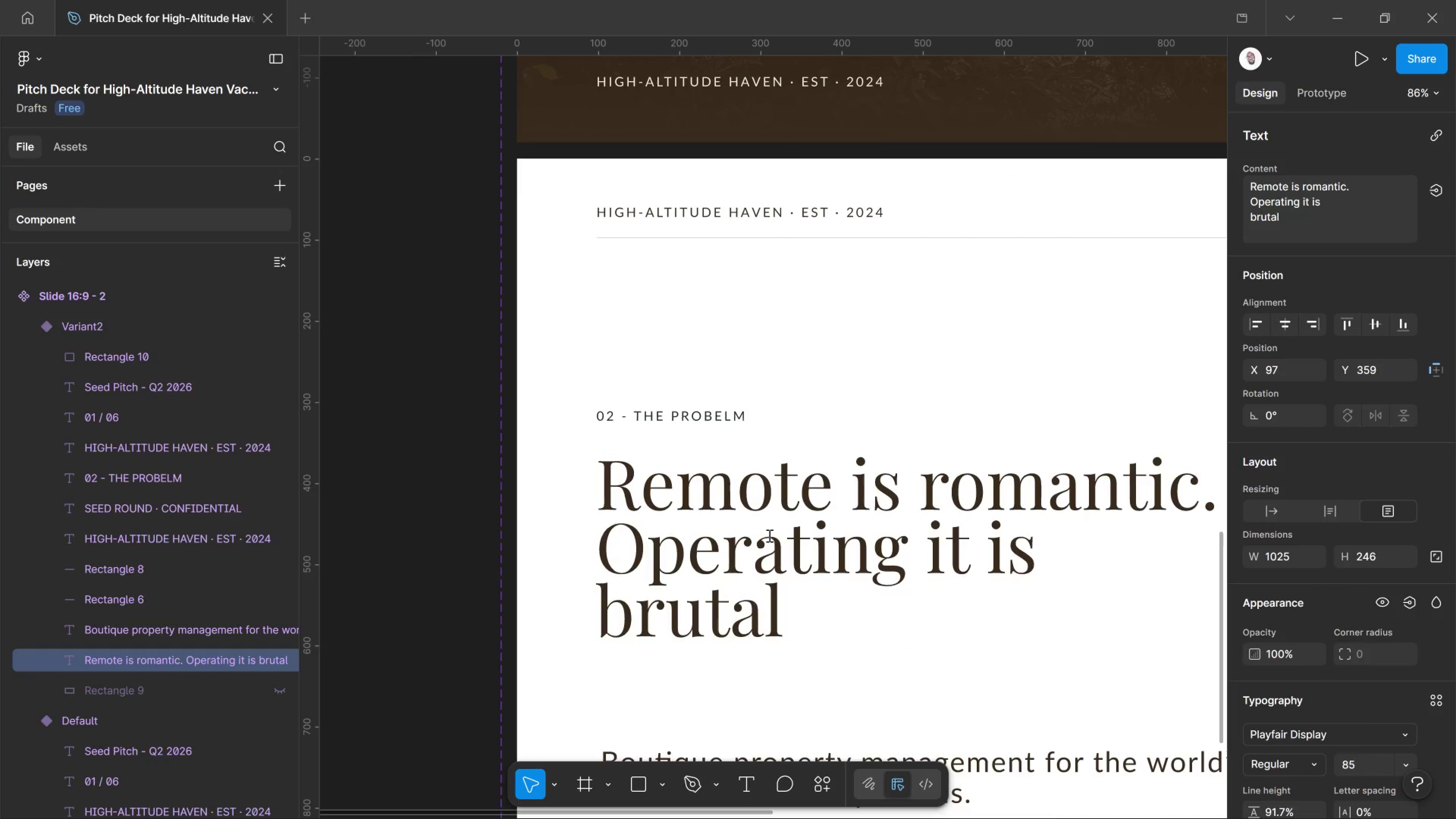 
key(Control+Shift+Comma)
 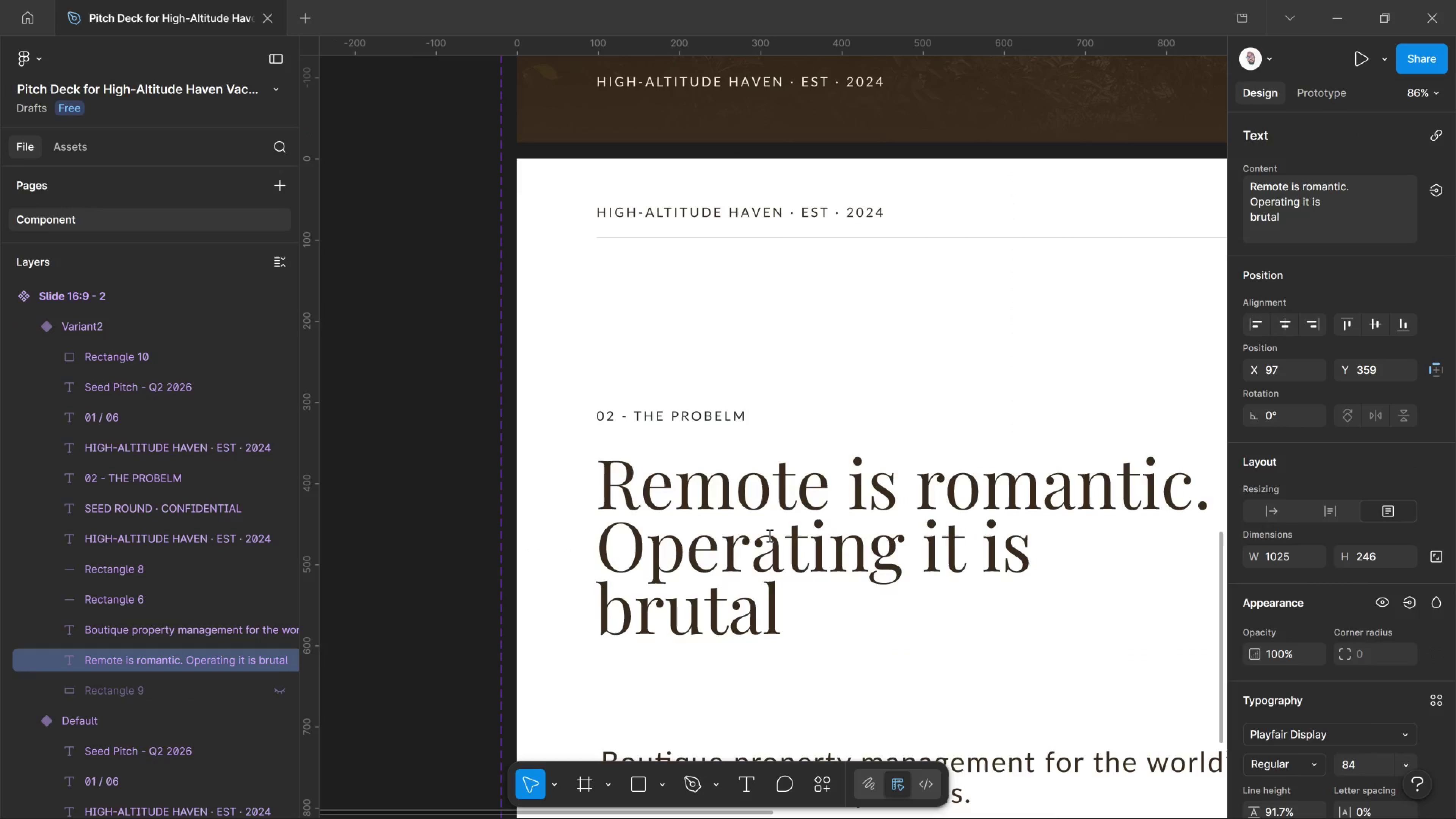 
key(Control+Shift+Comma)
 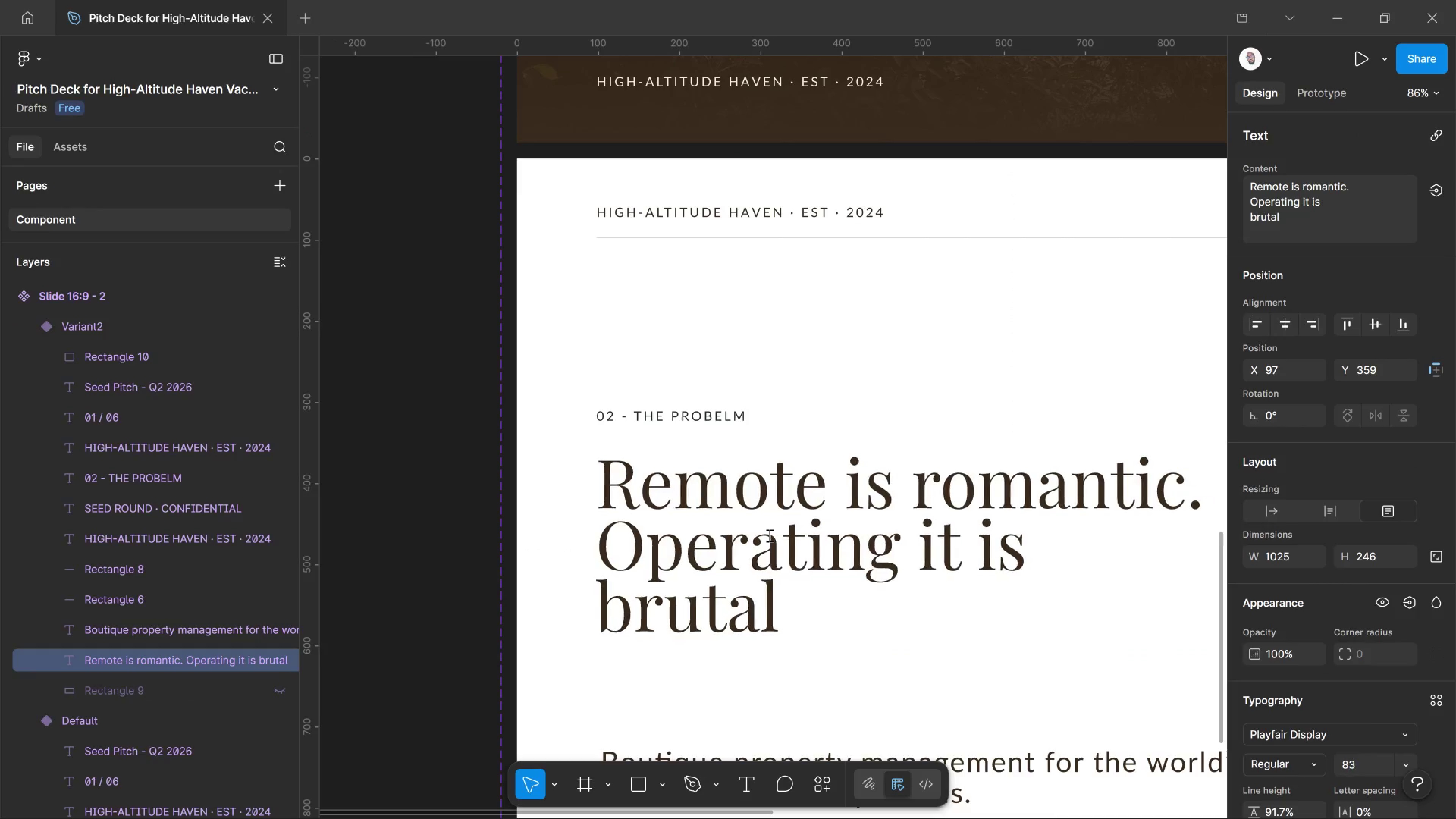 
key(Control+Shift+Comma)
 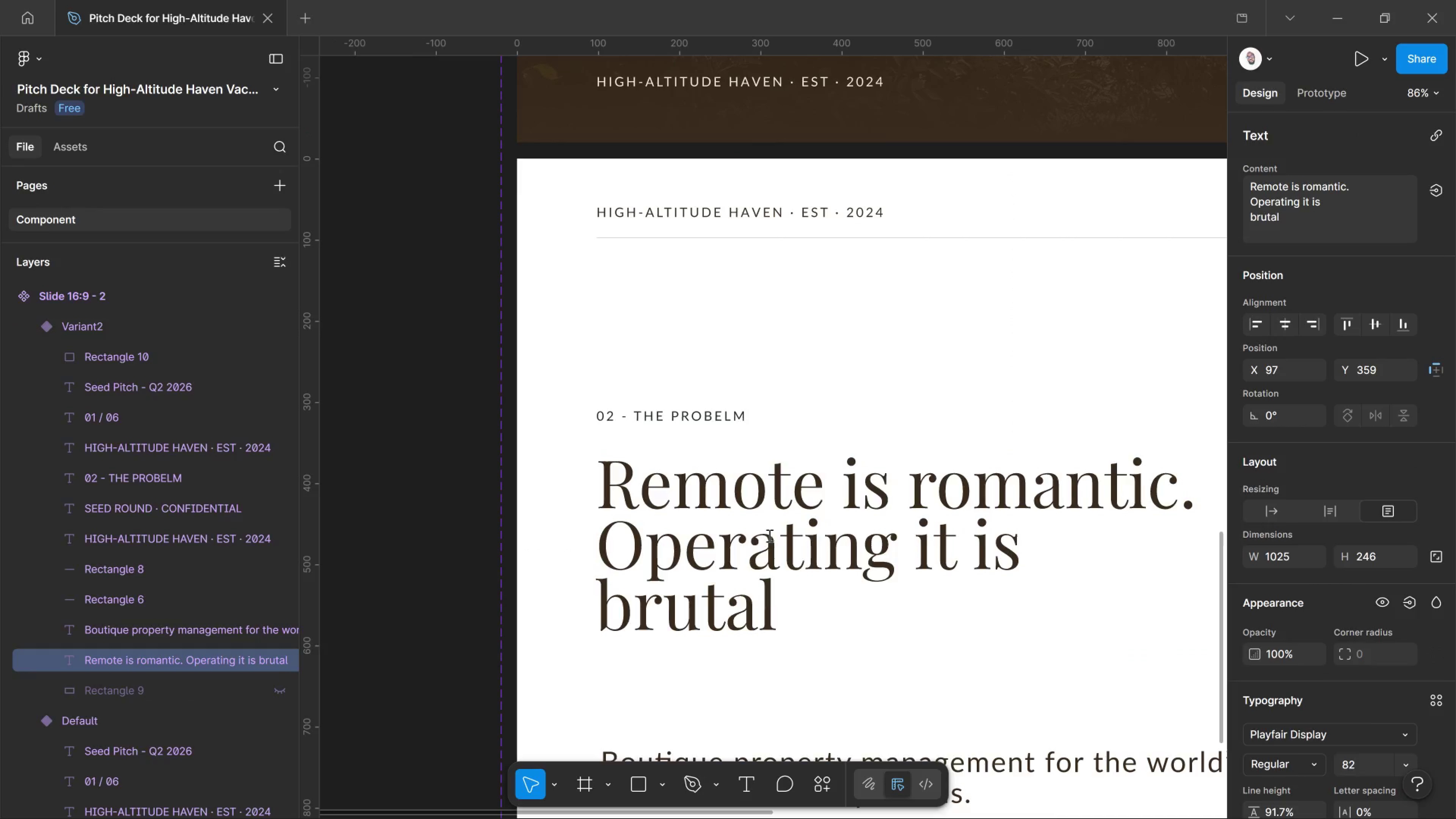 
key(Control+Shift+Comma)
 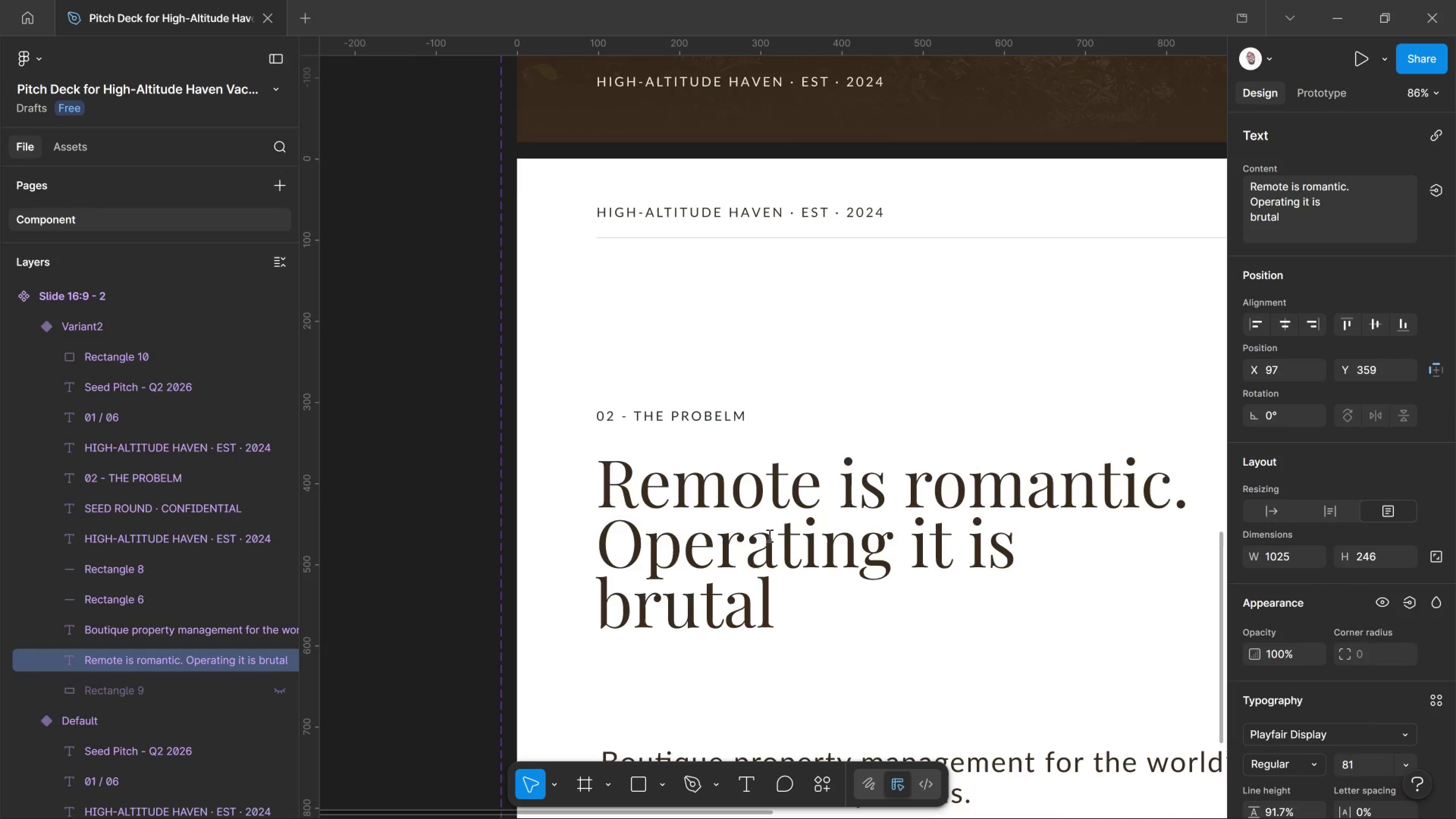 
key(Control+Shift+Comma)
 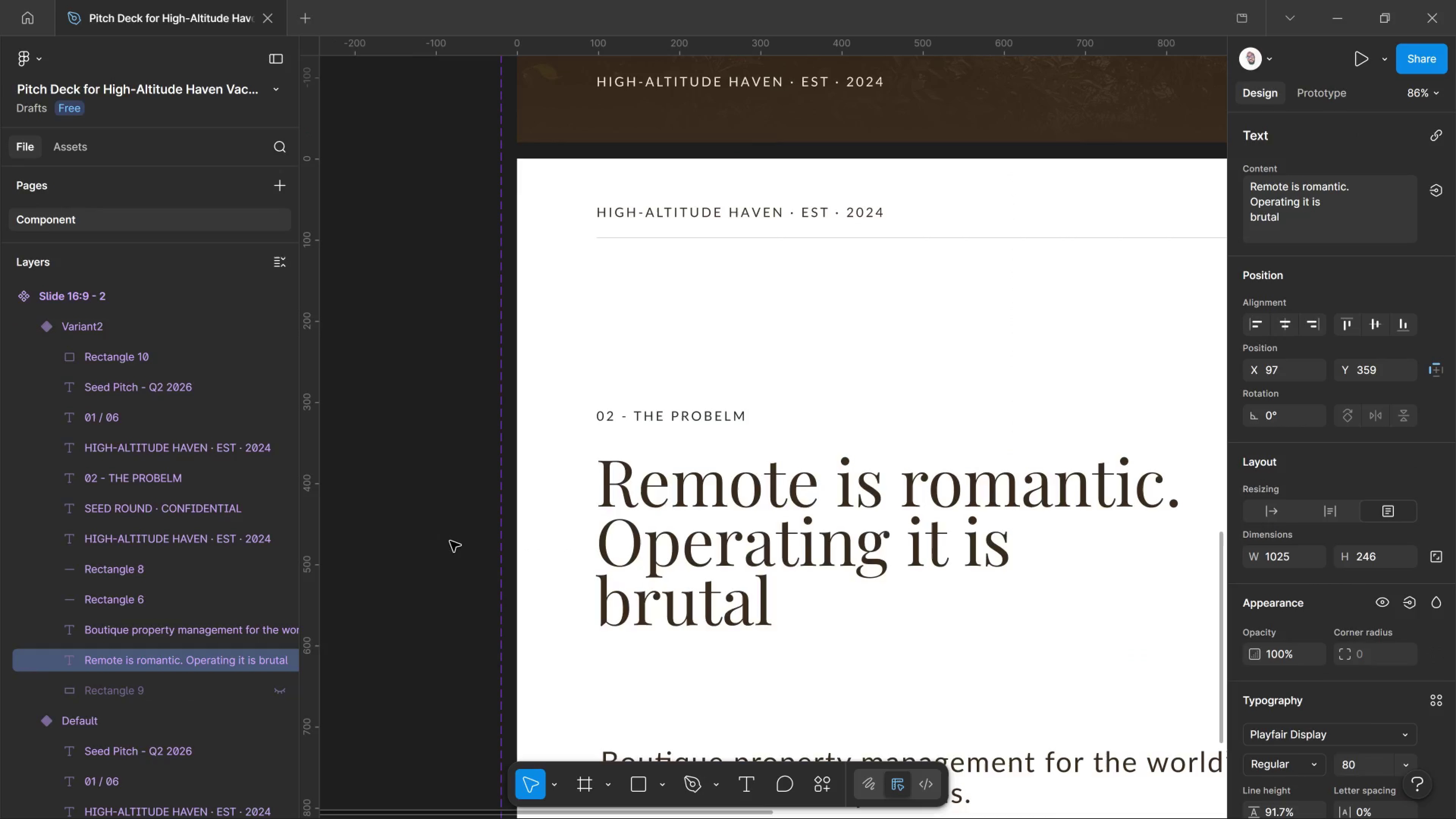 
left_click([468, 483])
 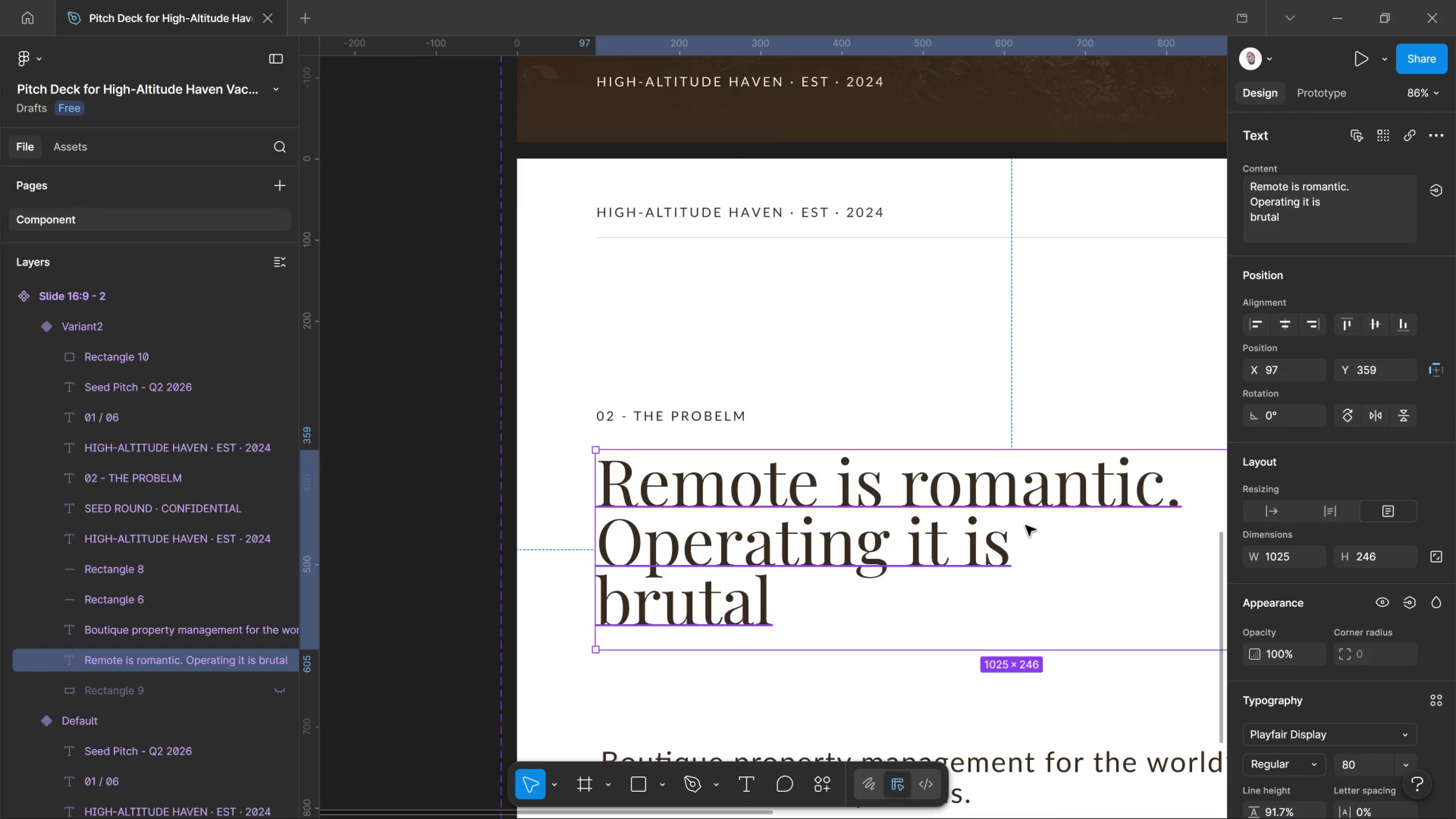 
wait(17.69)
 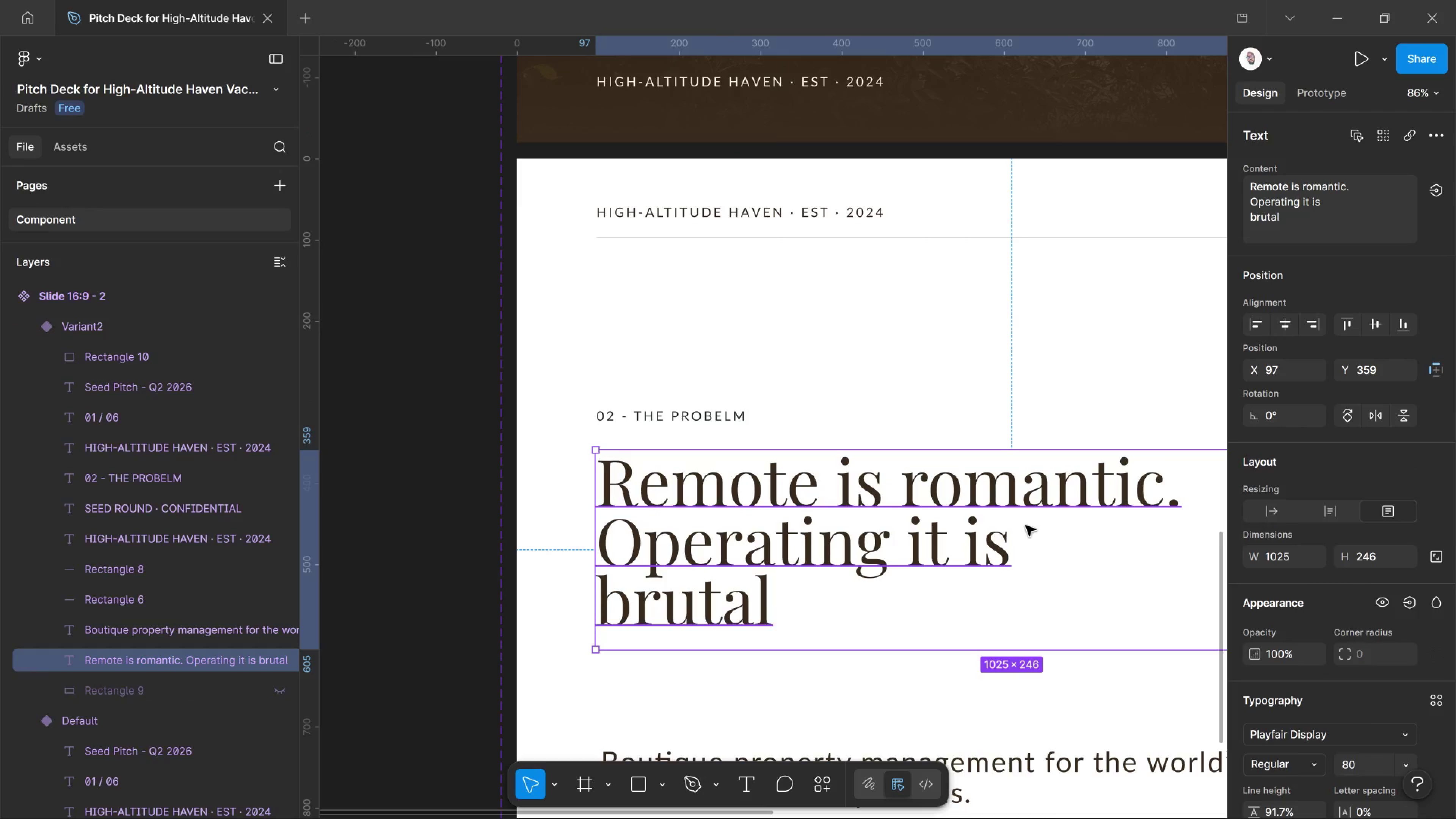 
hold_key(key=ControlLeft, duration=1.08)
scroll: coordinate [1020, 568], scroll_direction: down, amount: 9.0
 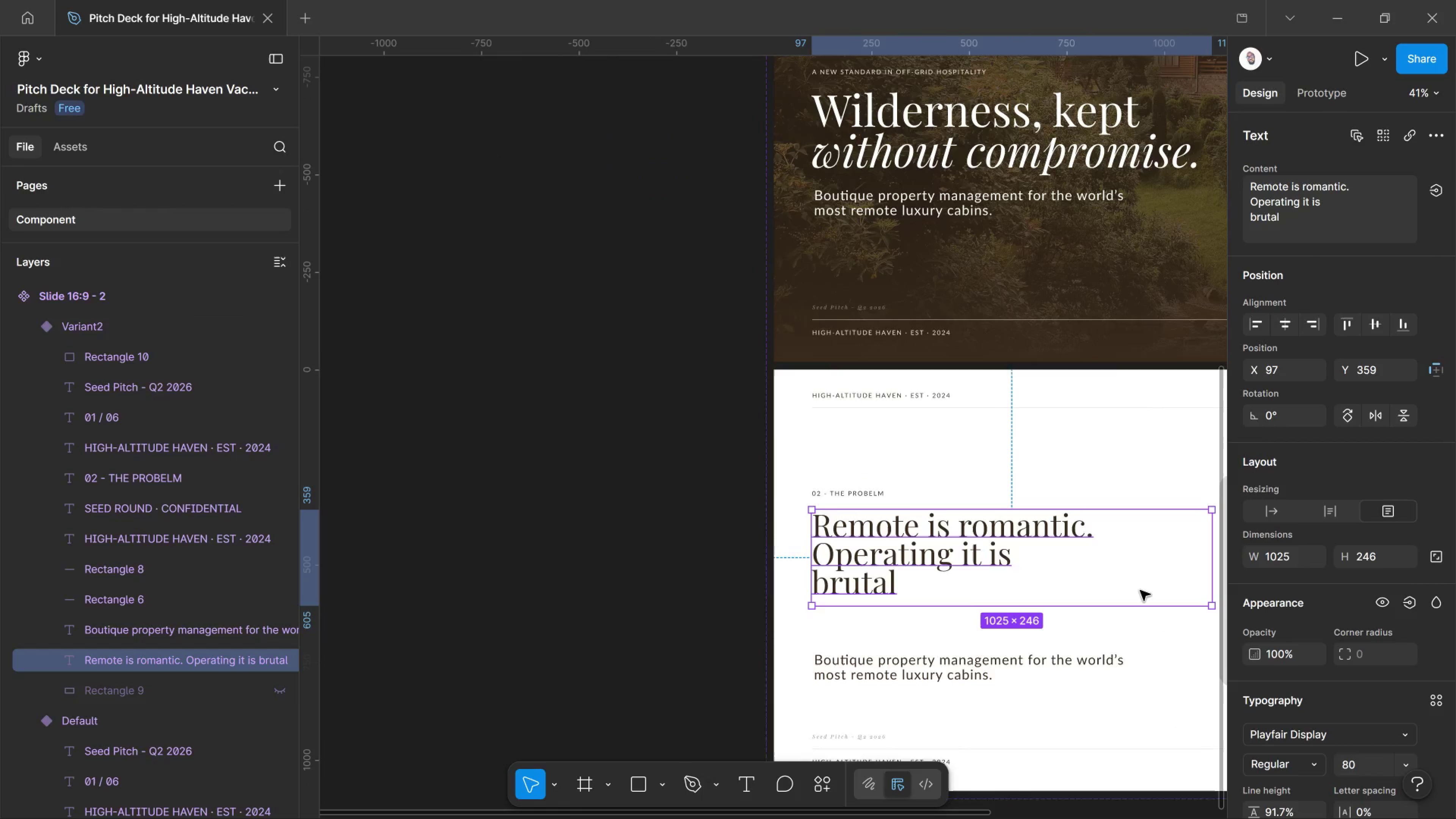 
hold_key(key=Space, duration=1.51)
 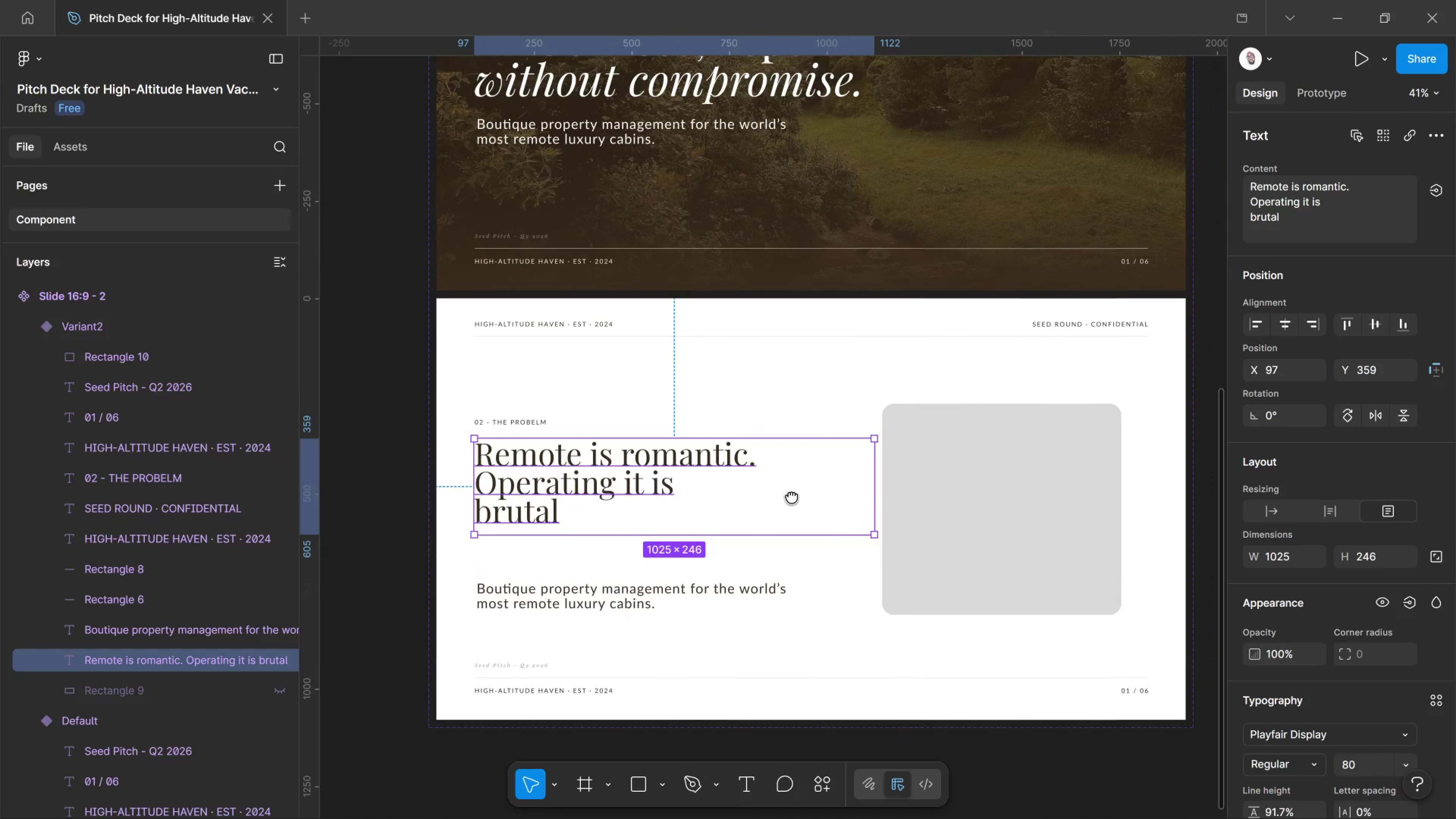 
left_click_drag(start_coordinate=[1129, 568], to_coordinate=[791, 496])
 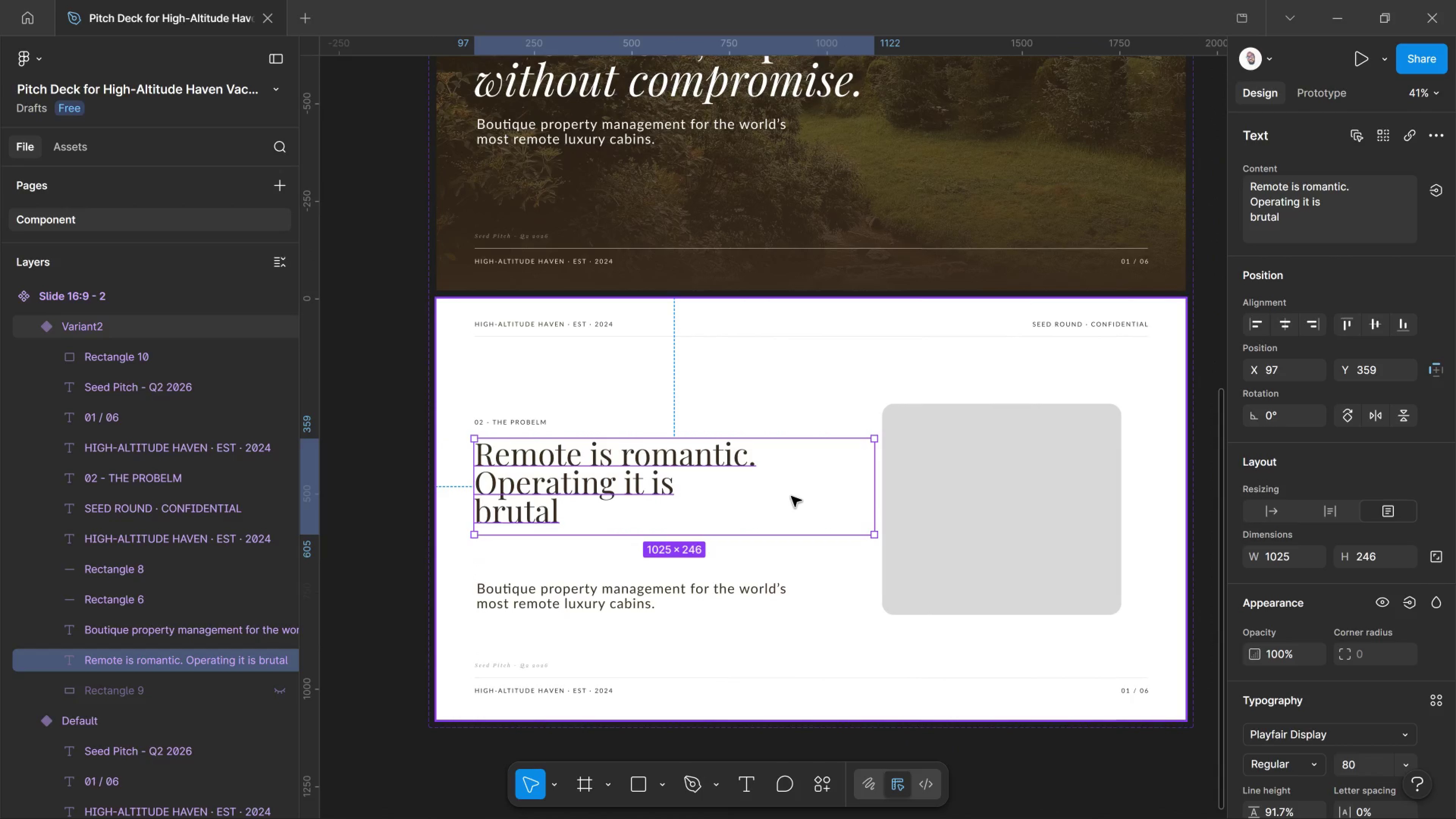 
hold_key(key=Space, duration=1.06)
 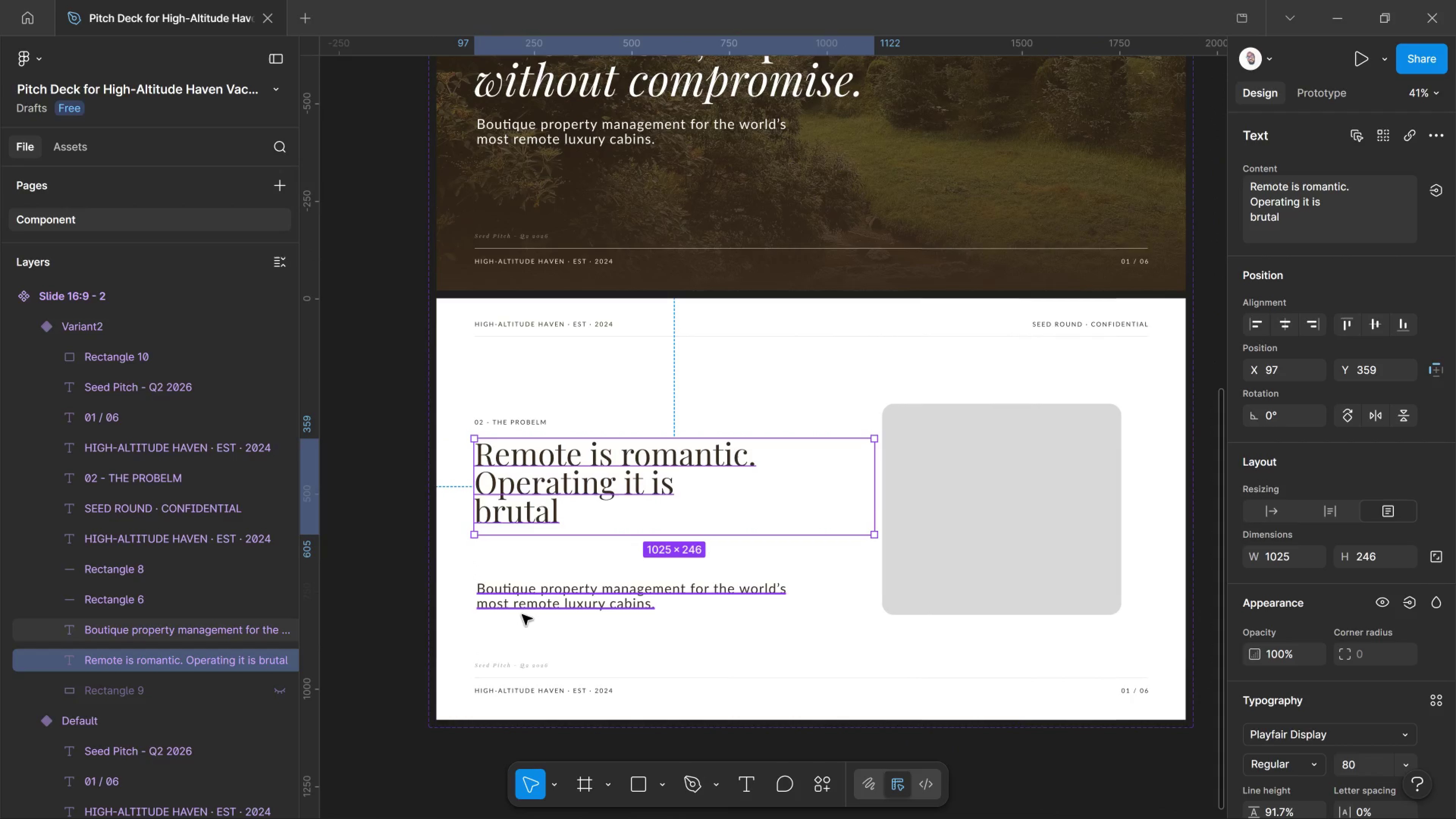 
hold_key(key=ControlLeft, duration=1.28)
 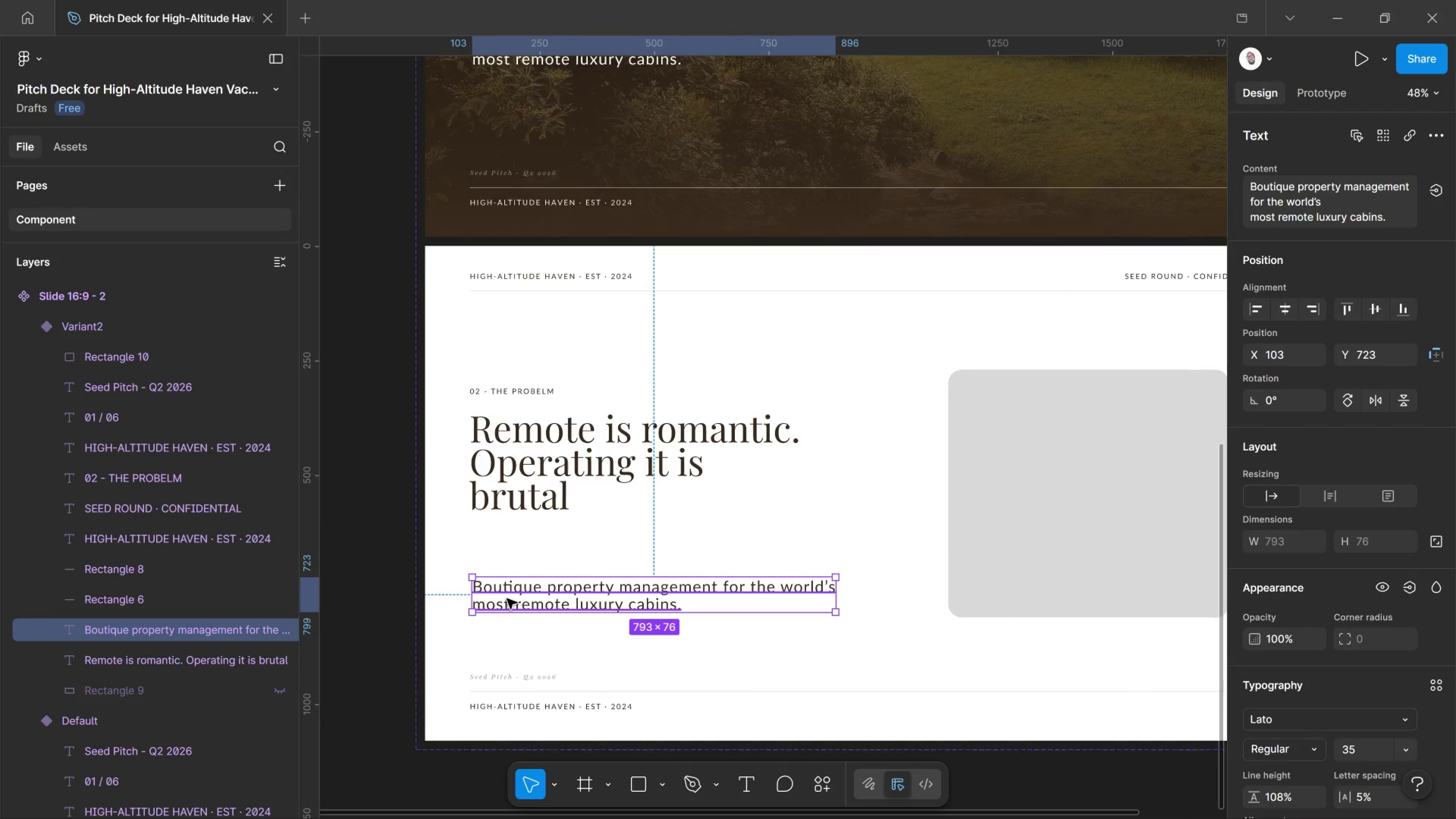 
left_click([507, 599])
 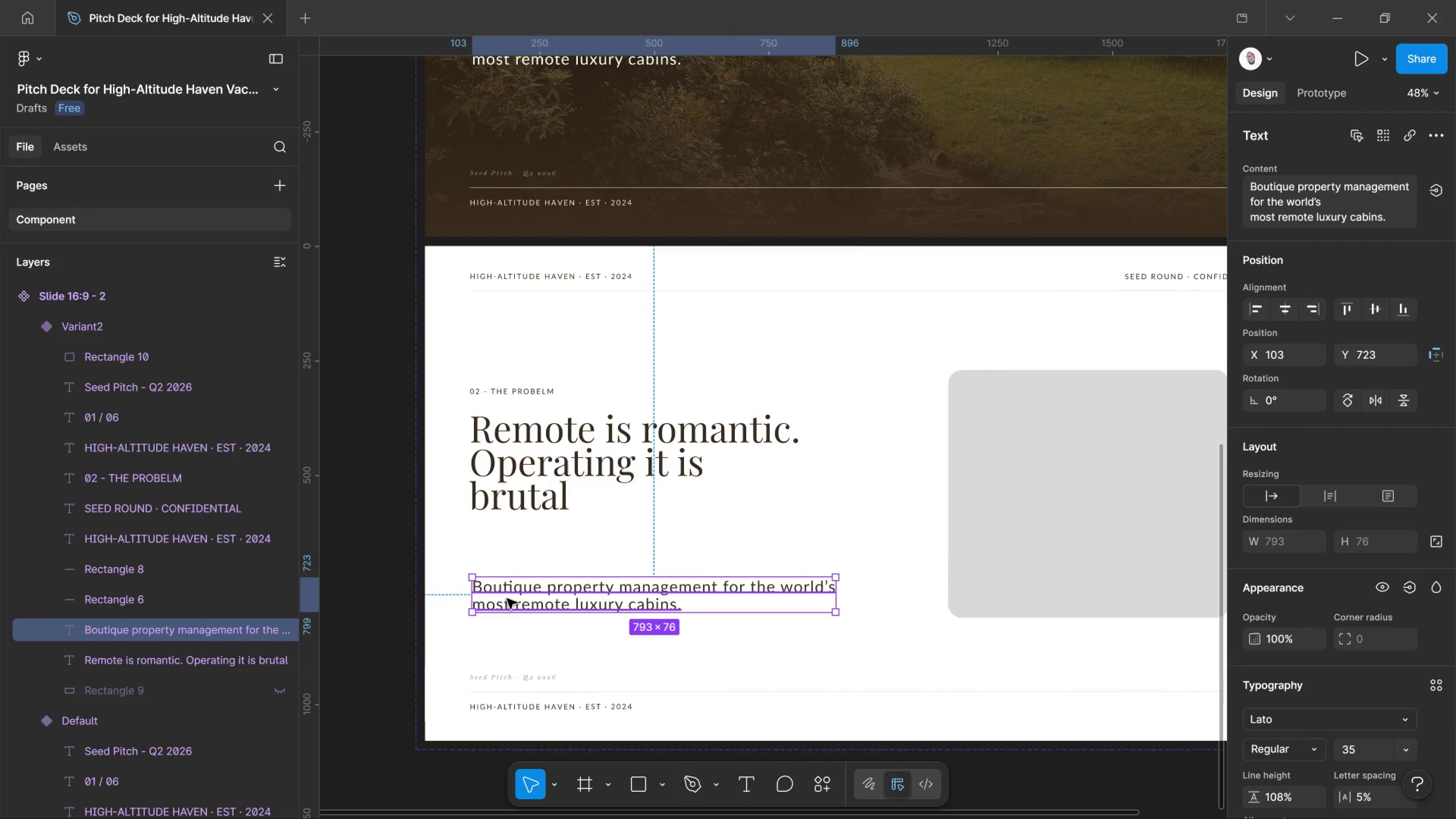 
scroll: coordinate [507, 599], scroll_direction: up, amount: 4.0
 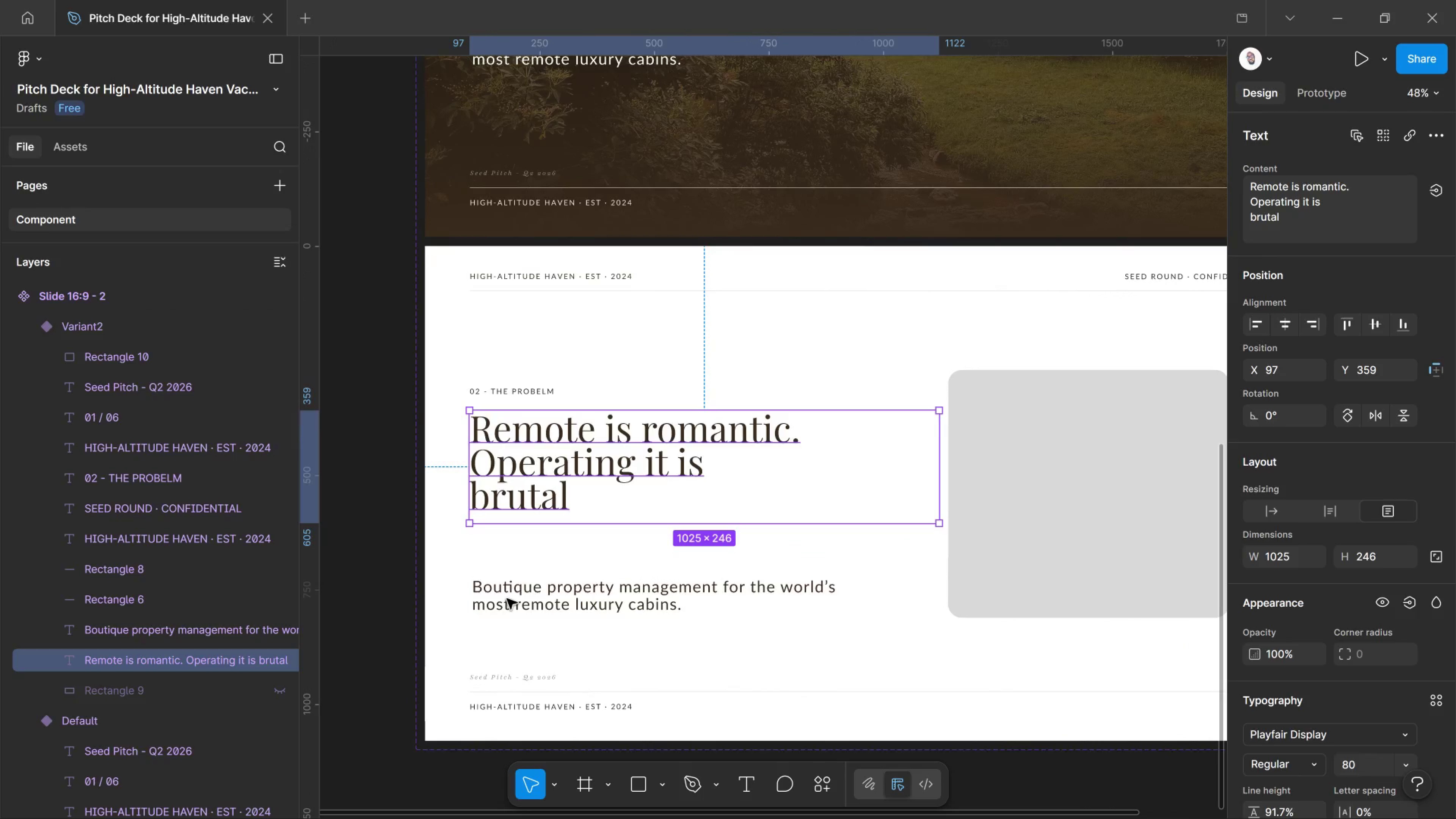 
hold_key(key=ControlLeft, duration=0.44)
 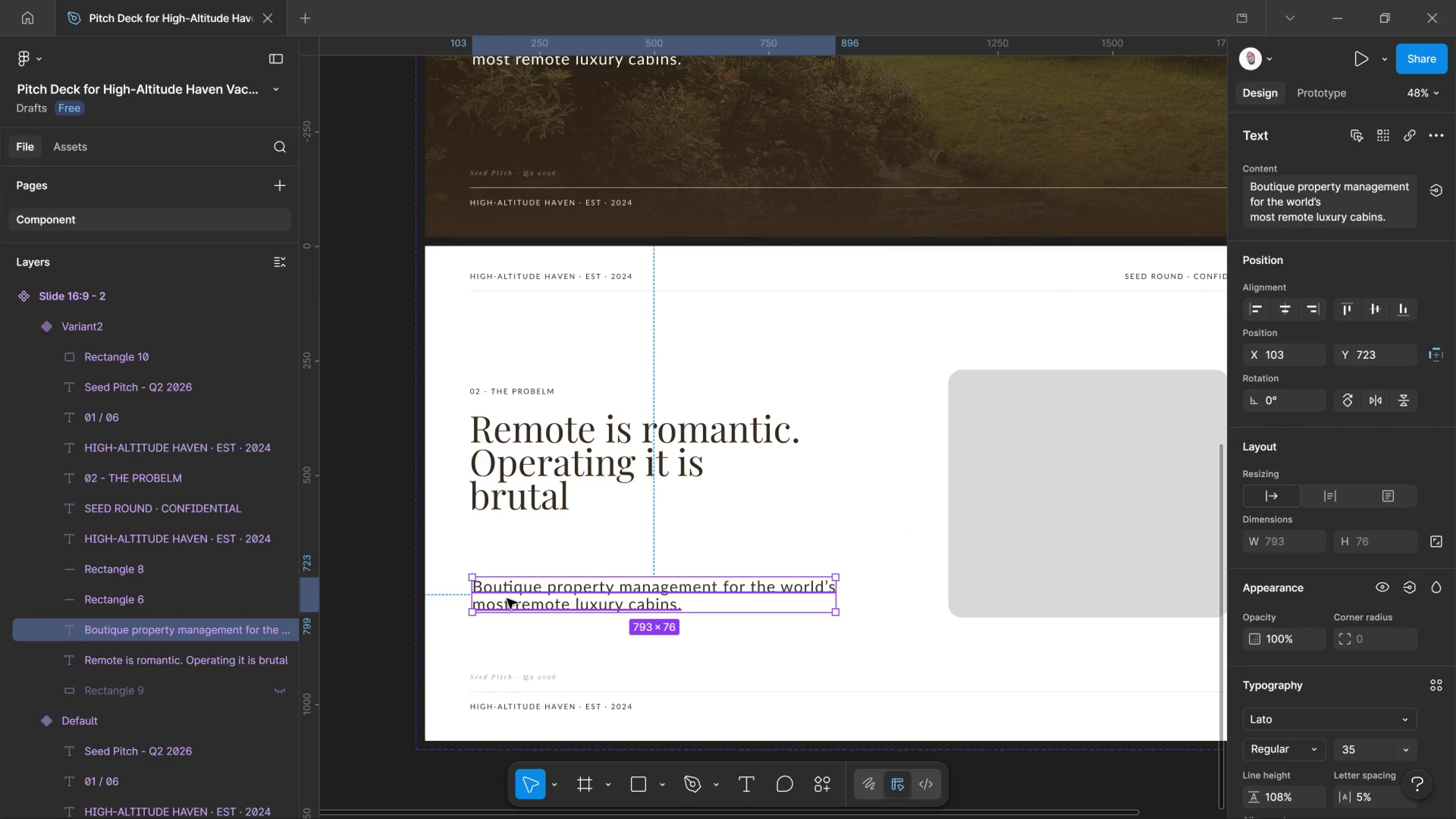 
hold_key(key=ArrowUp, duration=0.83)
 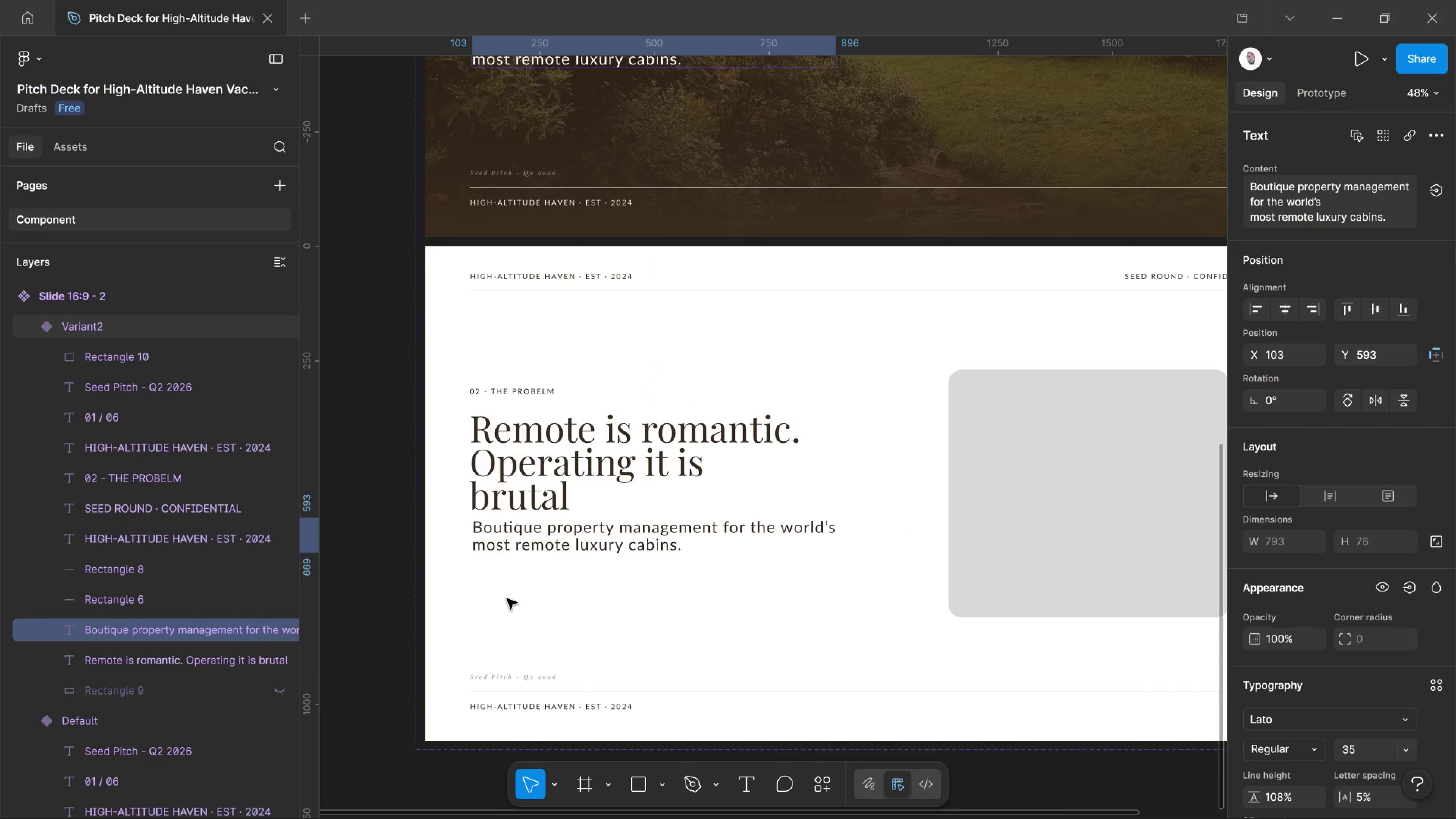 
key(Shift+ArrowDown)
 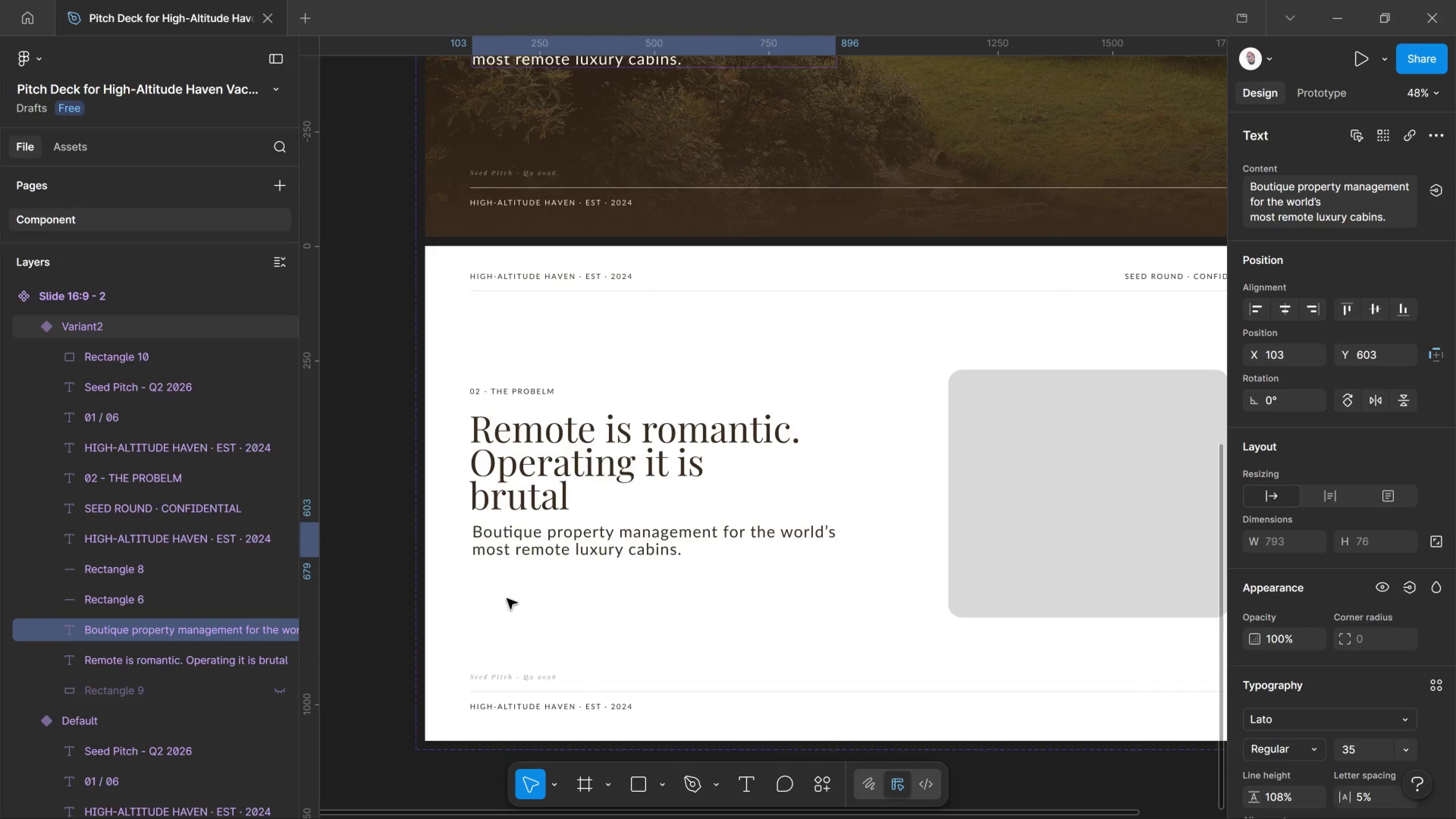 
key(Shift+ArrowDown)
 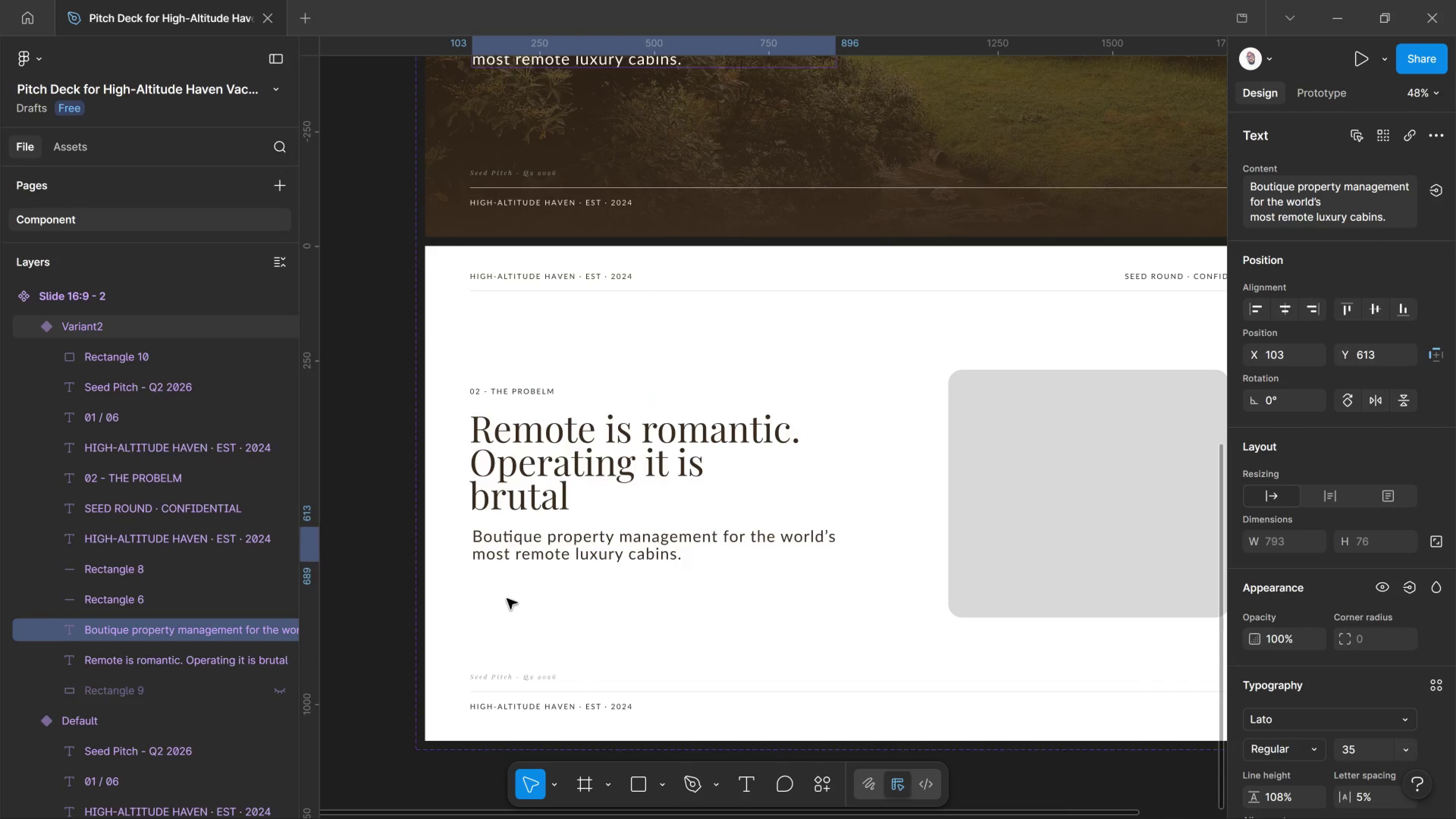 
key(Shift+ArrowDown)
 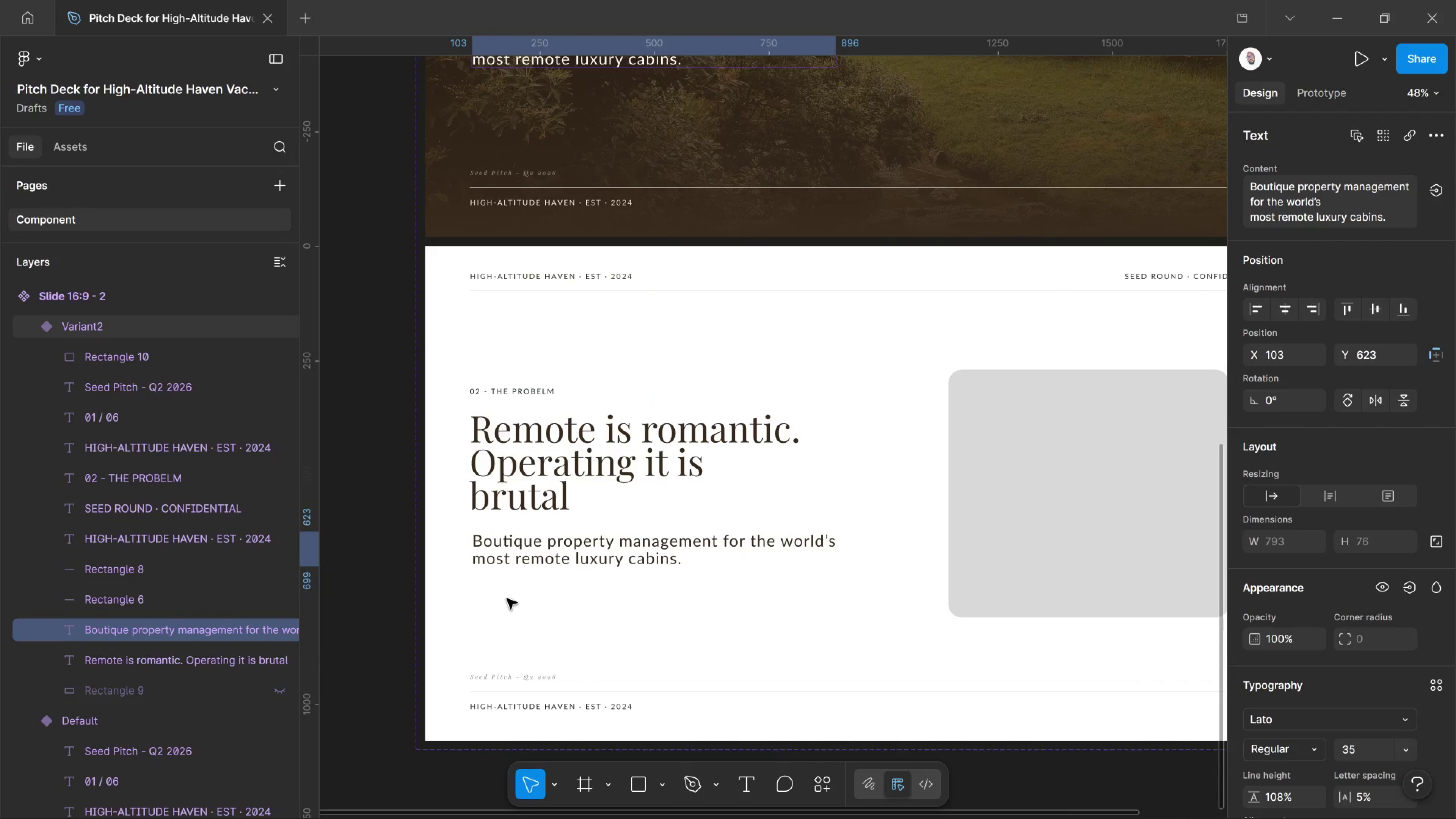 
key(Shift+ArrowDown)
 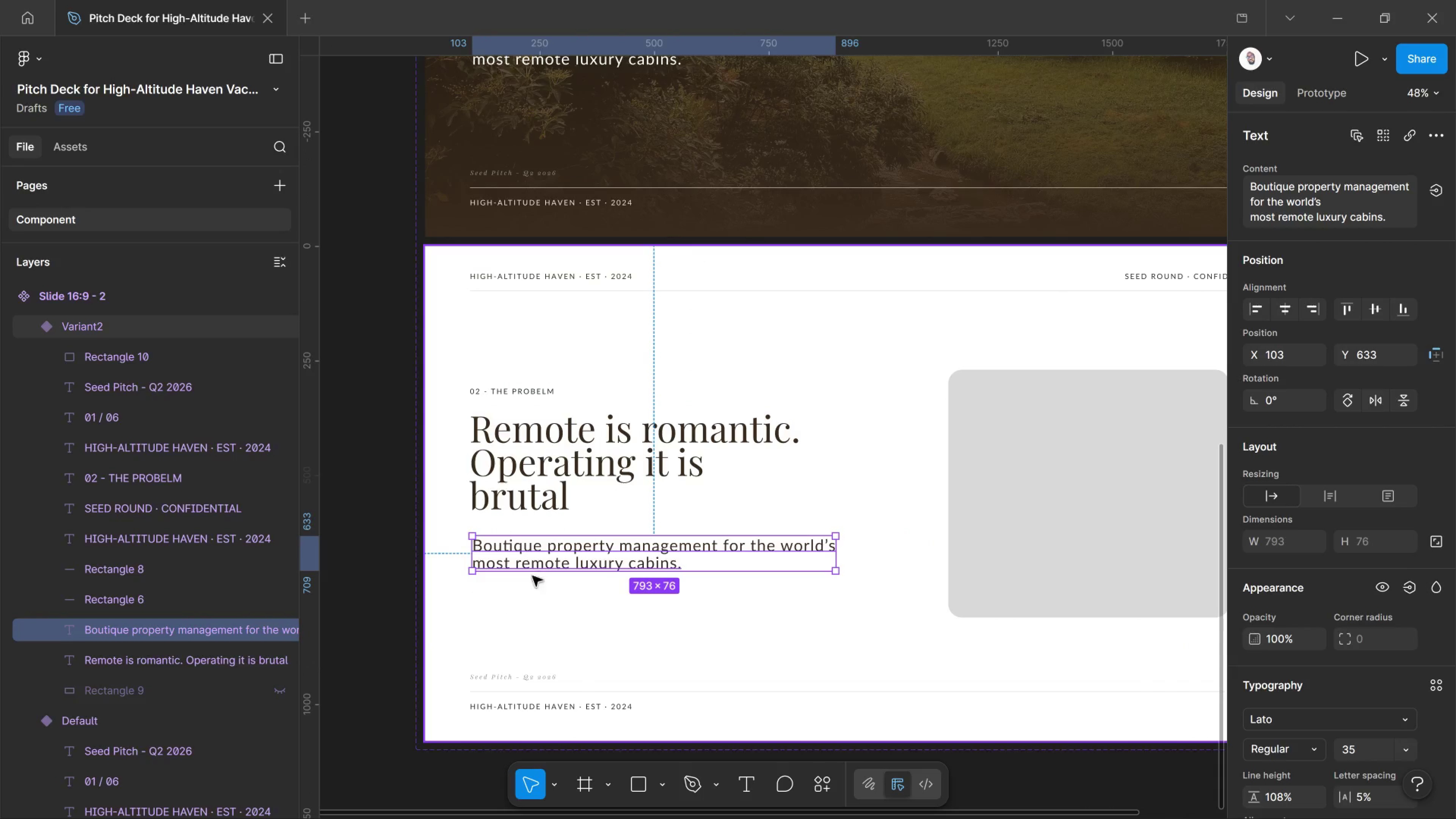 
double_click([623, 545])
 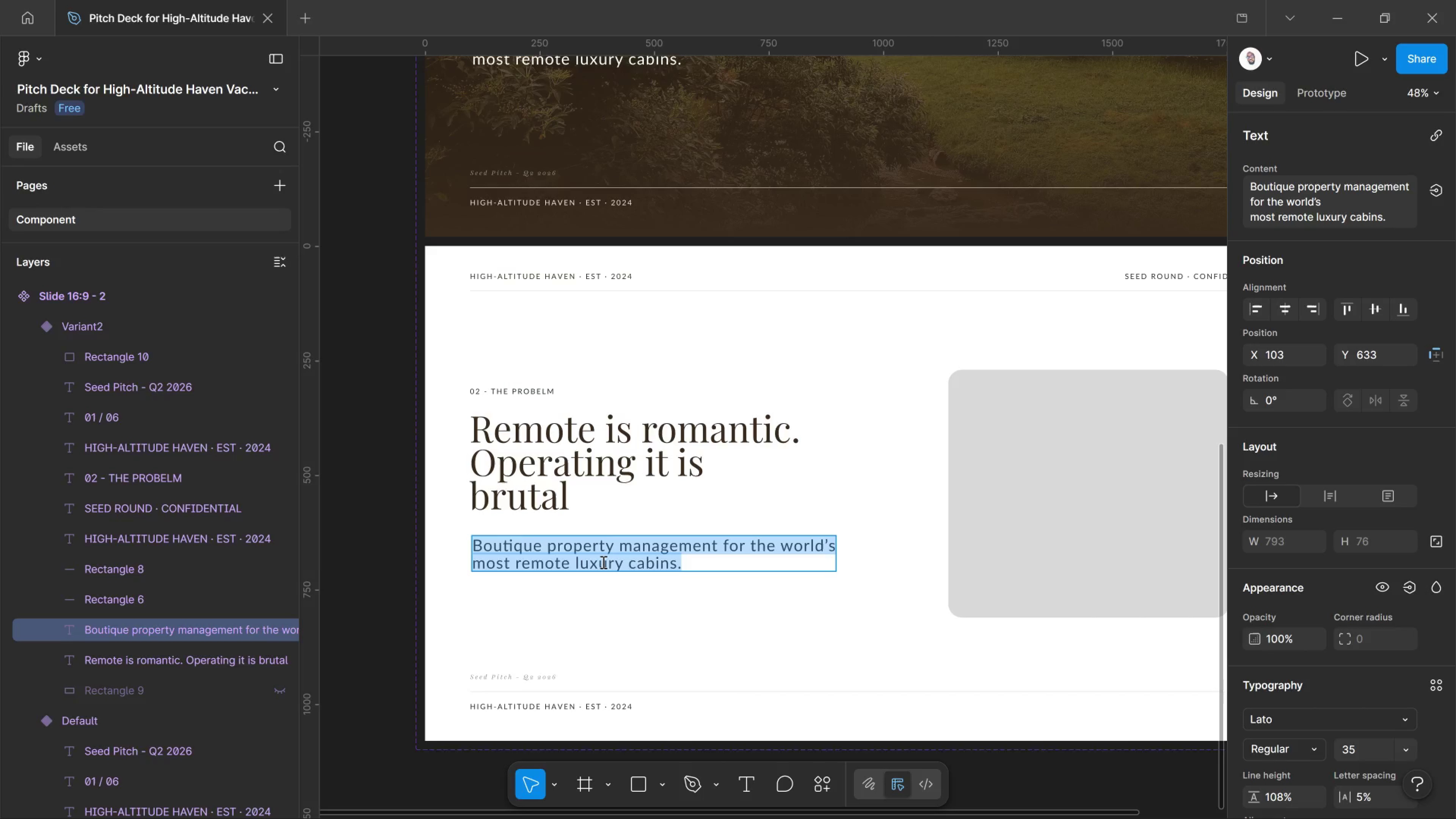 
wait(13.38)
 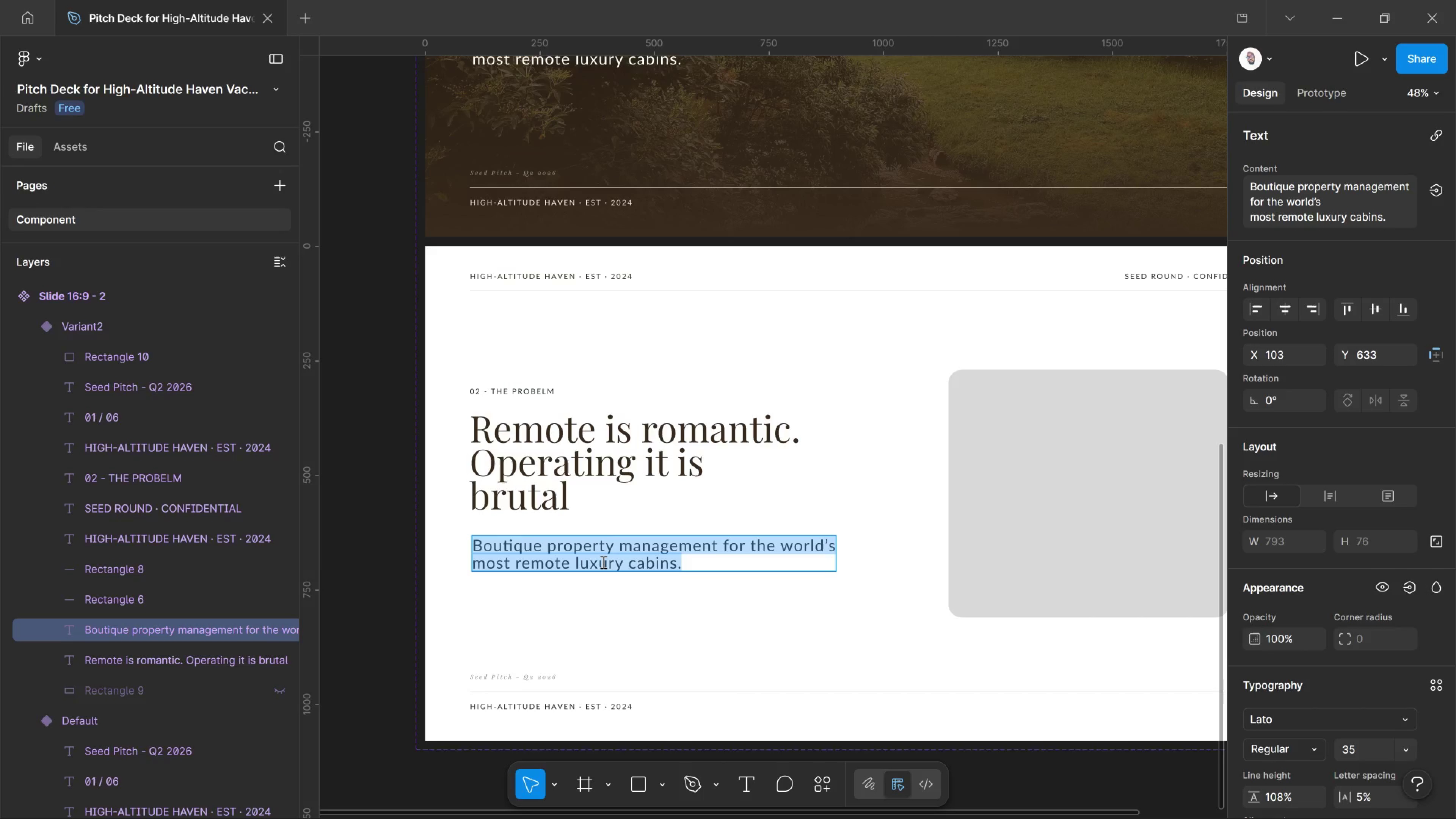 
type(Owners of remote luxury cabin lose 30)
 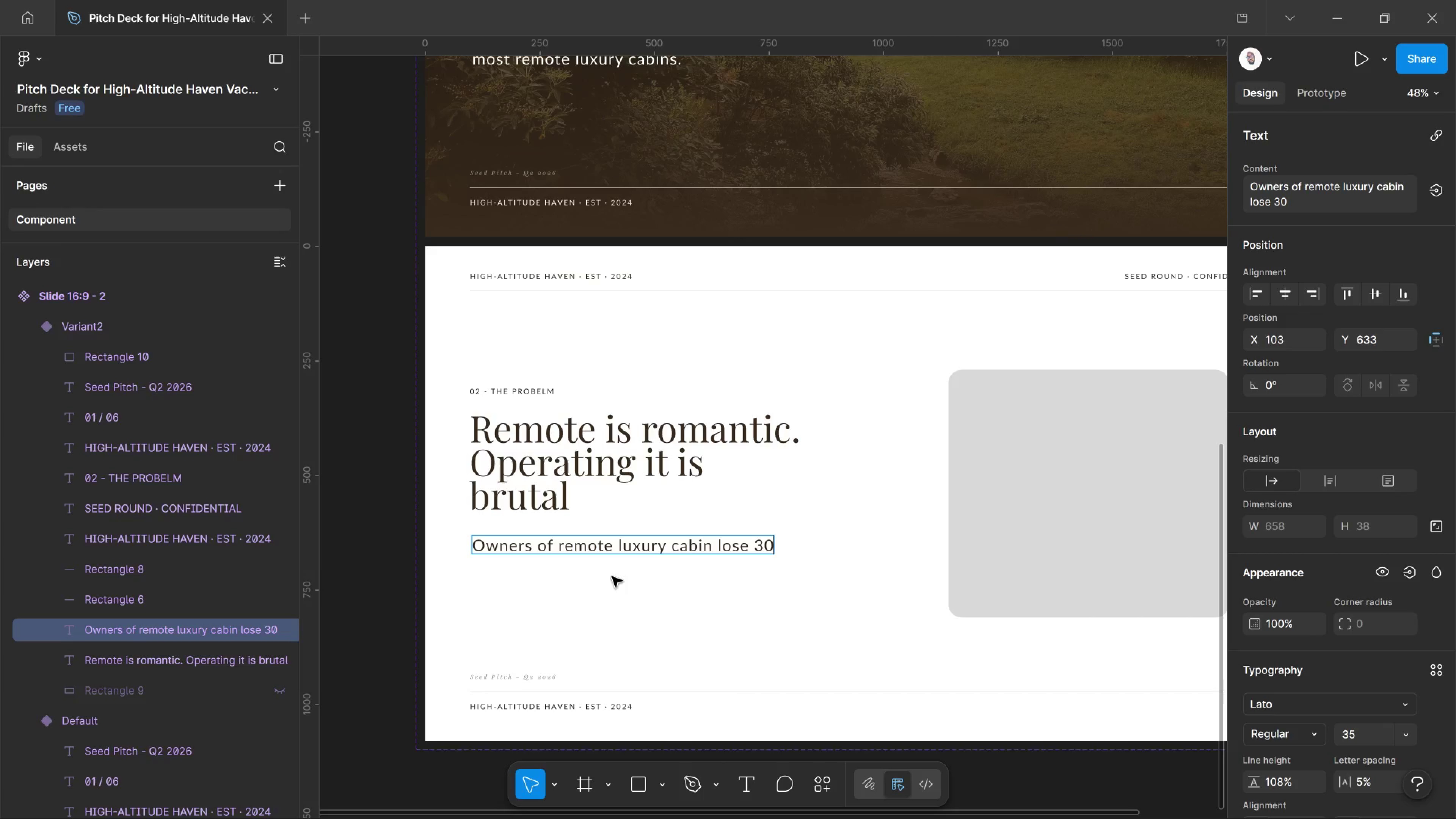 
type(-40)
 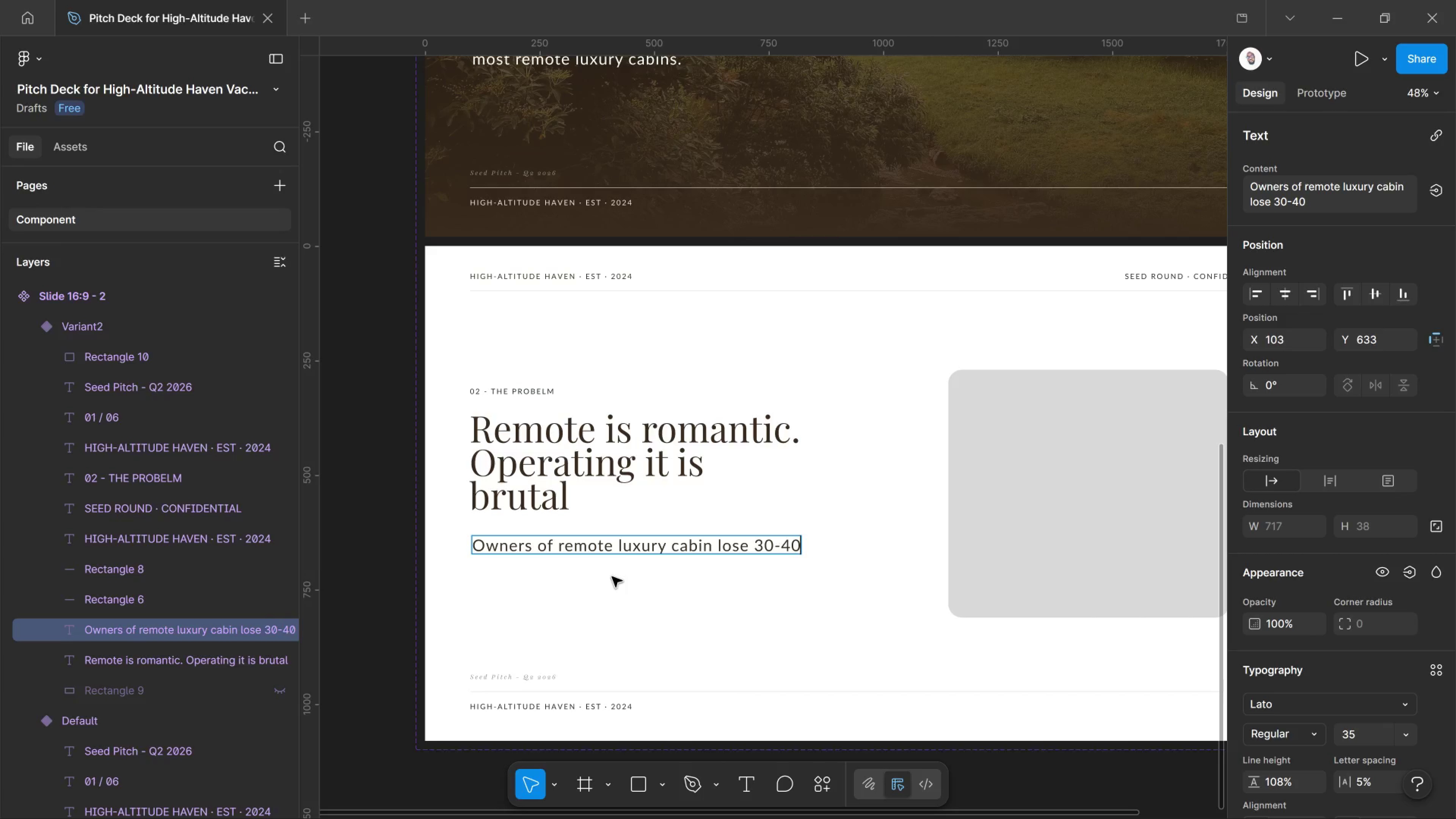 
key(Shift+Slash)
 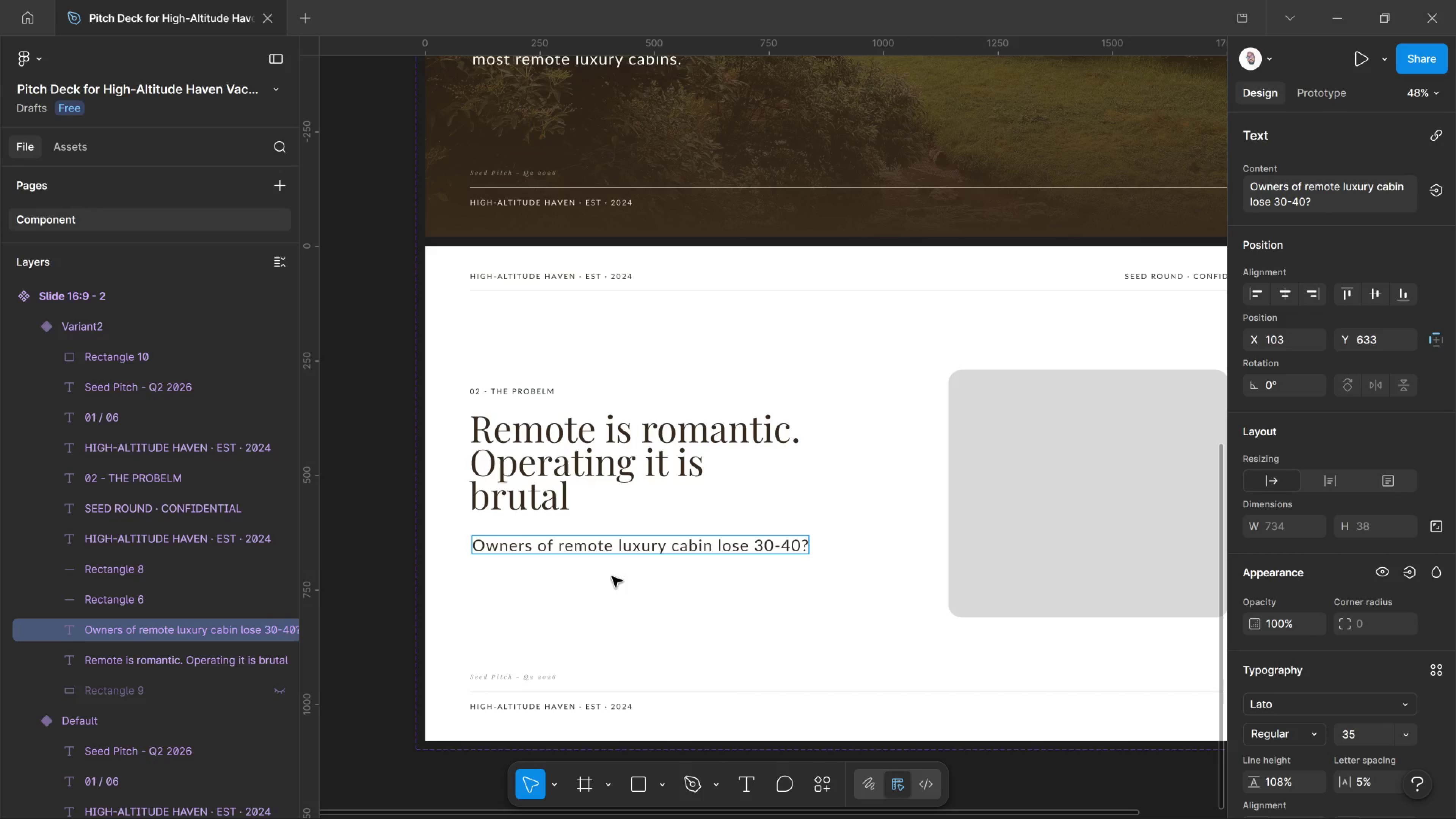 
key(Backspace)
 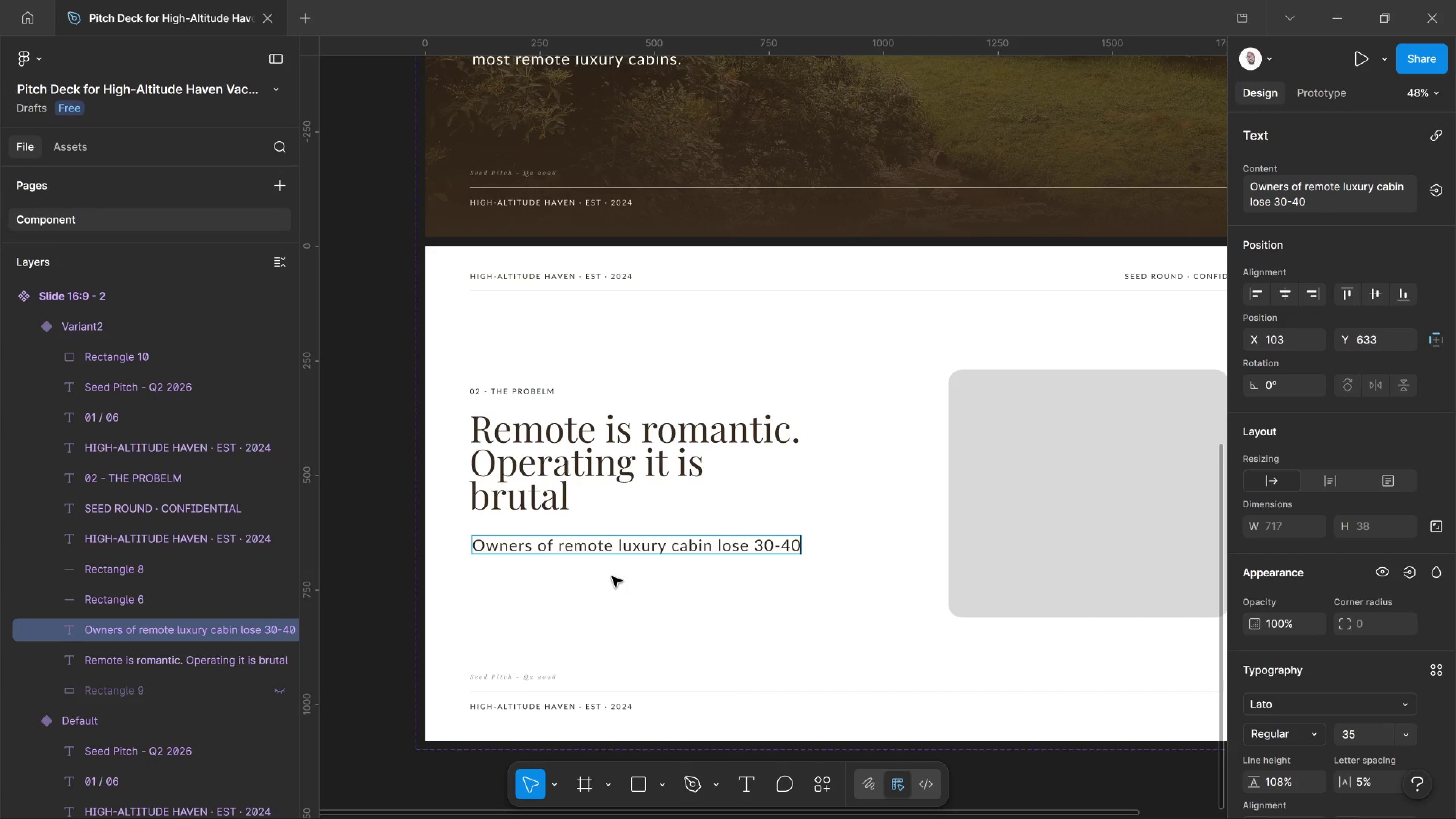 
key(Shift+5)
 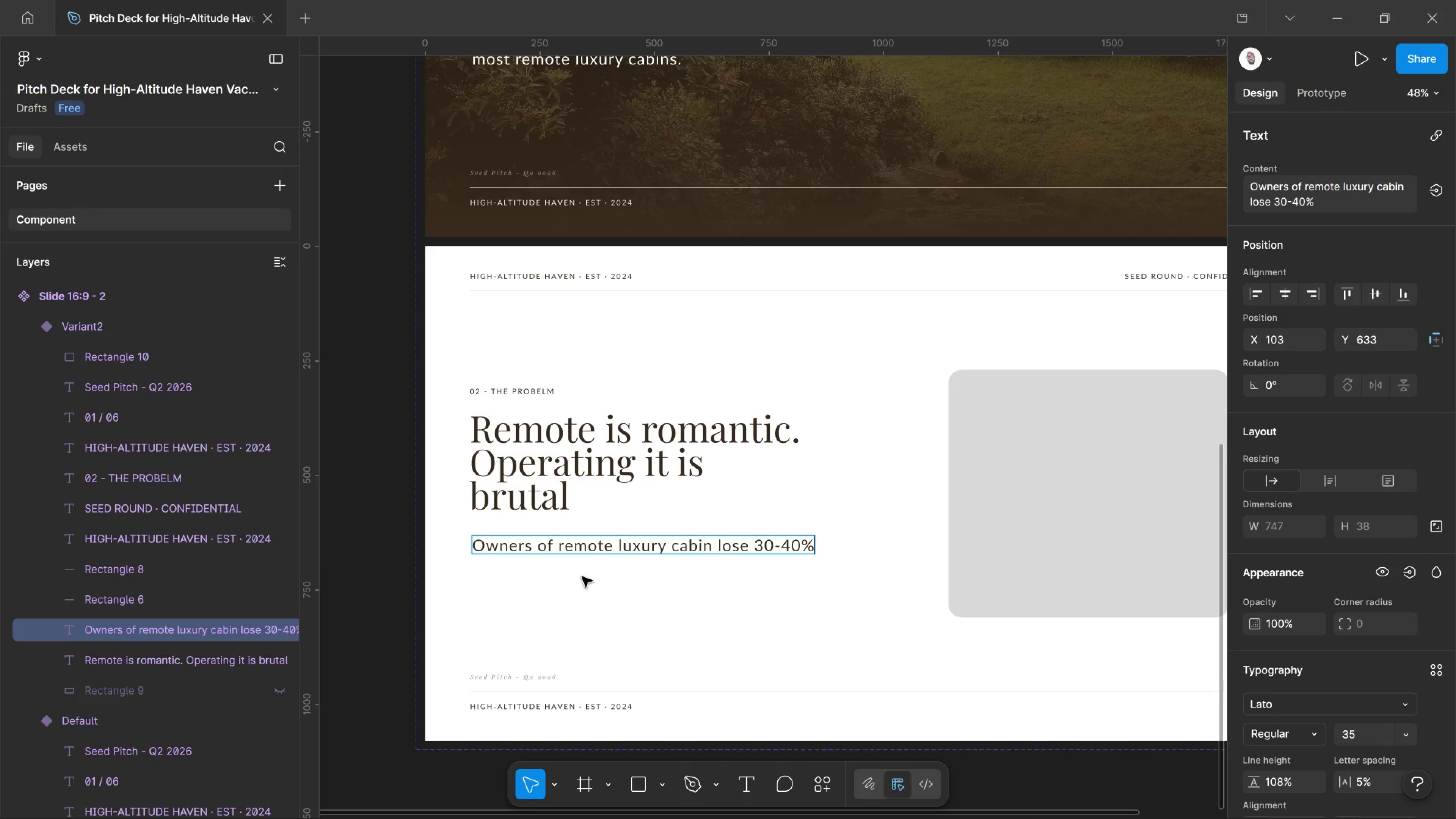 
type( of potential)
 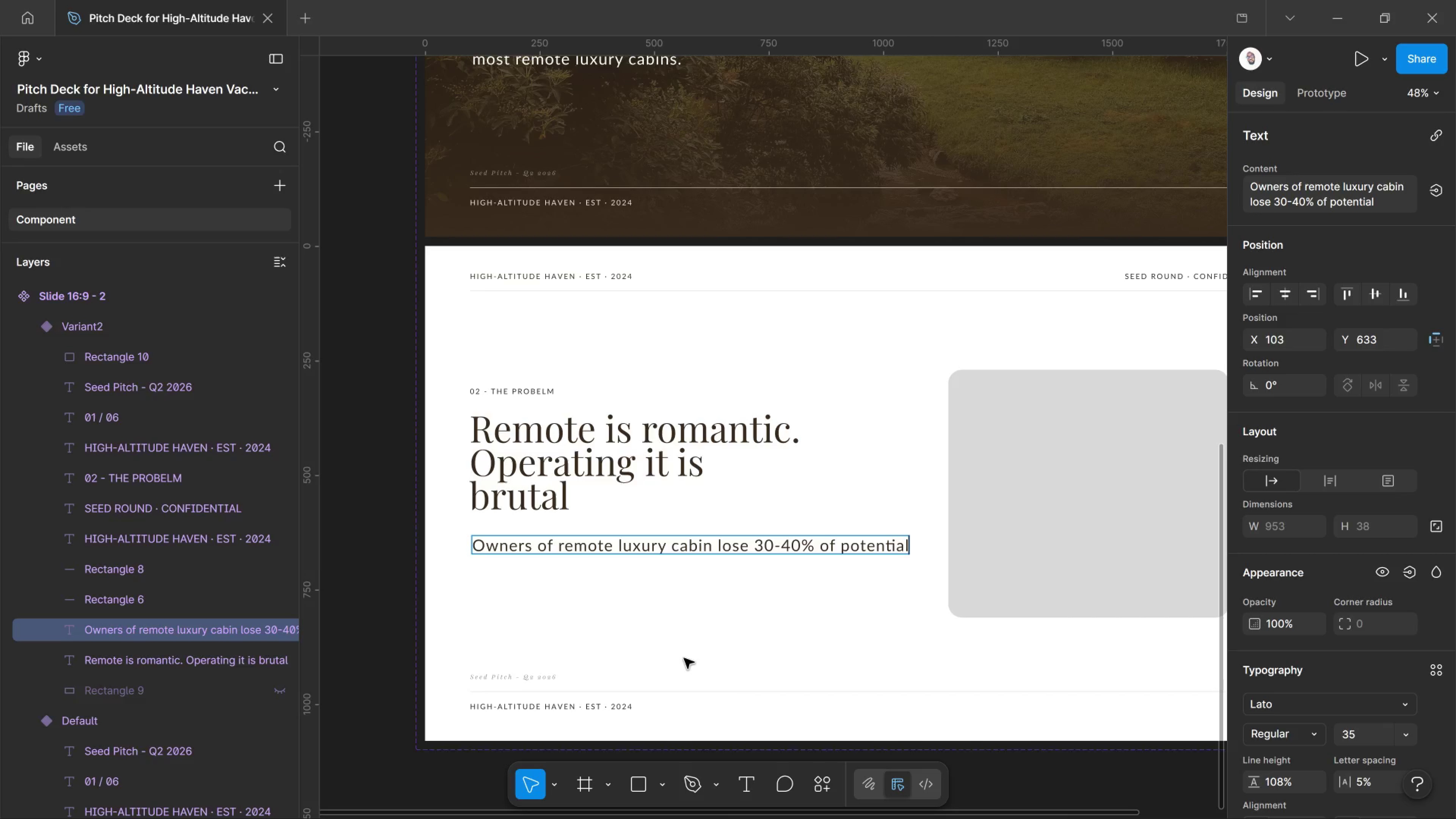 
key(Enter)
 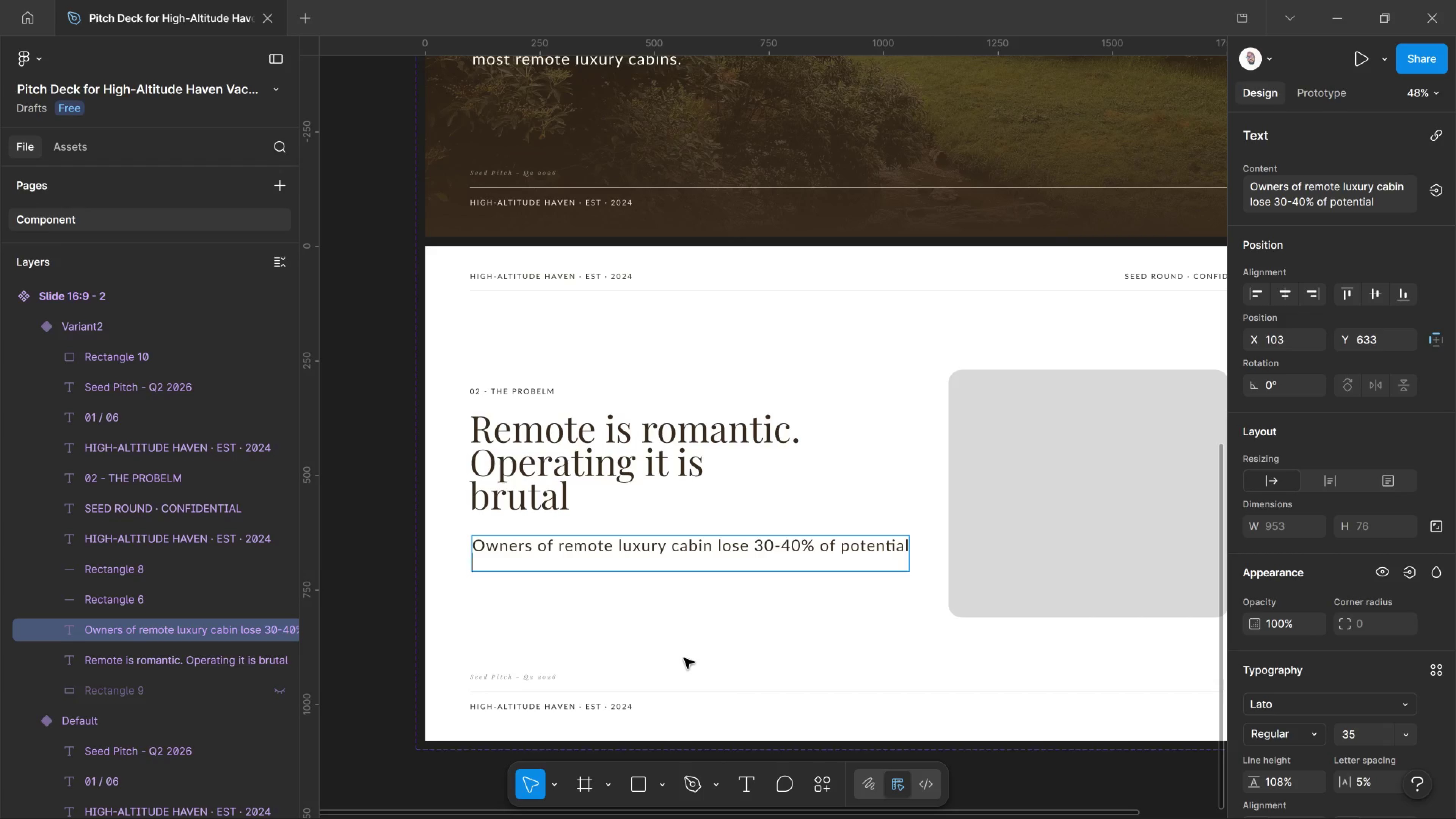 
type(rent)
 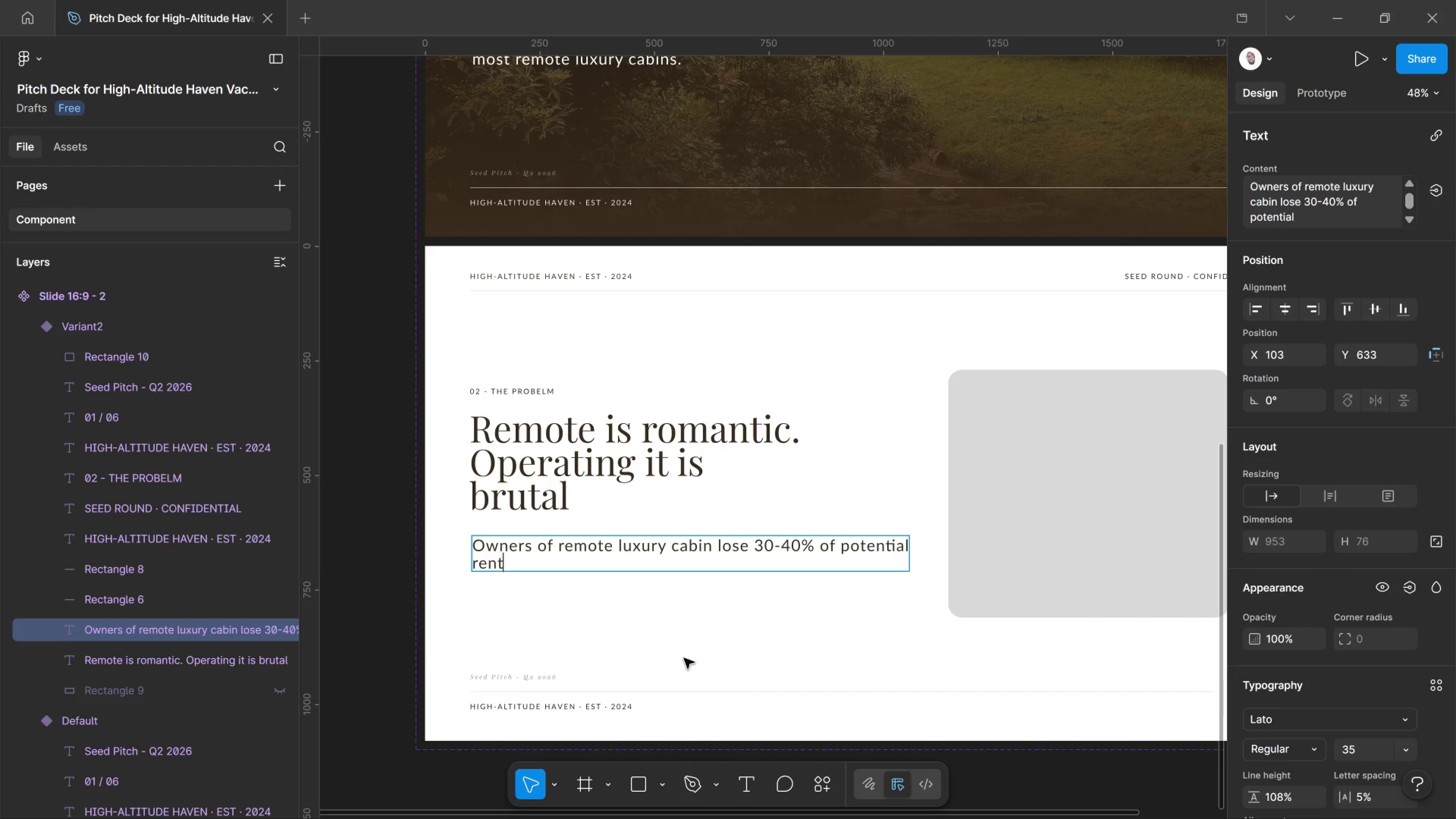 
key(Backspace)
key(Backspace)
key(Backspace)
type(evenu)
 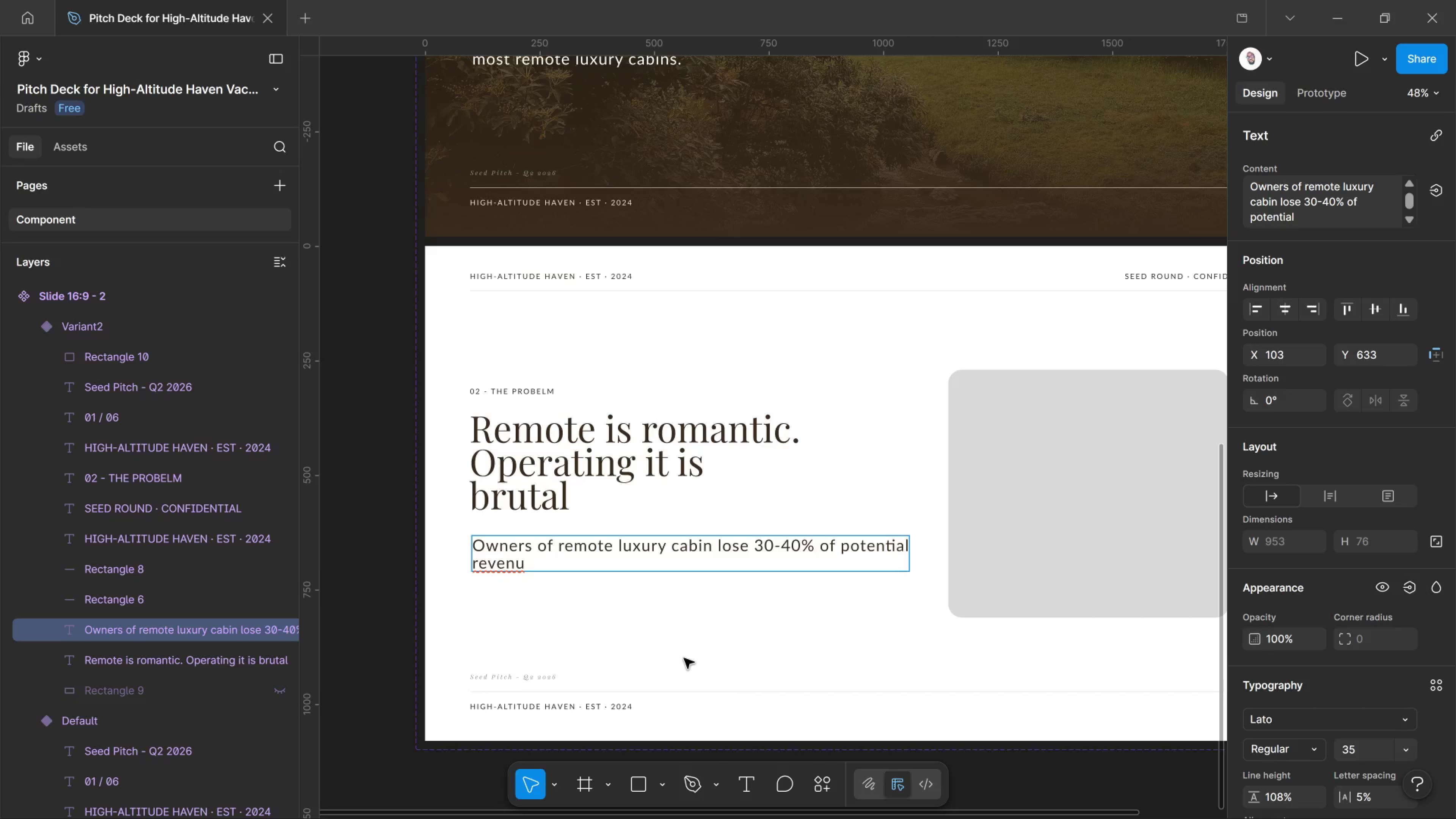 
type(e to operating)
 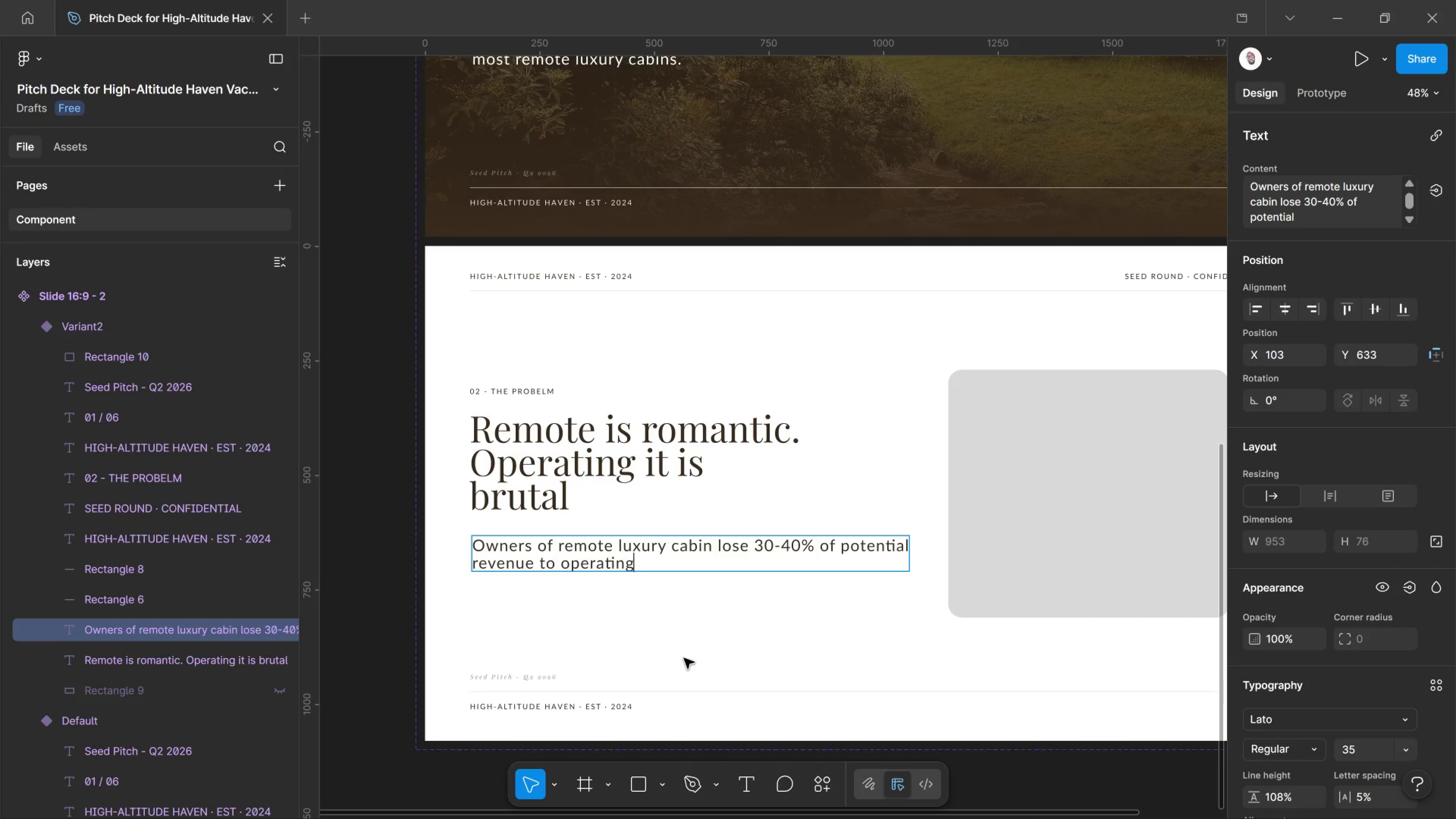 
key(Backspace)
type(al)
 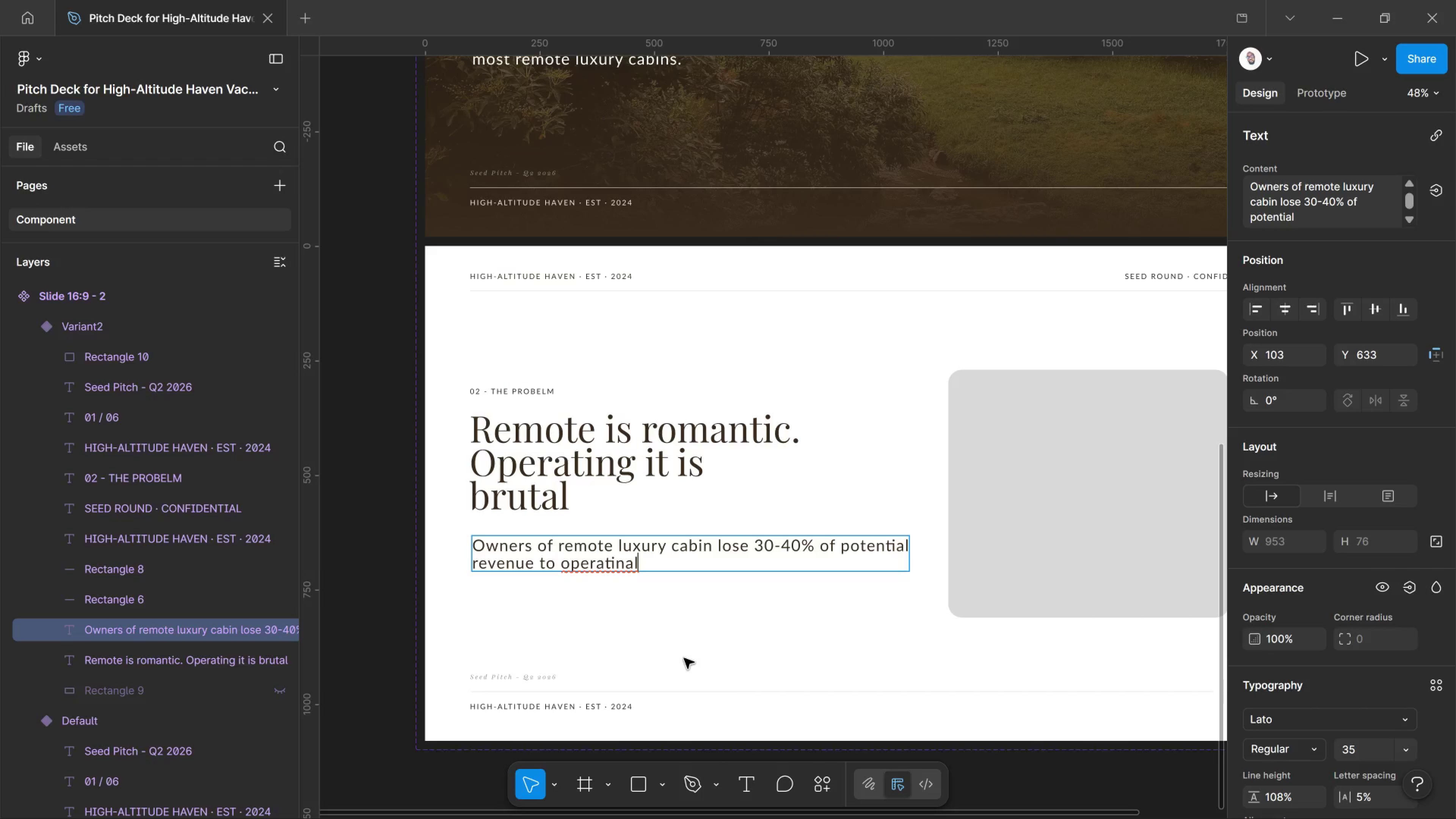 
left_click_drag(start_coordinate=[642, 560], to_coordinate=[595, 565])
 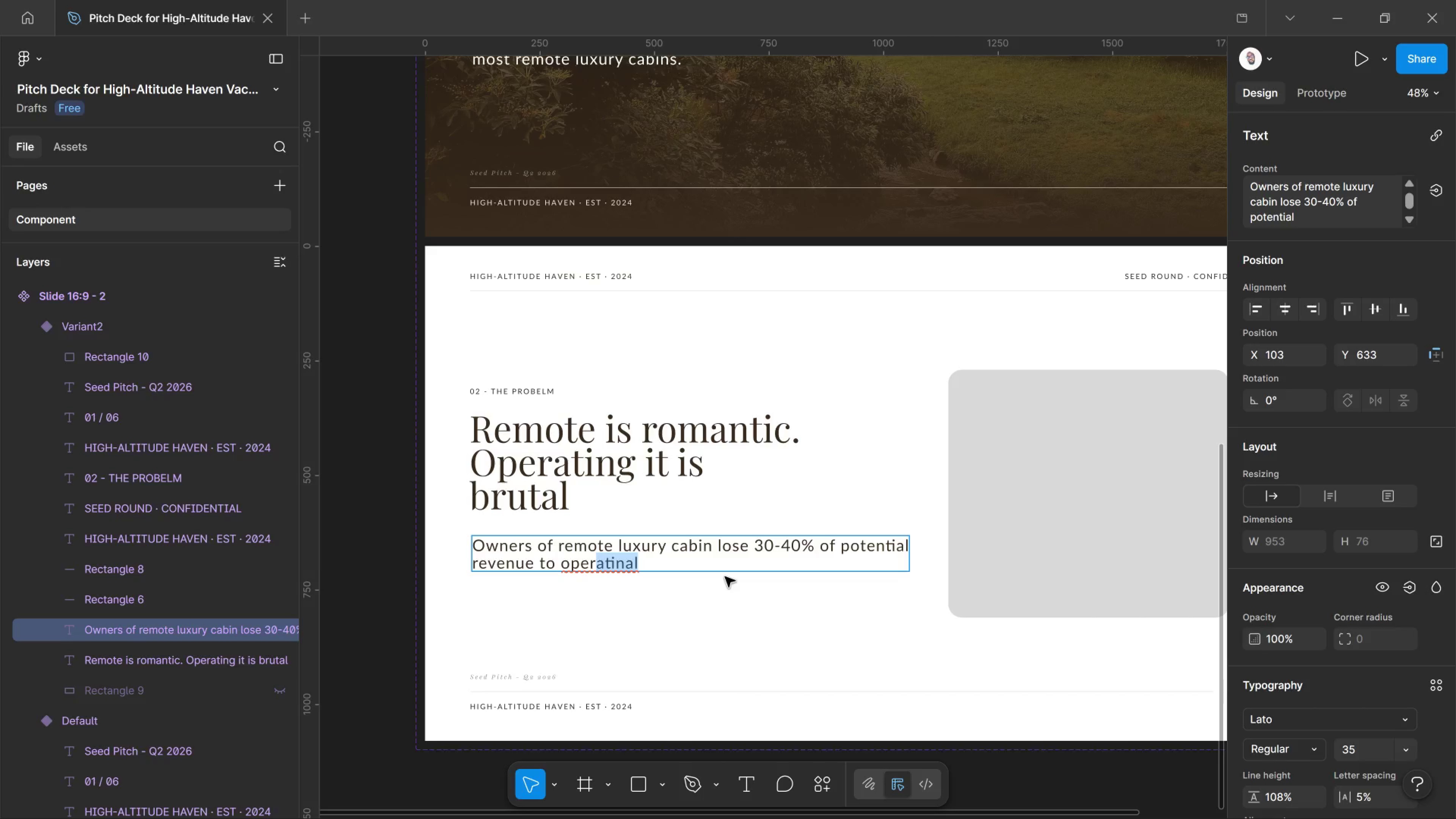 
type(tional chao)
 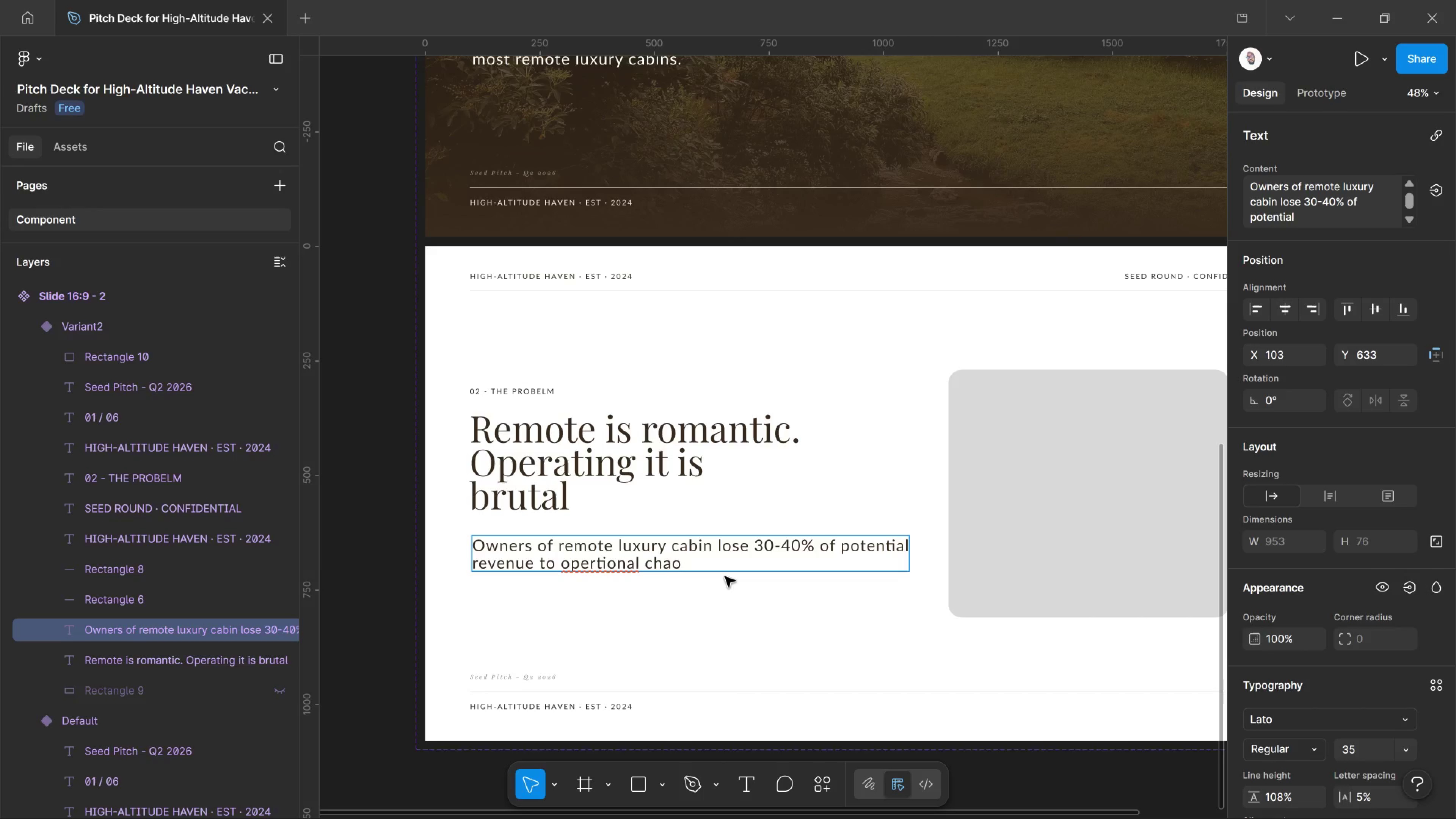 
key(S)
 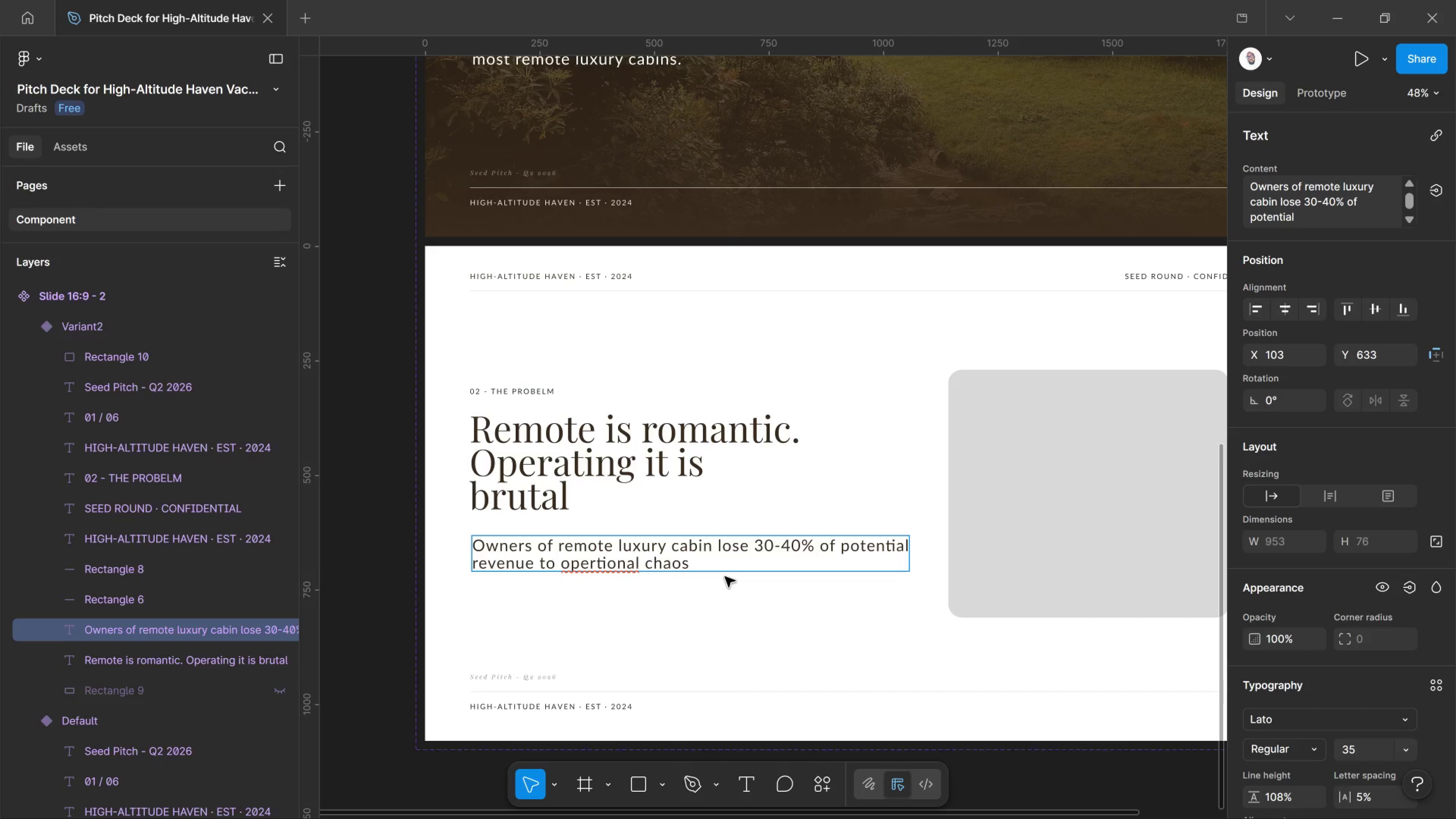 
key(Shift+Semicolon)
 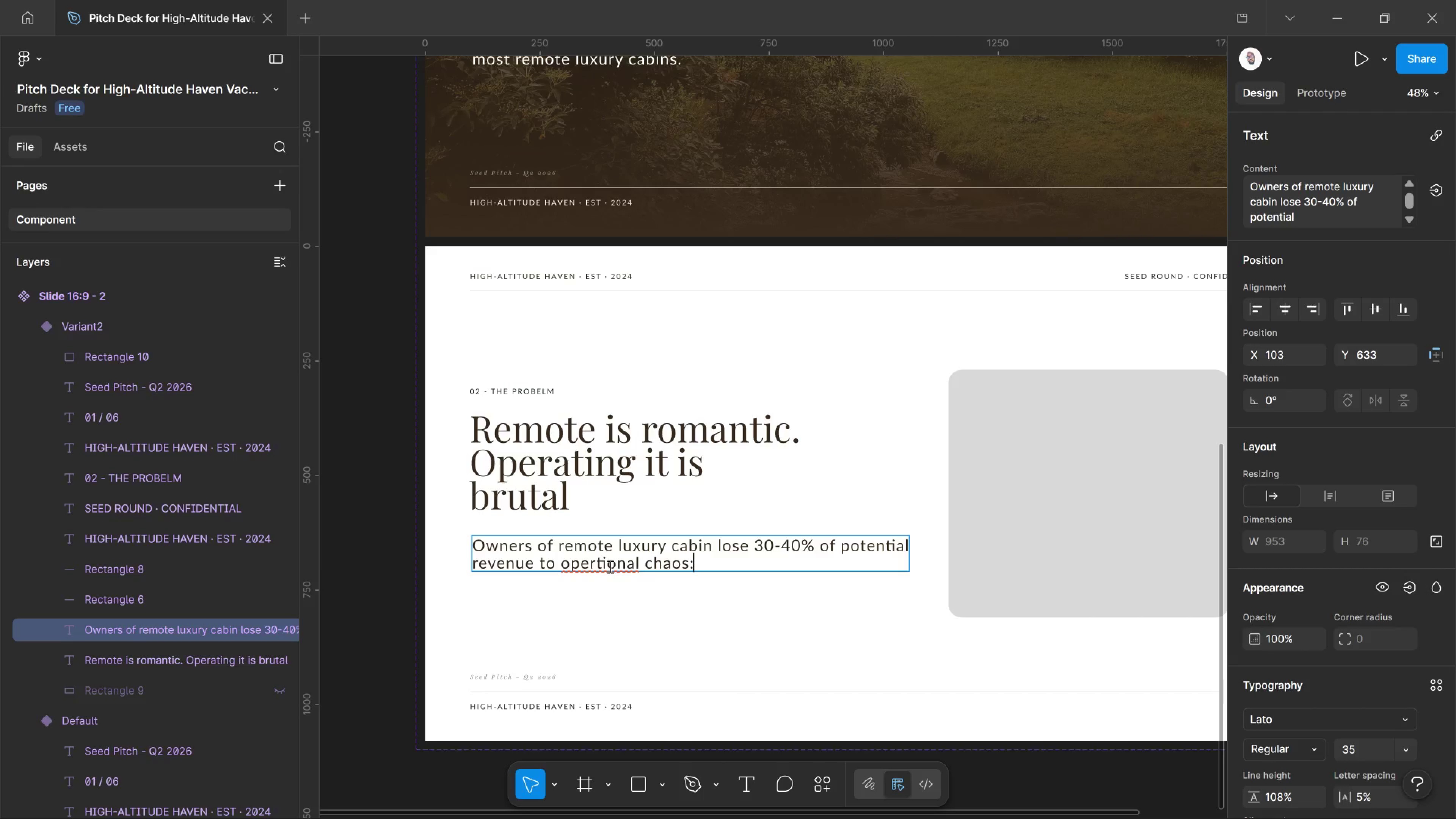 
left_click([592, 561])
 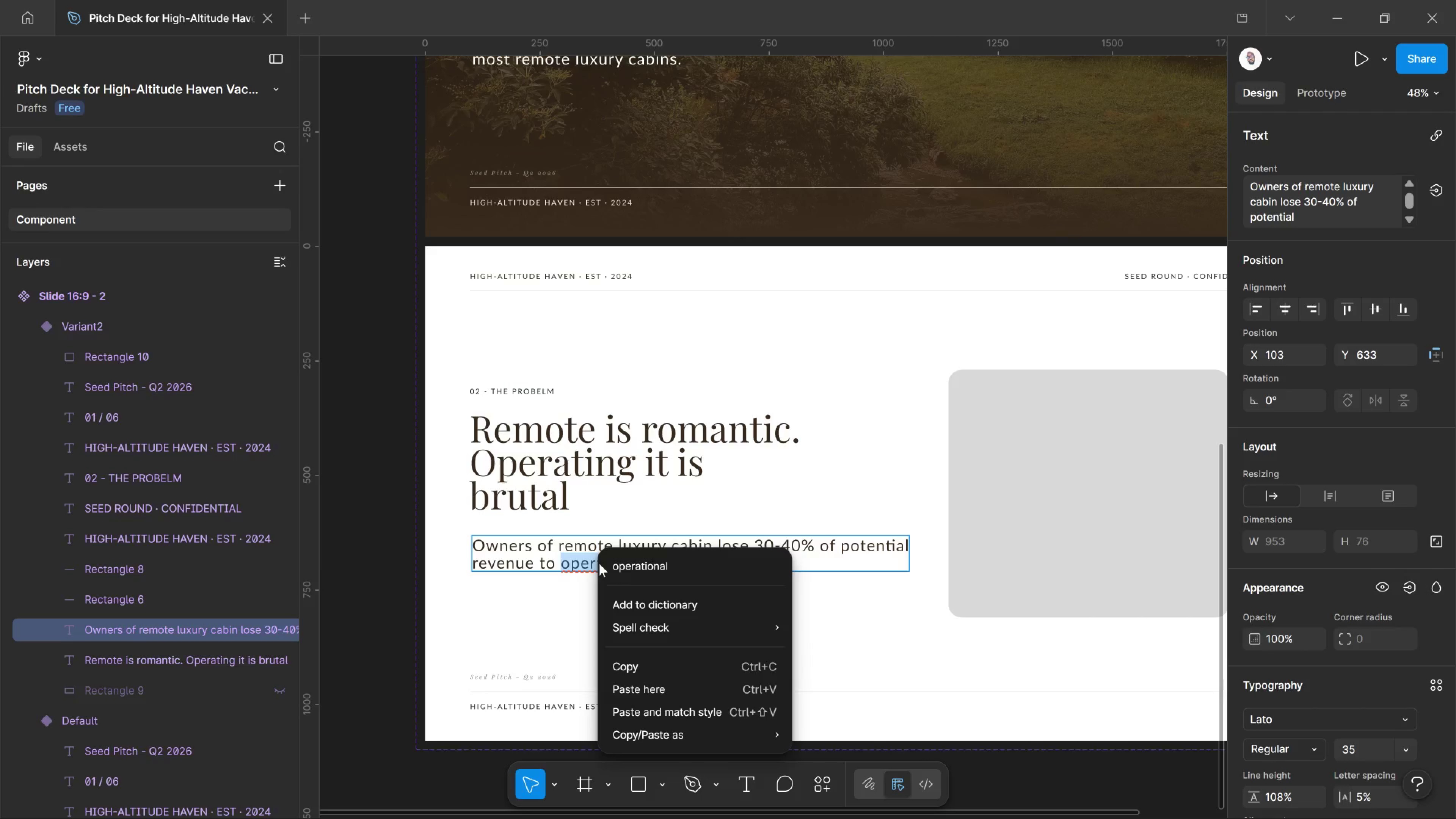 
left_click_drag(start_coordinate=[628, 570], to_coordinate=[623, 572])
 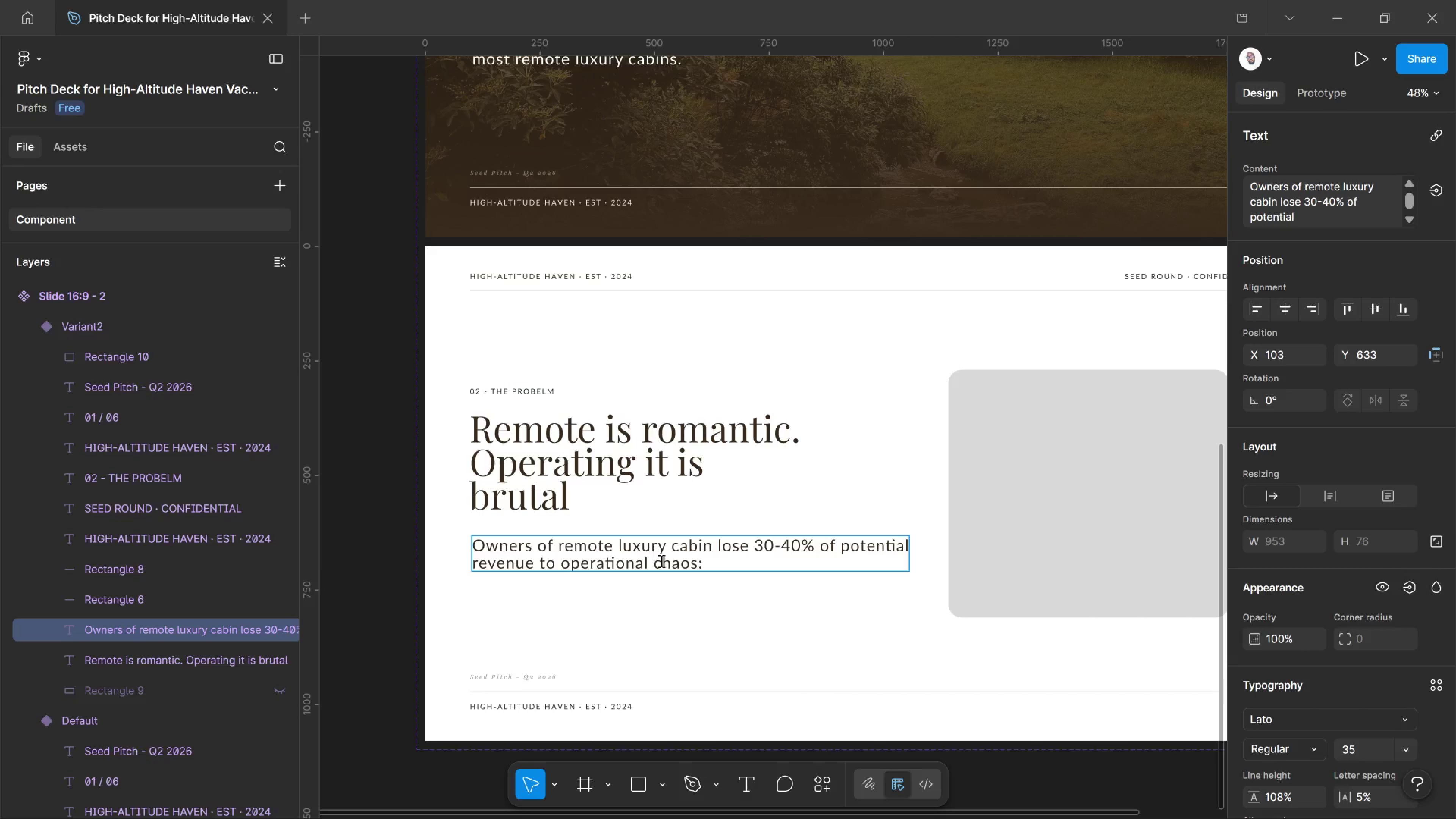 
left_click([704, 573])
 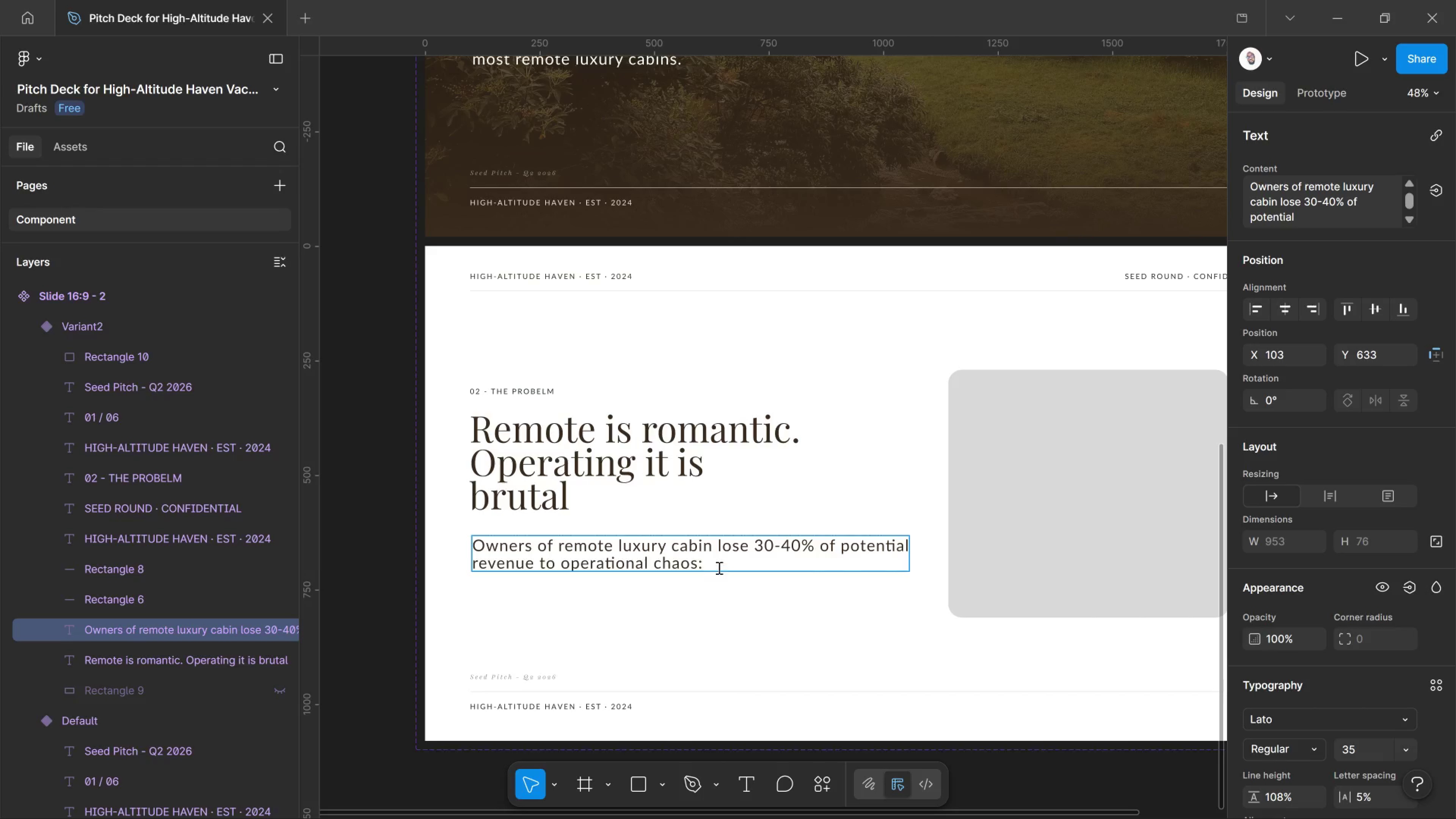 
left_click([718, 568])
 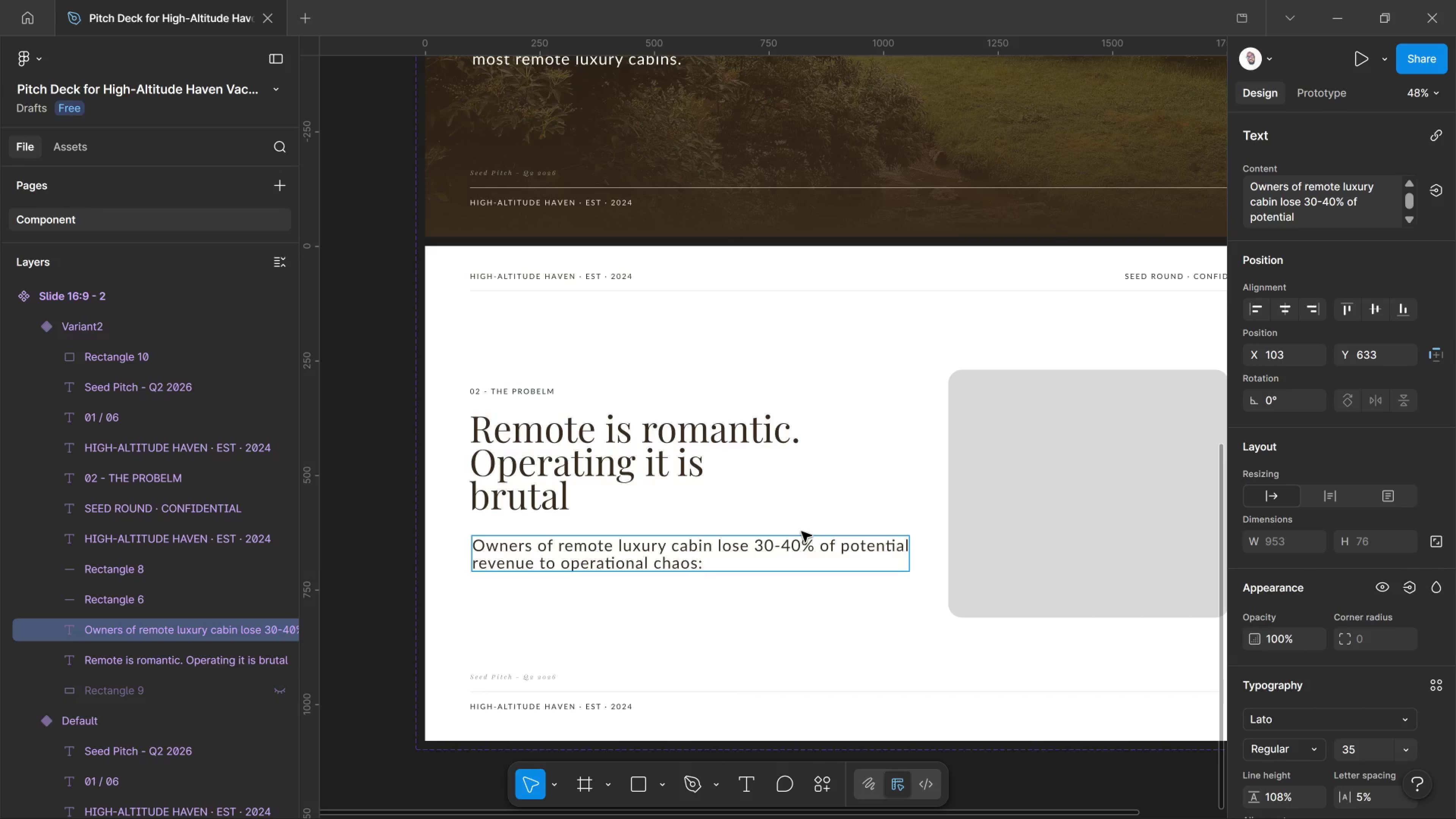 
type( failed sate)
 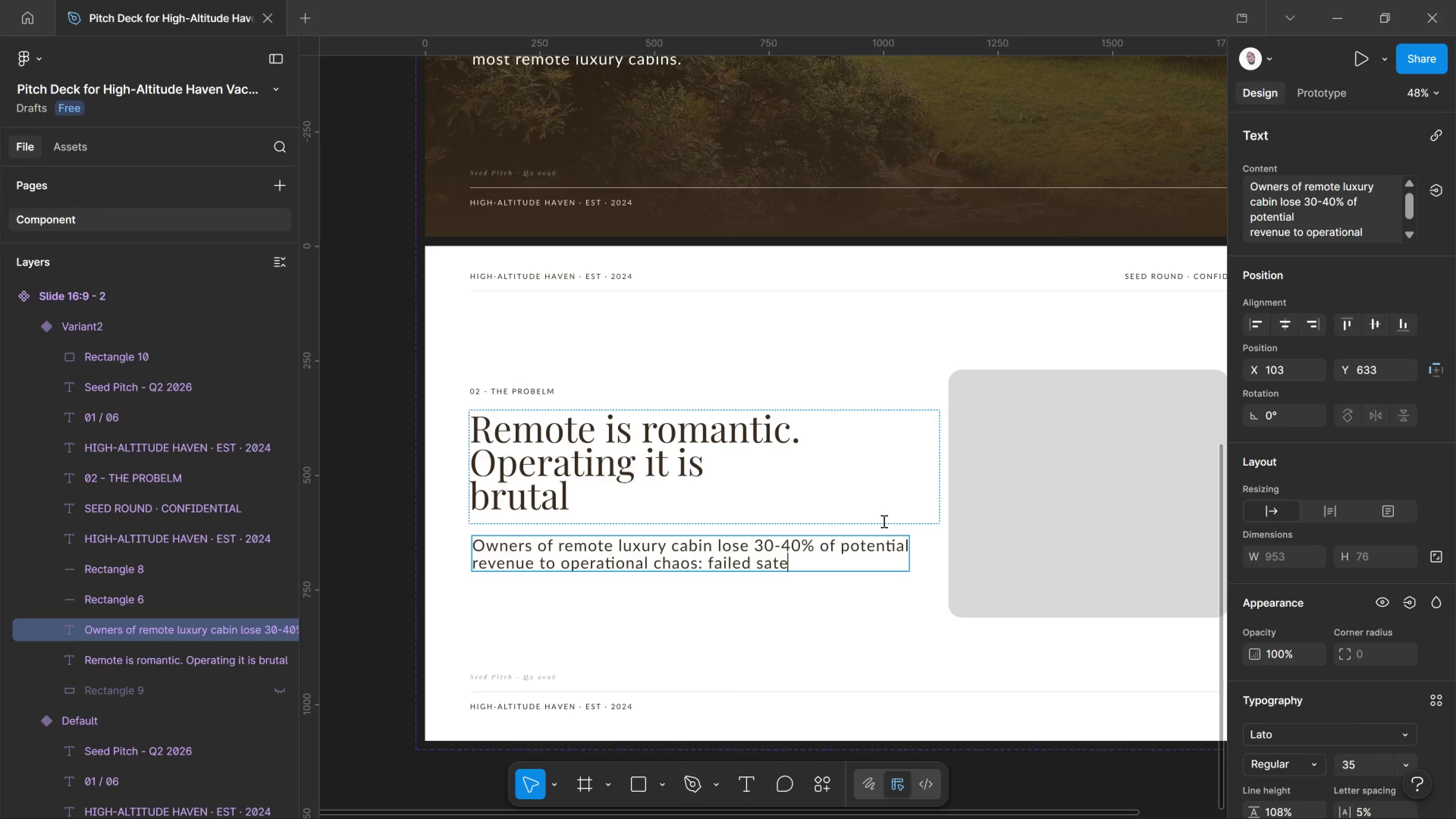 
wait(5.64)
 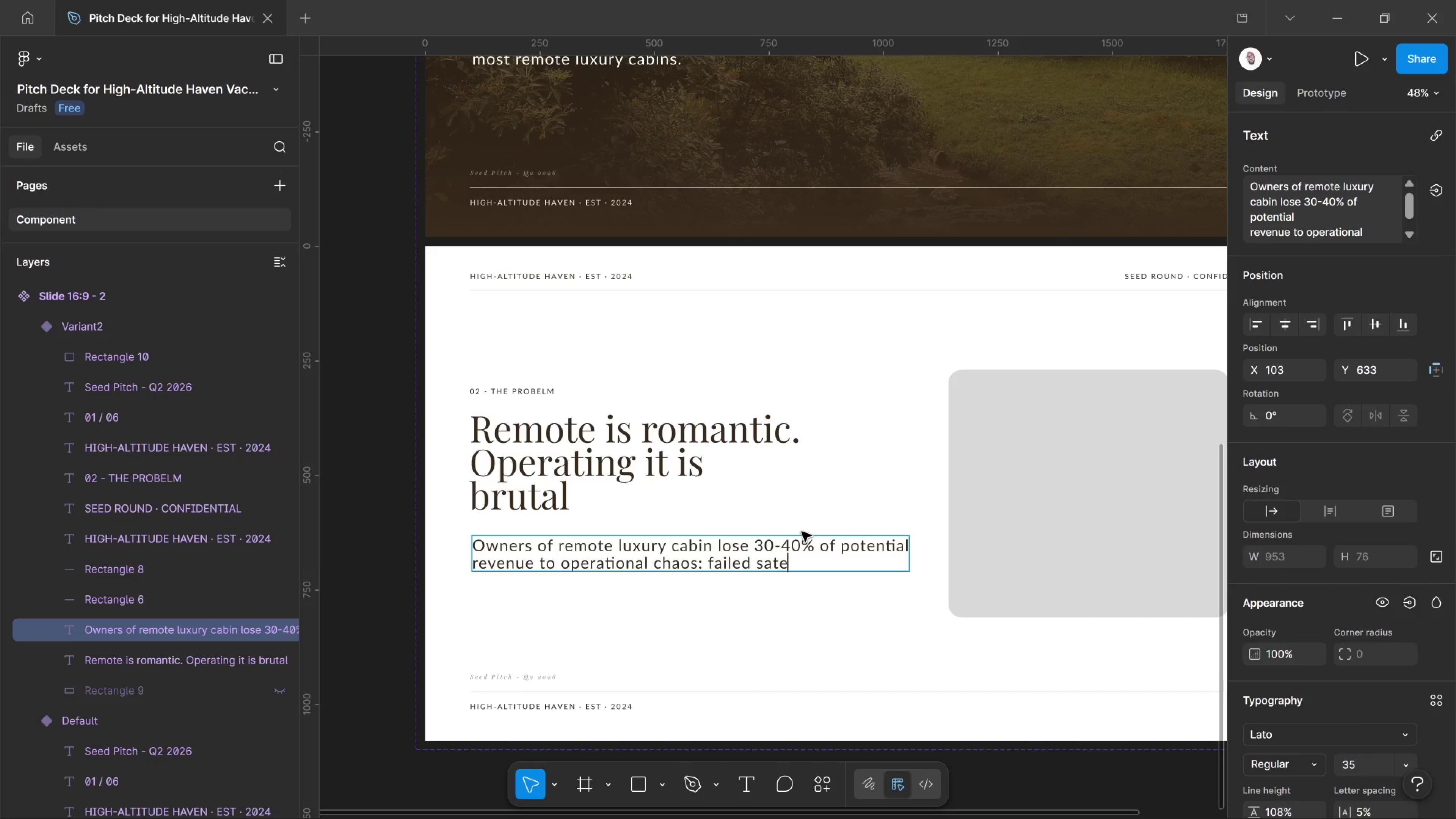 
type(li)
key(Backspace)
type(lite)
 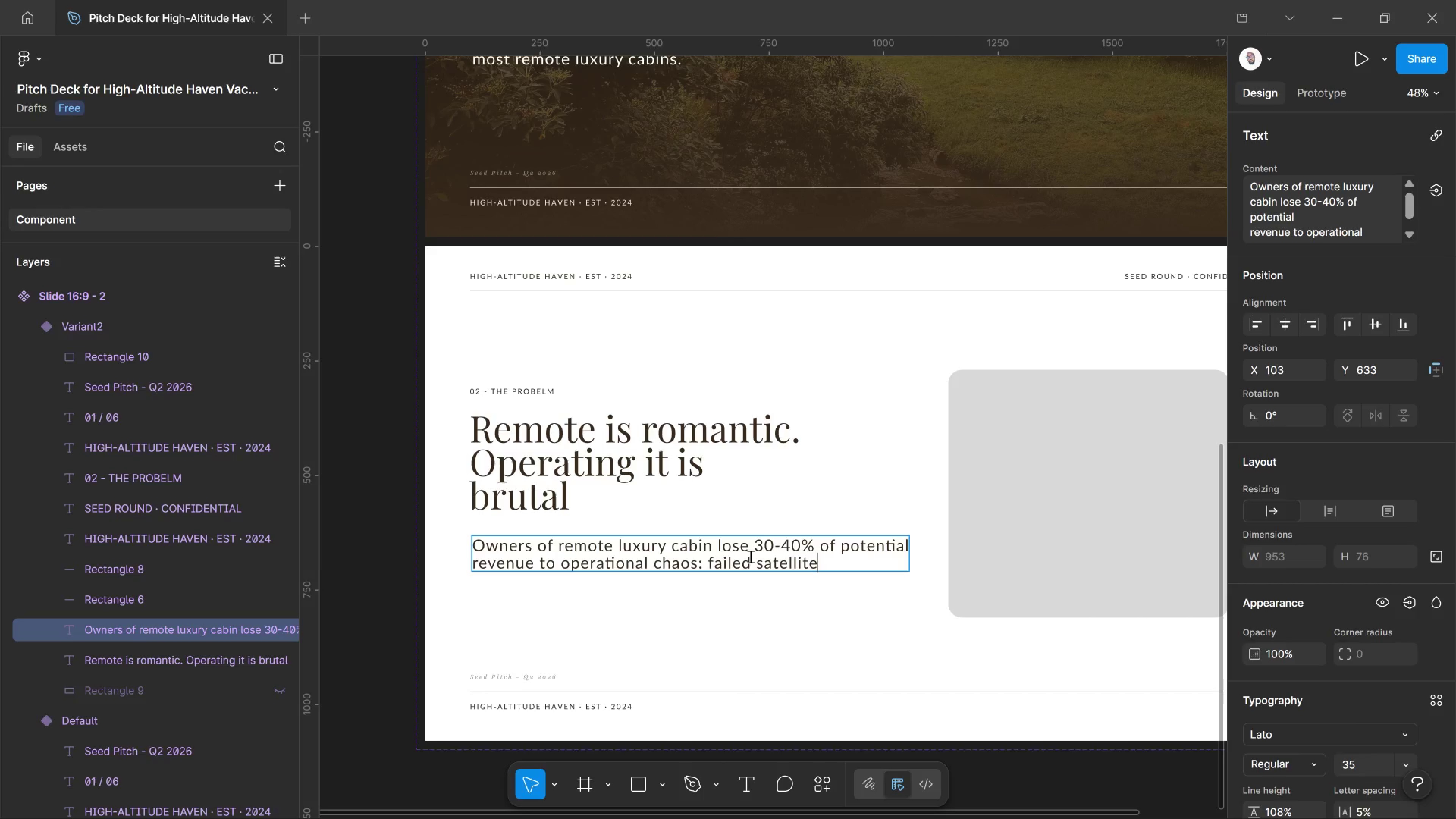 
wait(6.98)
 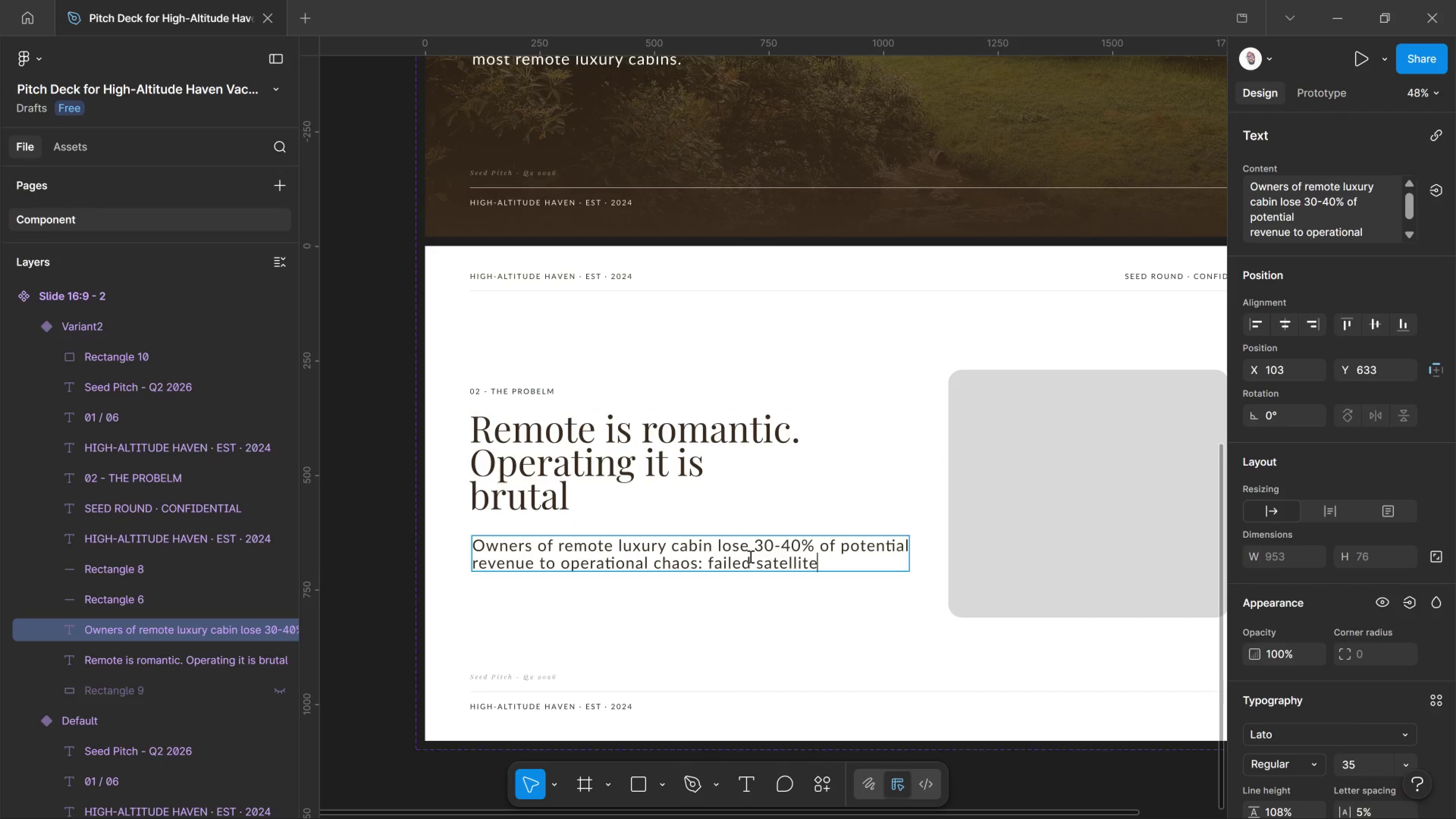 
type( check)
 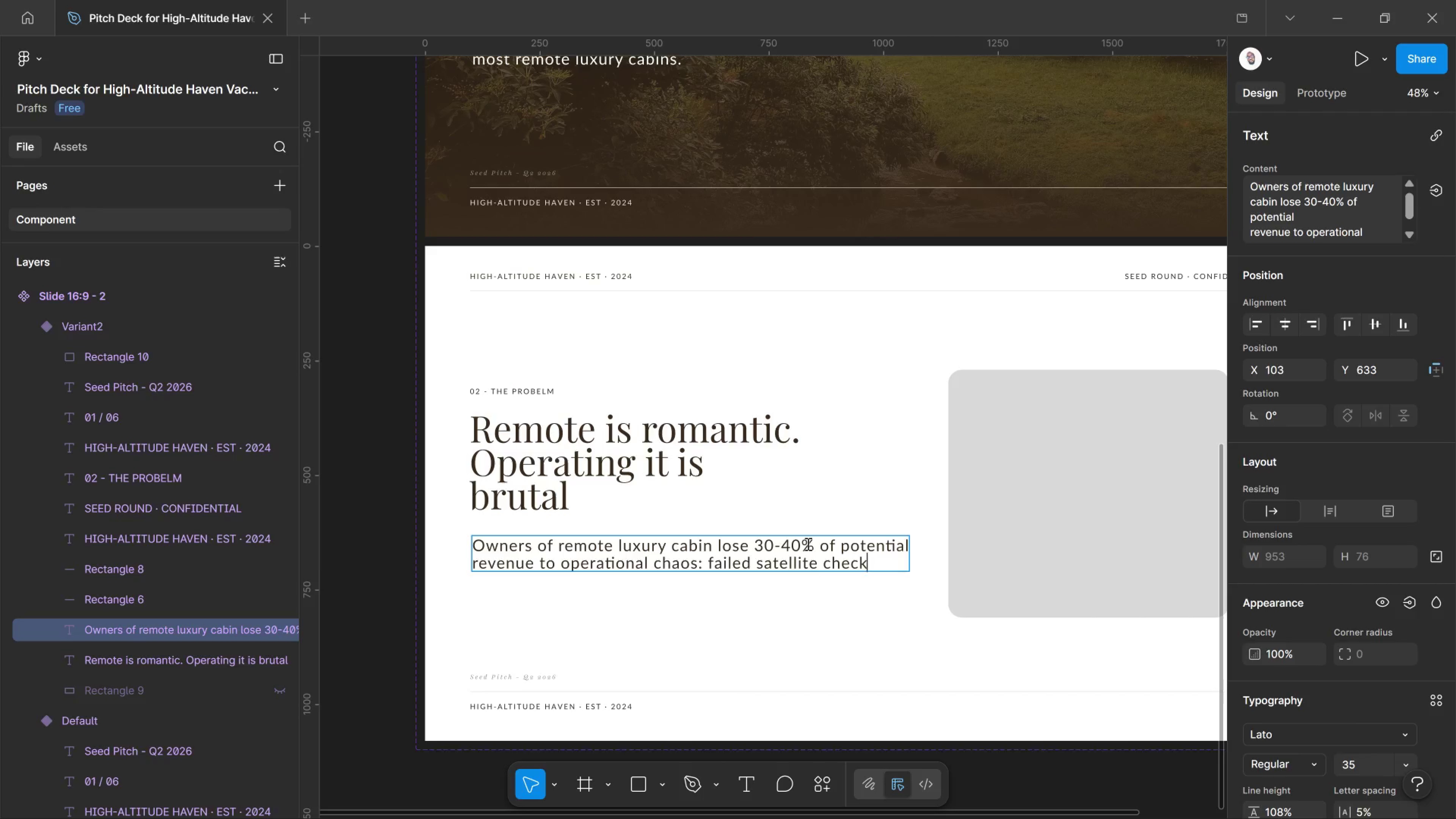 
type(-ins,)
 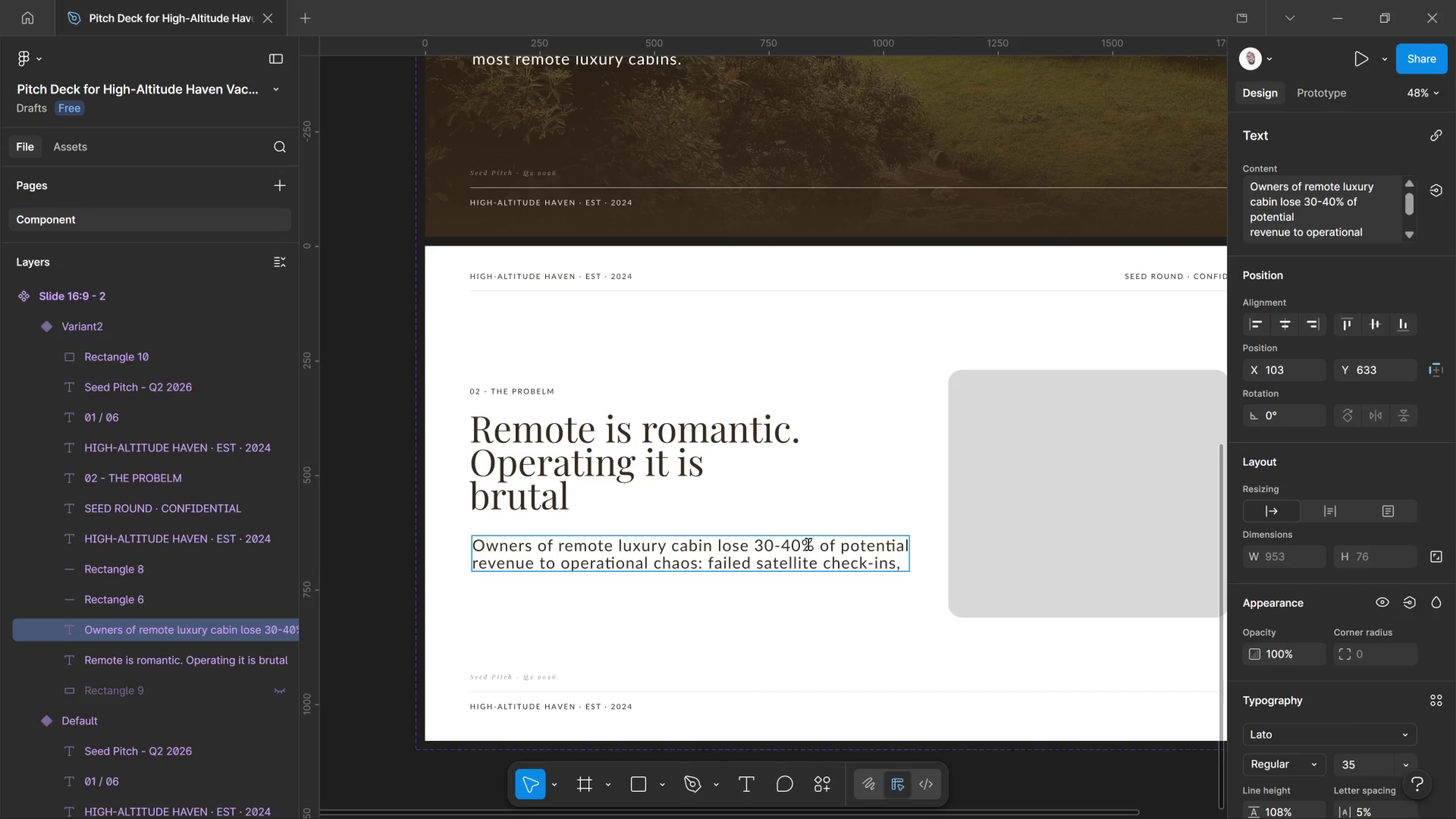 
key(Enter)
 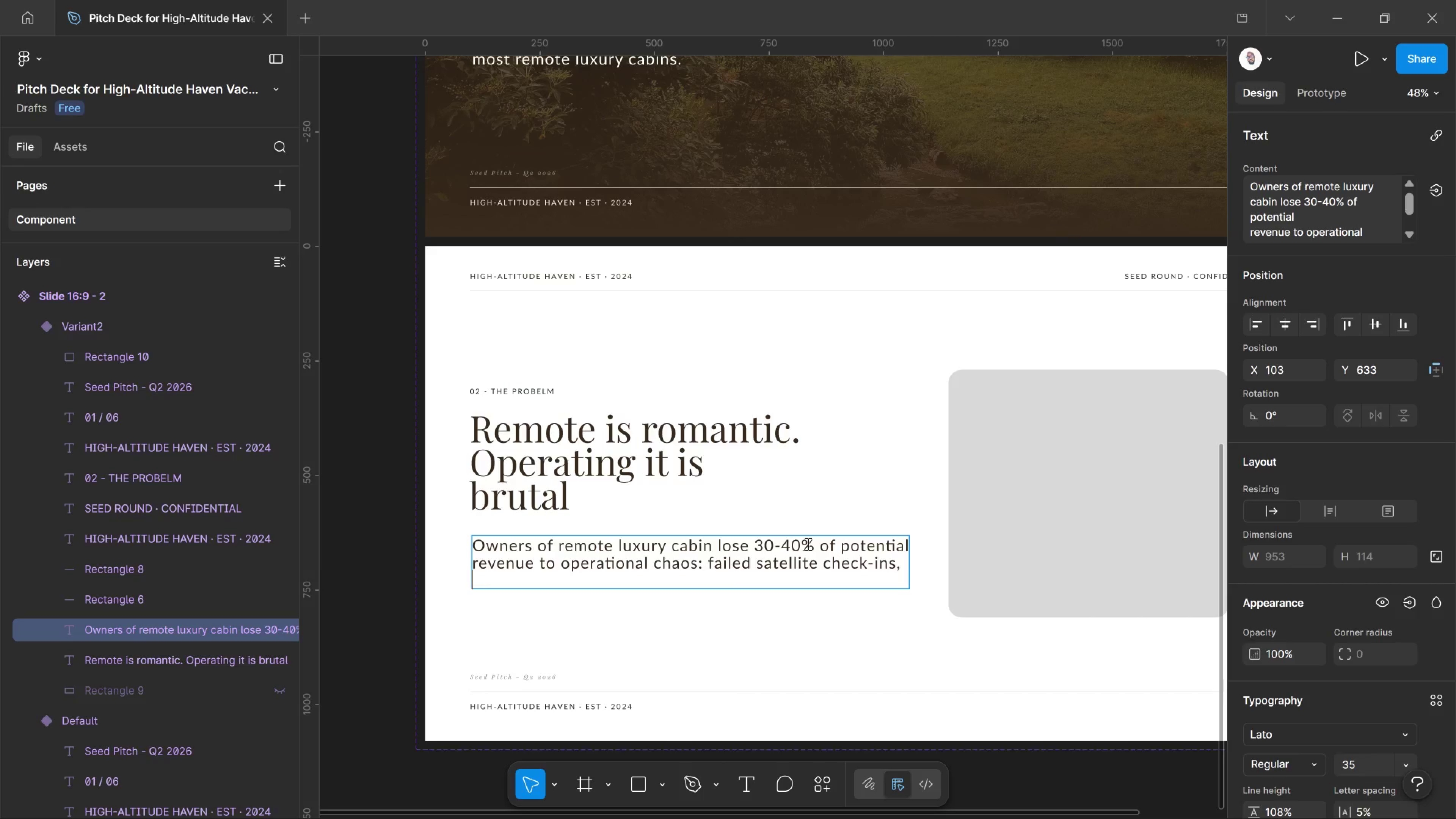 
type(snow-trapped guests,)
 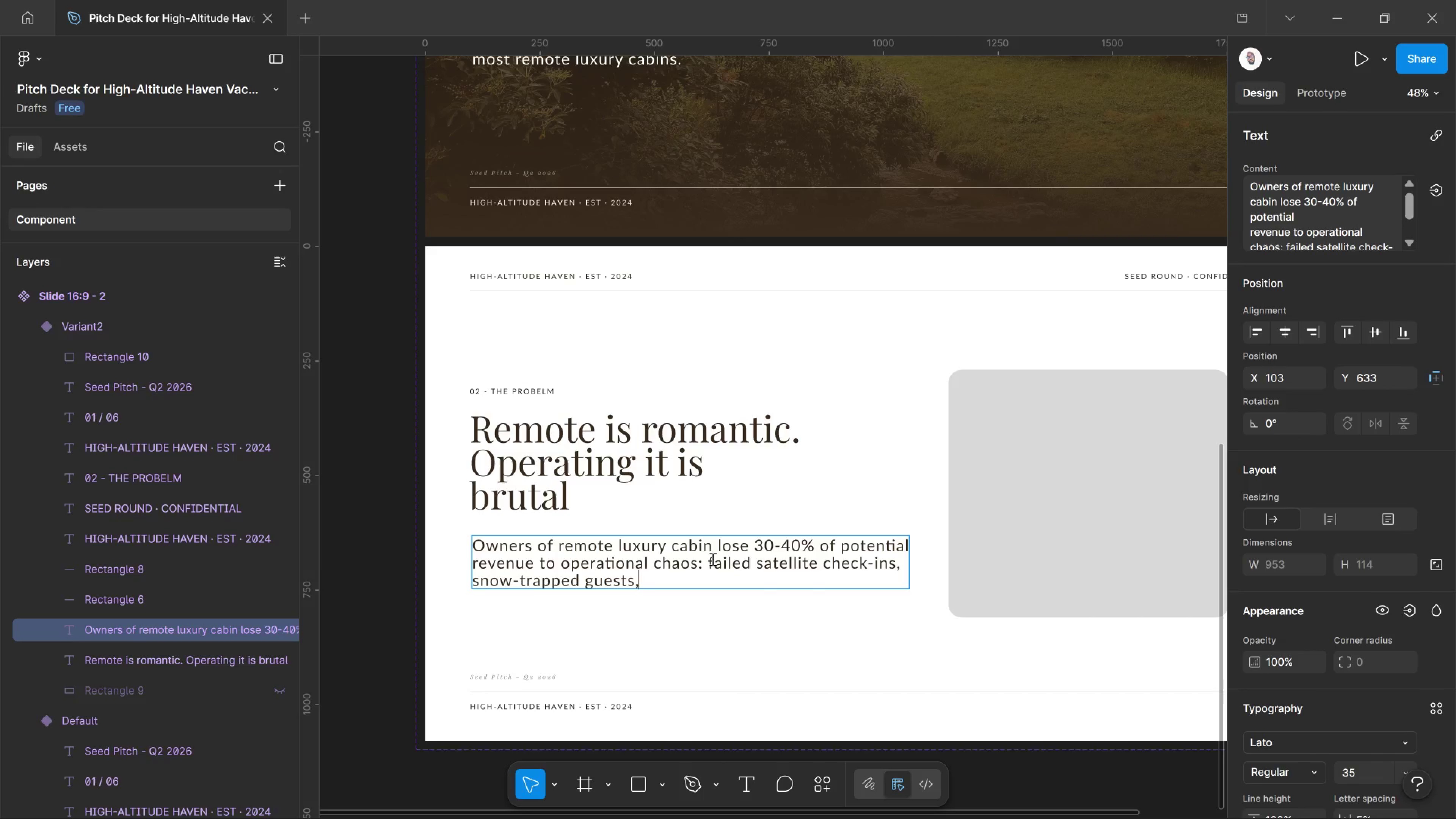 
left_click([678, 574])
 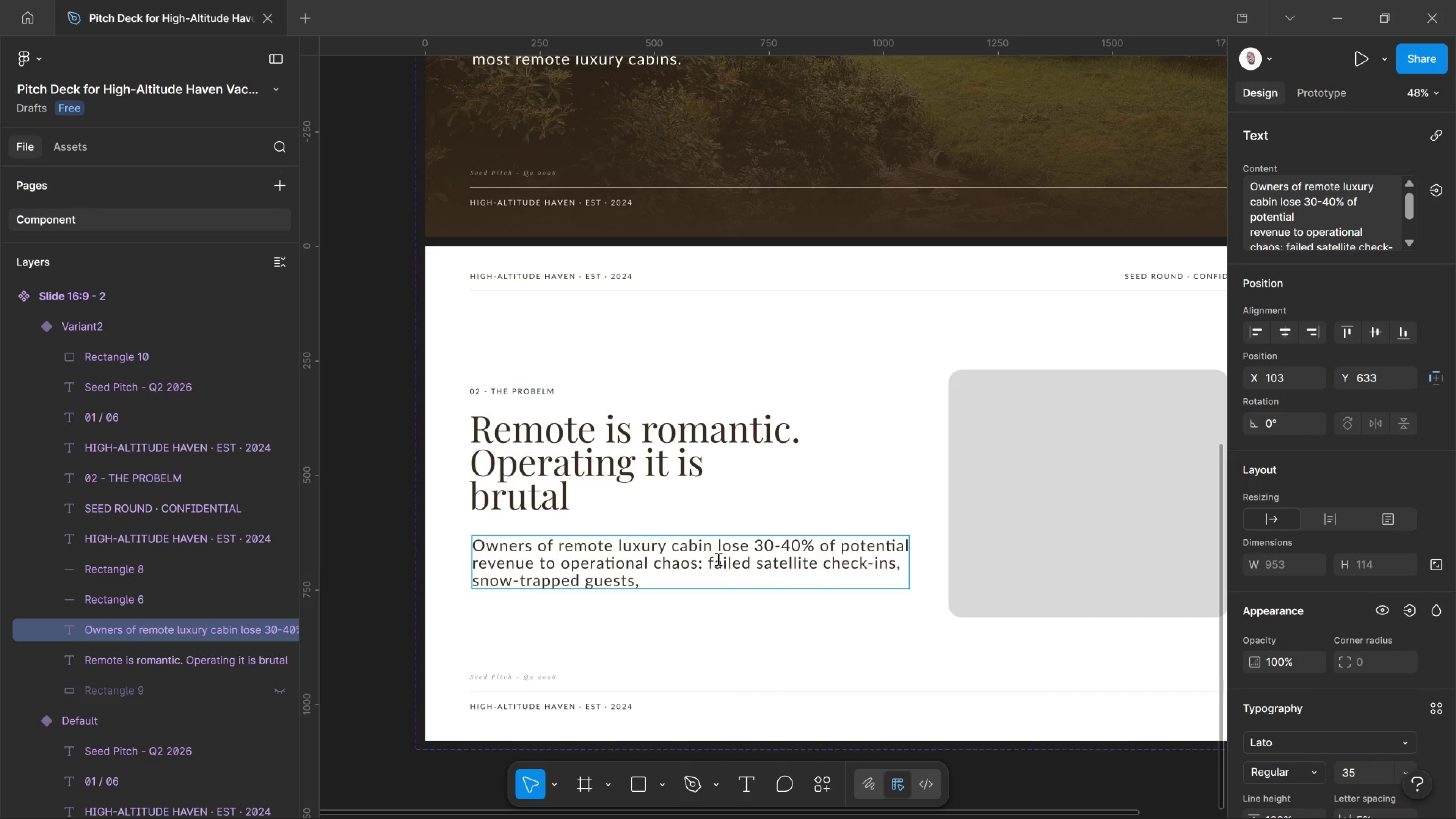 
left_click([717, 559])
 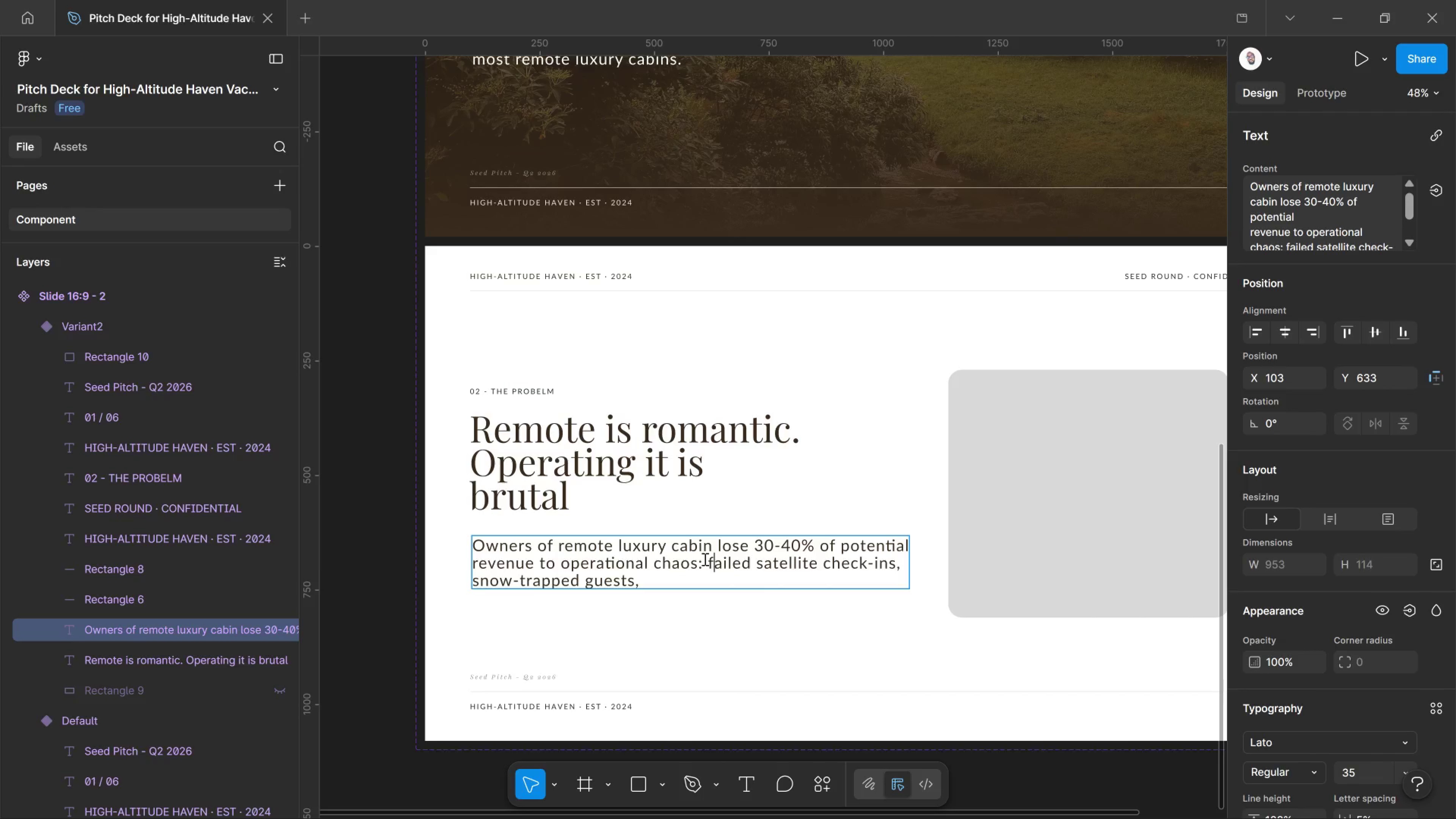 
left_click([704, 559])
 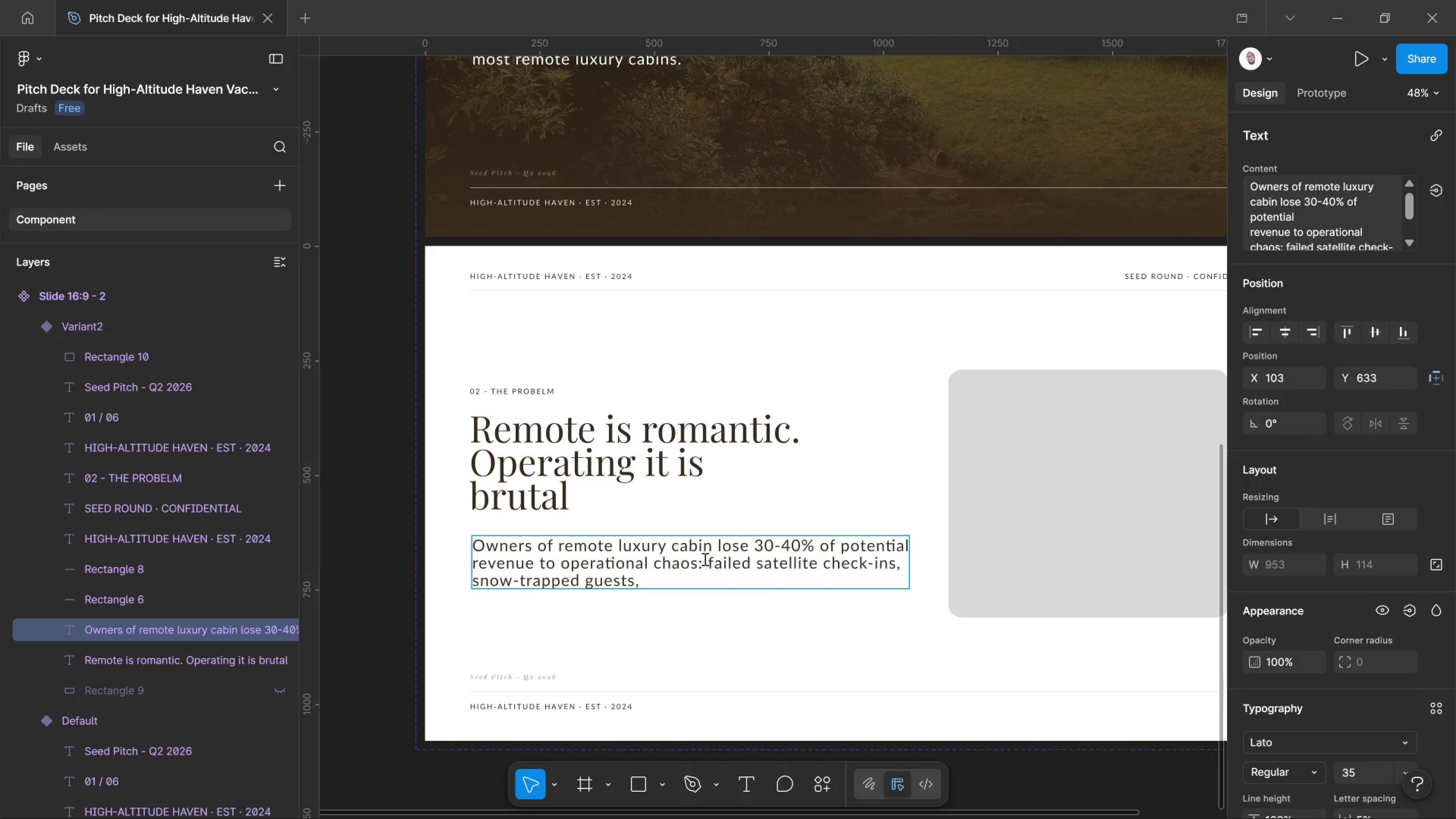 
left_click_drag(start_coordinate=[704, 561], to_coordinate=[708, 563])
 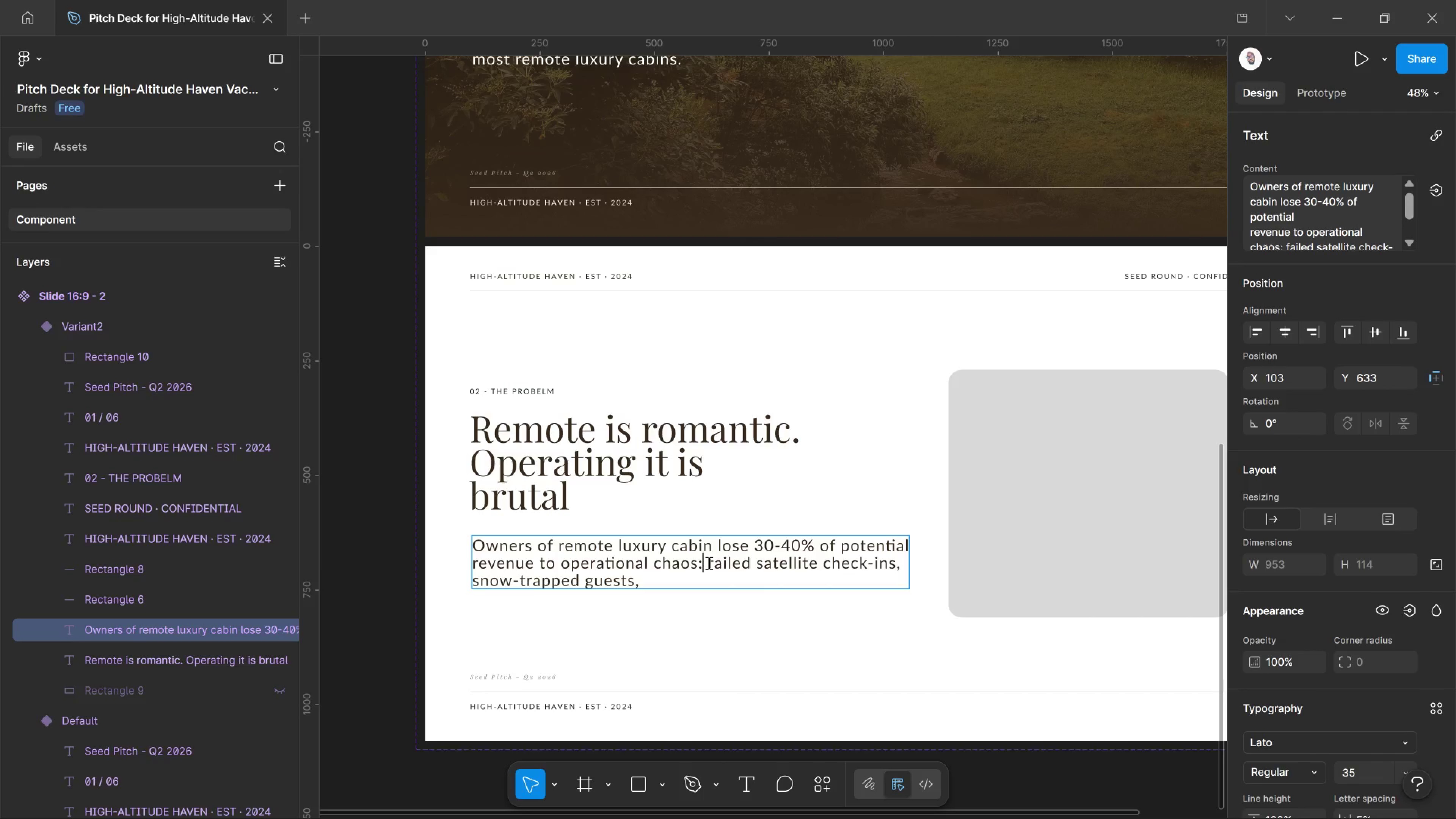 
left_click([708, 563])
 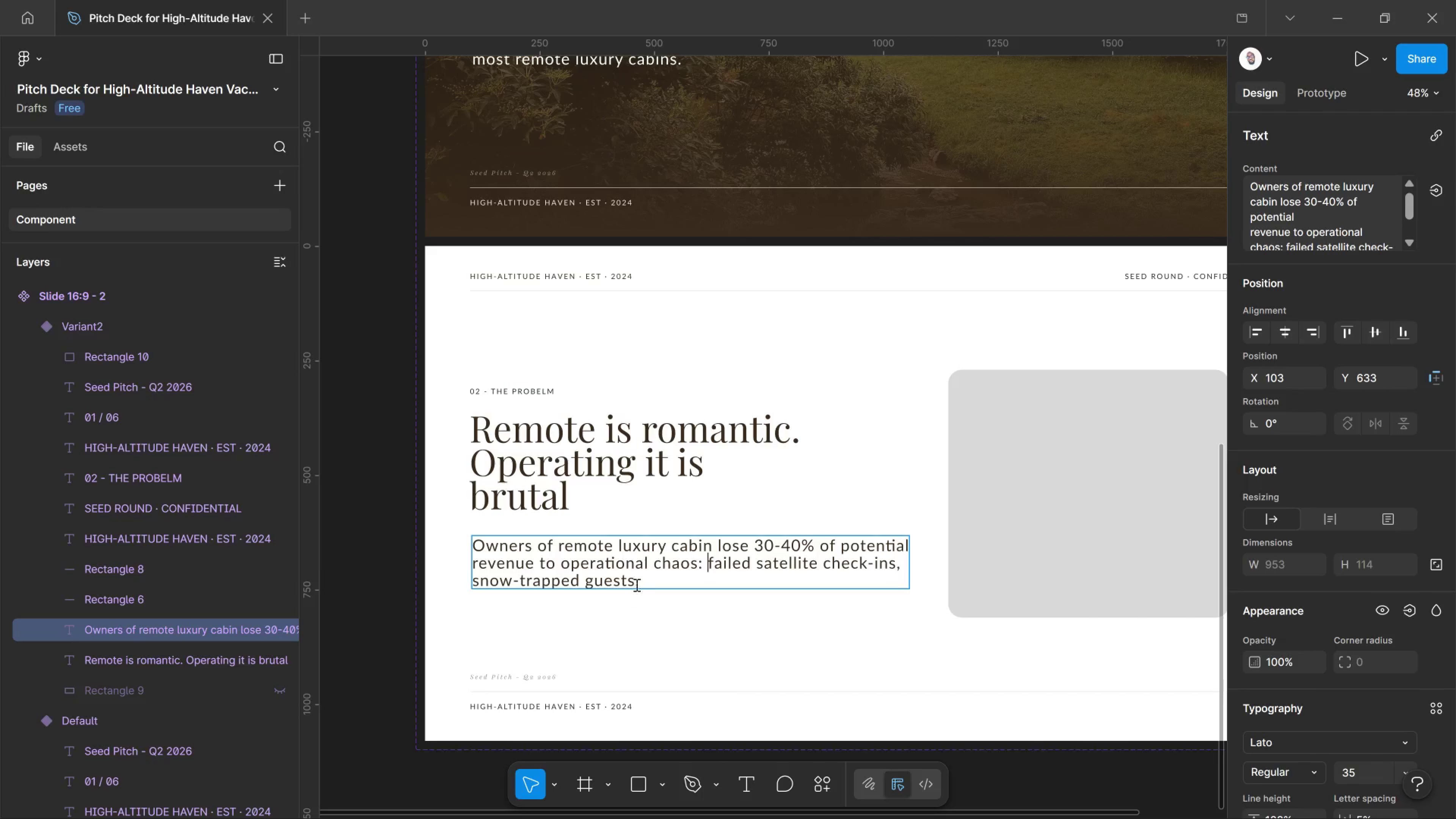 
left_click([640, 582])
 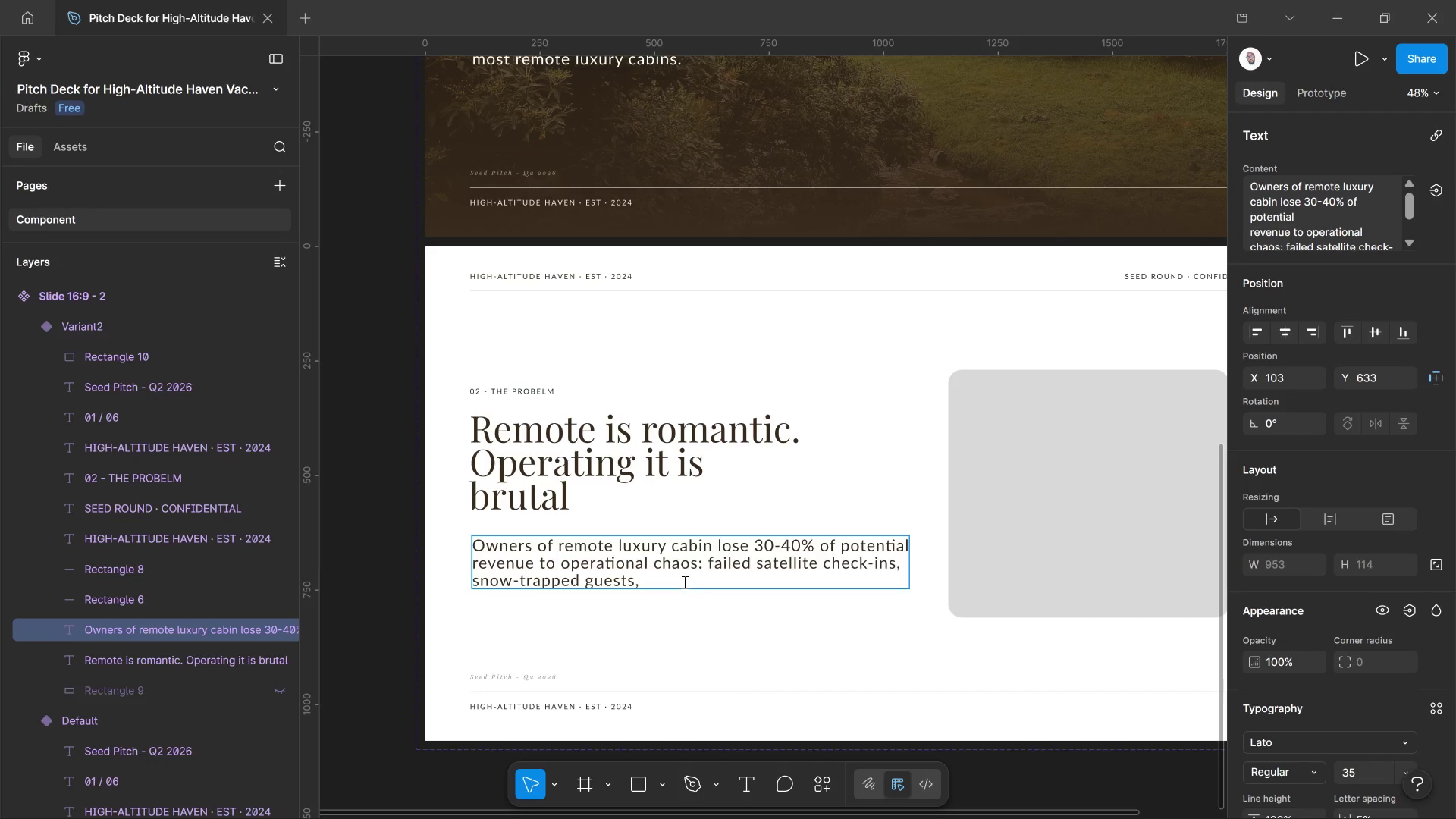 
left_click_drag(start_coordinate=[684, 582], to_coordinate=[692, 587])
 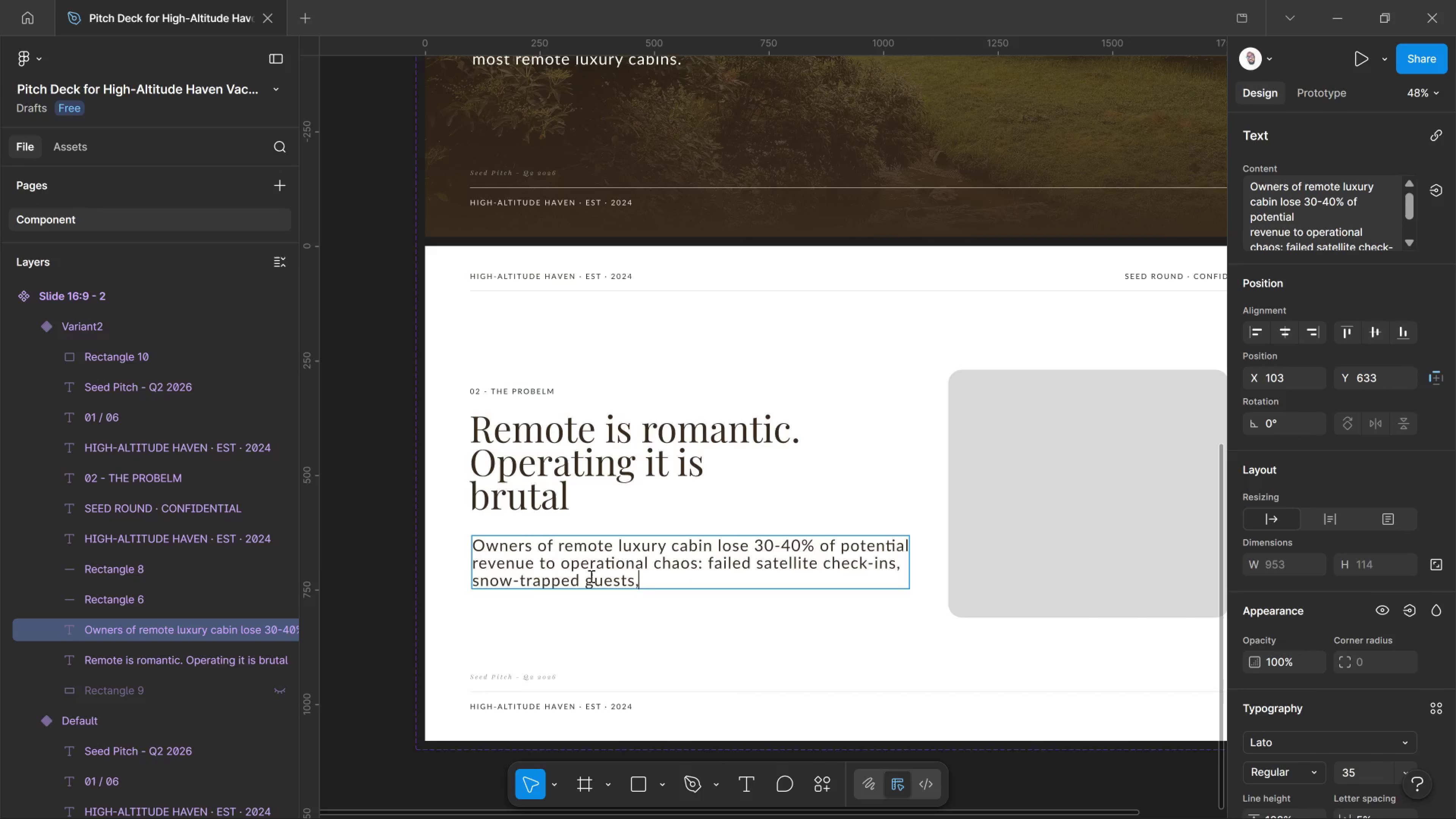 
left_click_drag(start_coordinate=[588, 574], to_coordinate=[651, 586])
 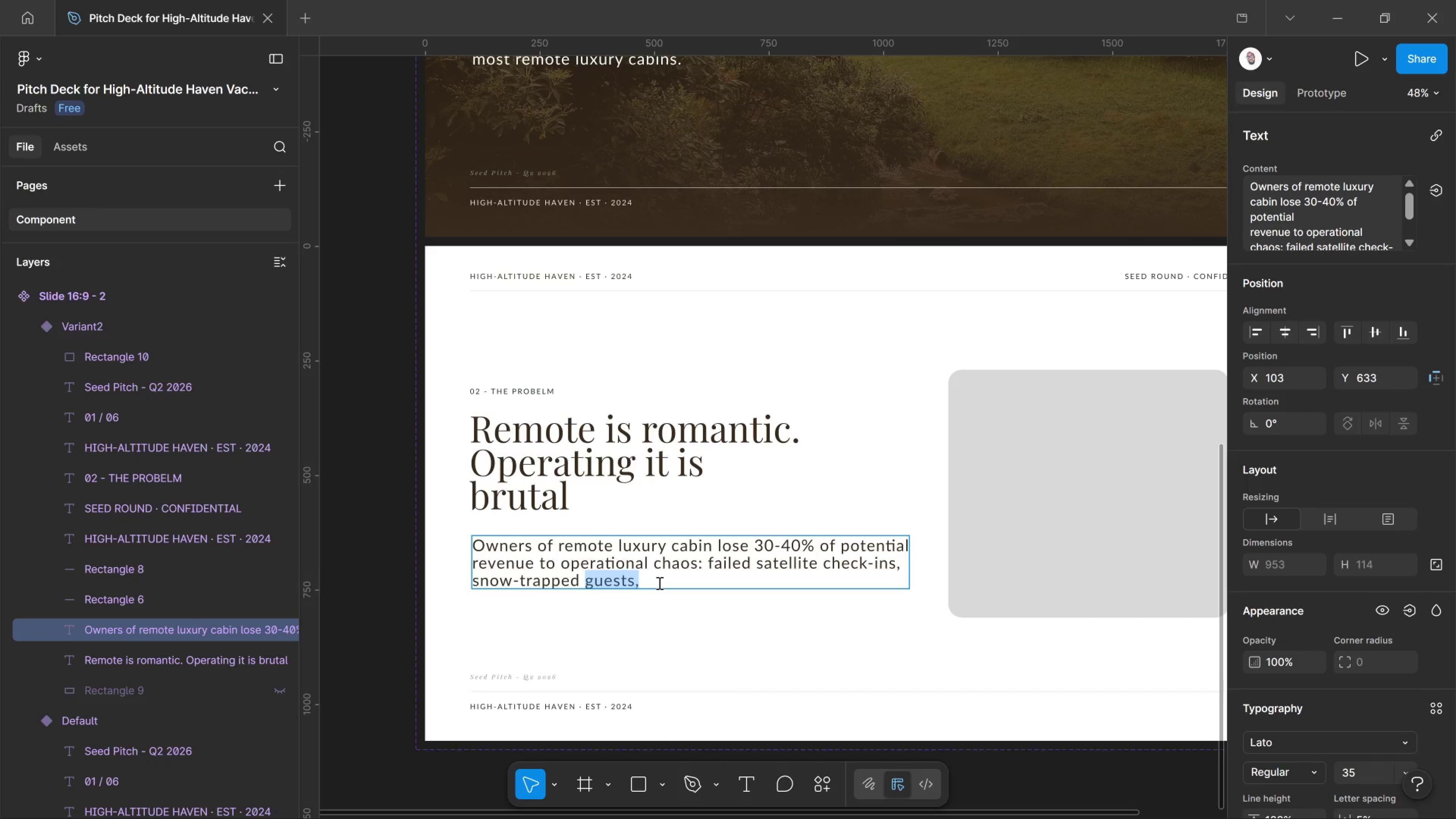 
left_click([659, 583])
 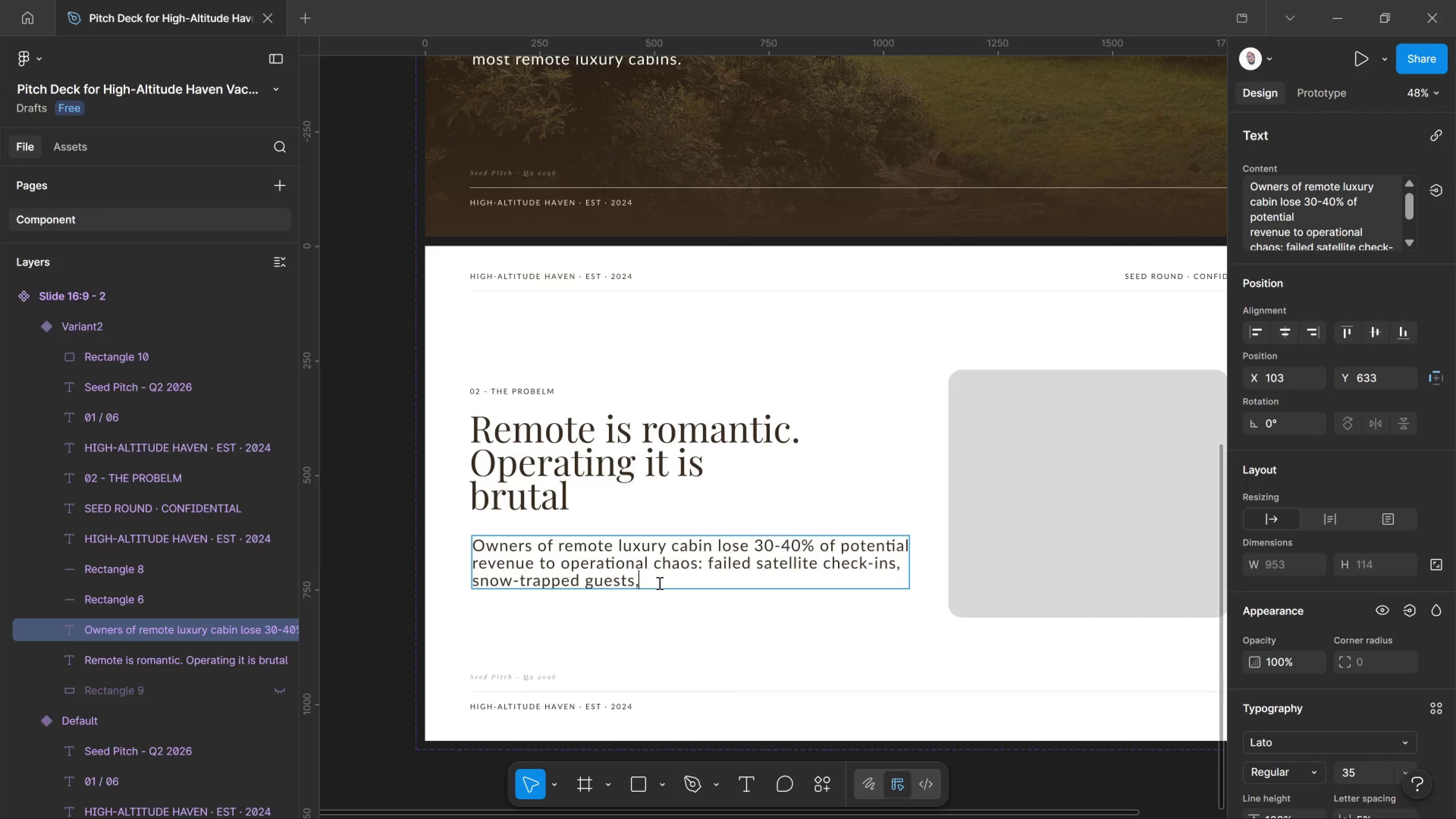 
left_click_drag(start_coordinate=[659, 583], to_coordinate=[586, 595])
 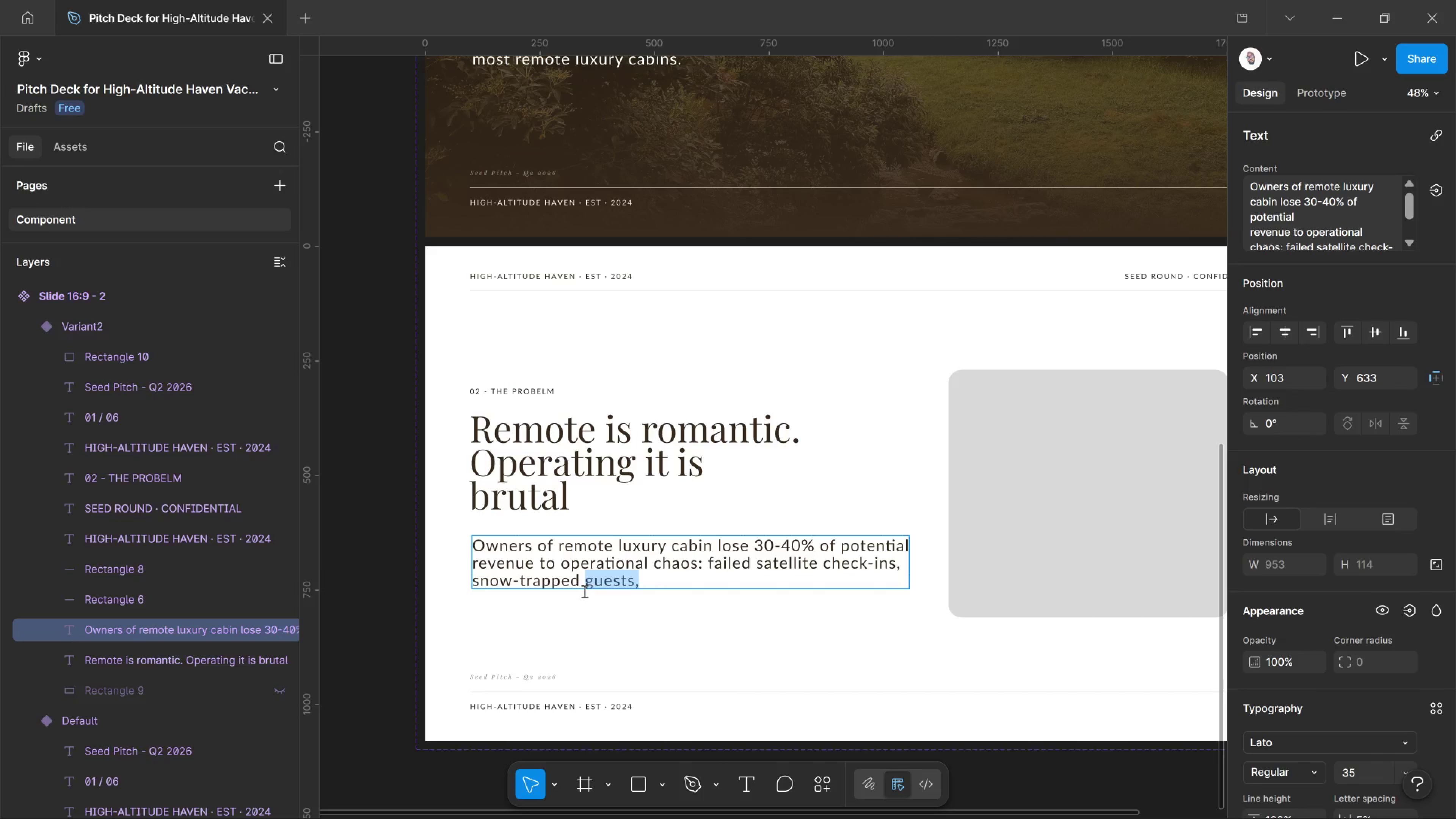 
left_click([584, 591])
 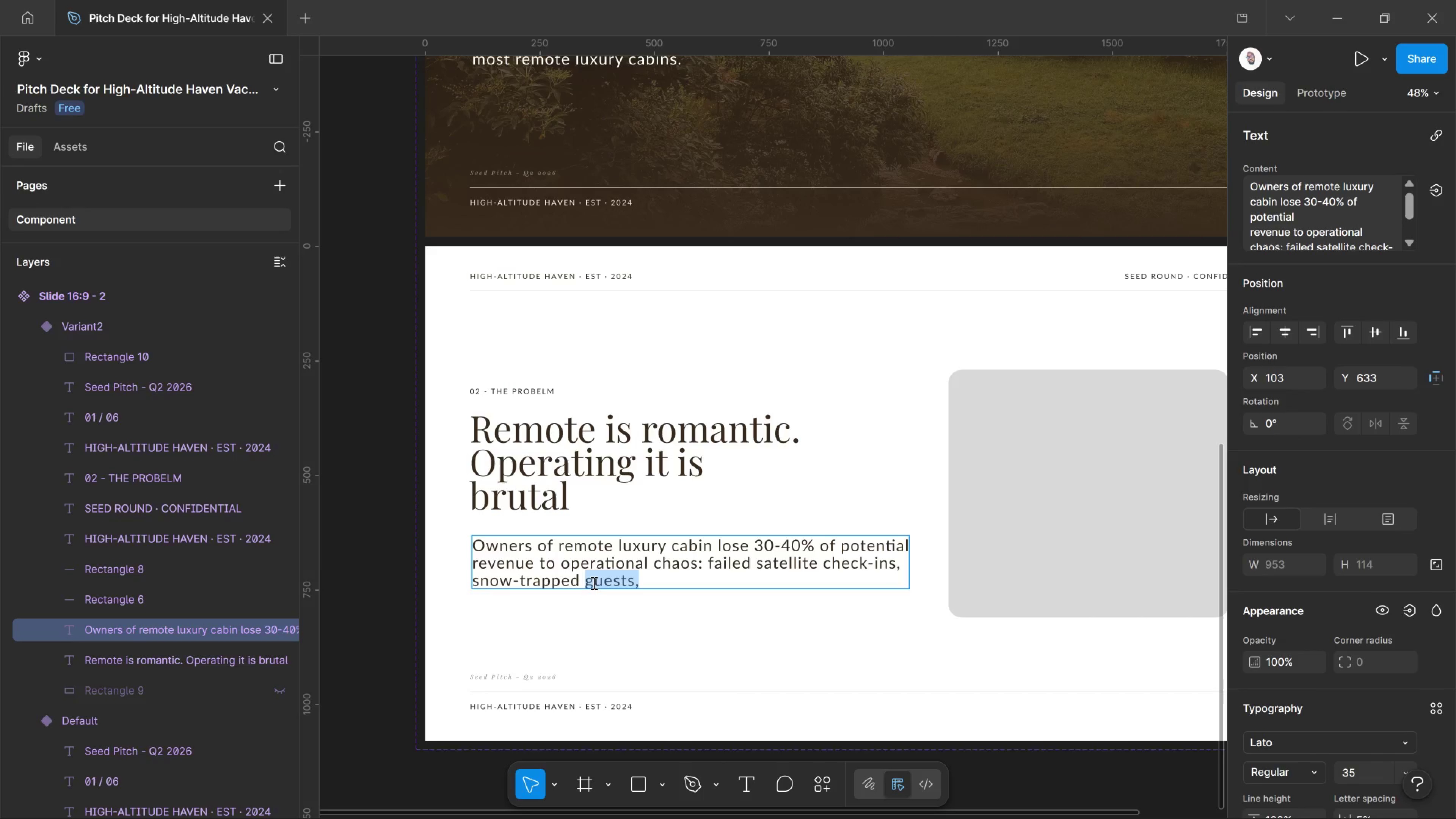 
left_click([592, 581])
 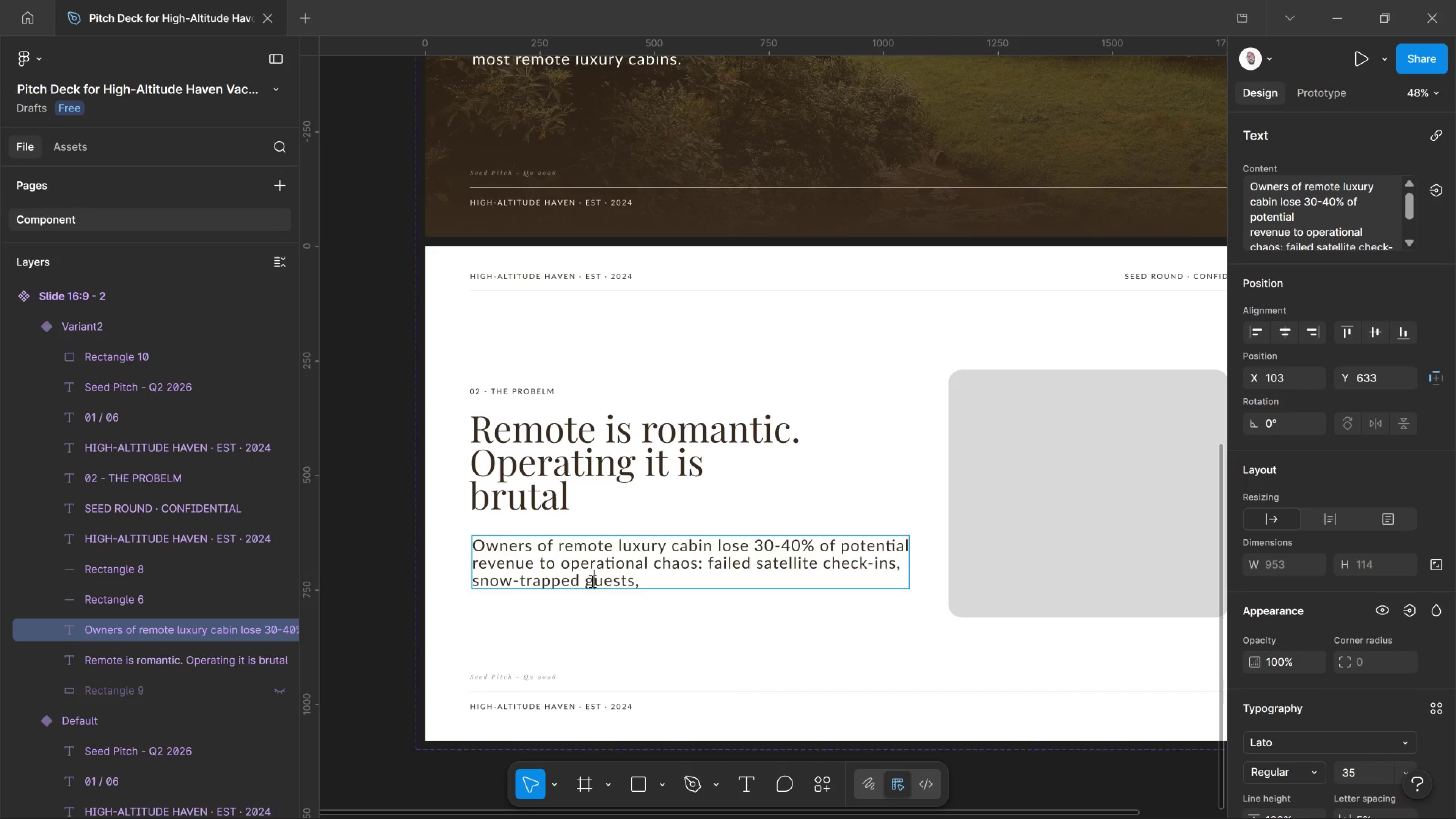 
left_click_drag(start_coordinate=[592, 581], to_coordinate=[630, 585])
 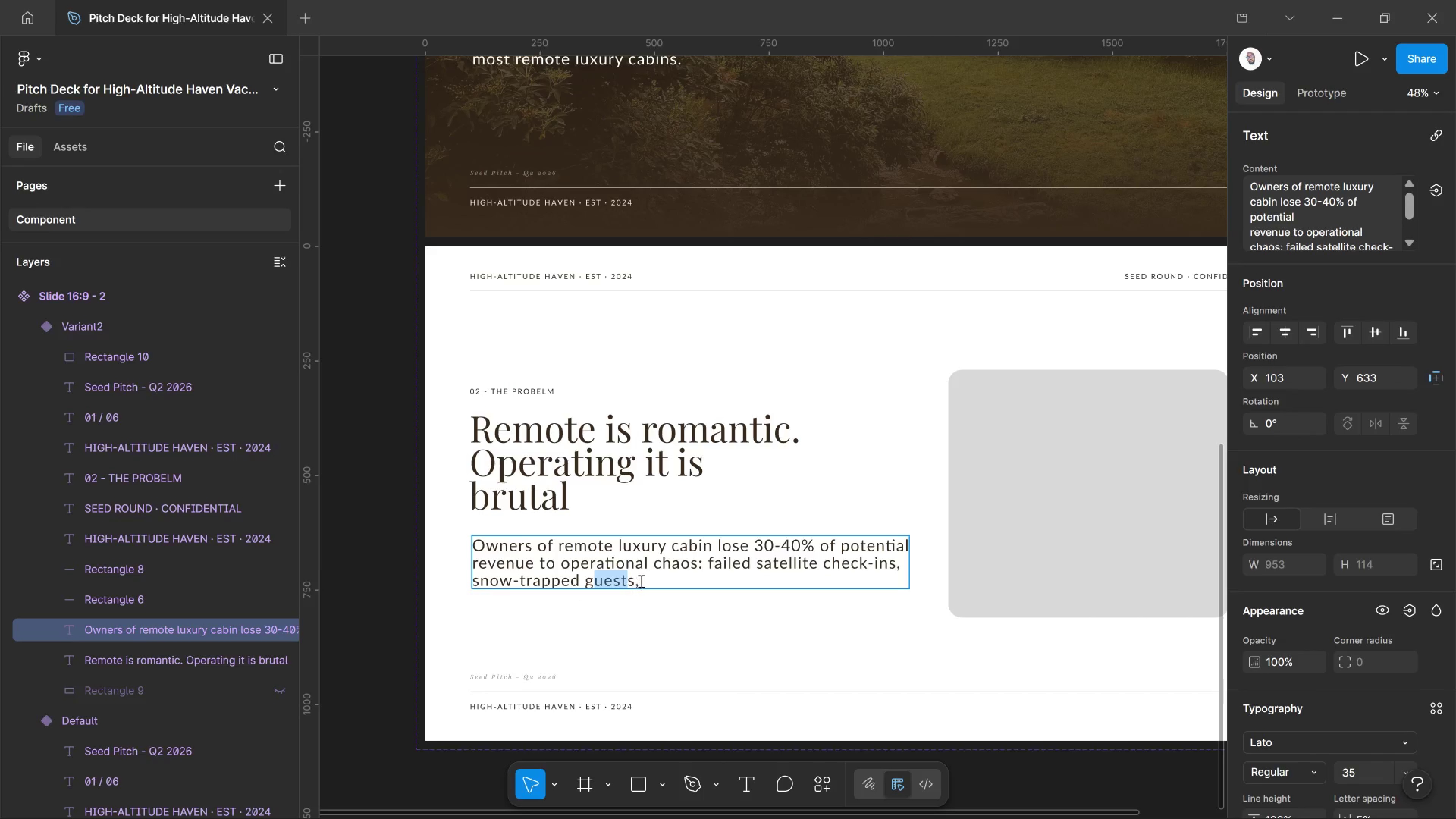 
left_click([640, 581])
 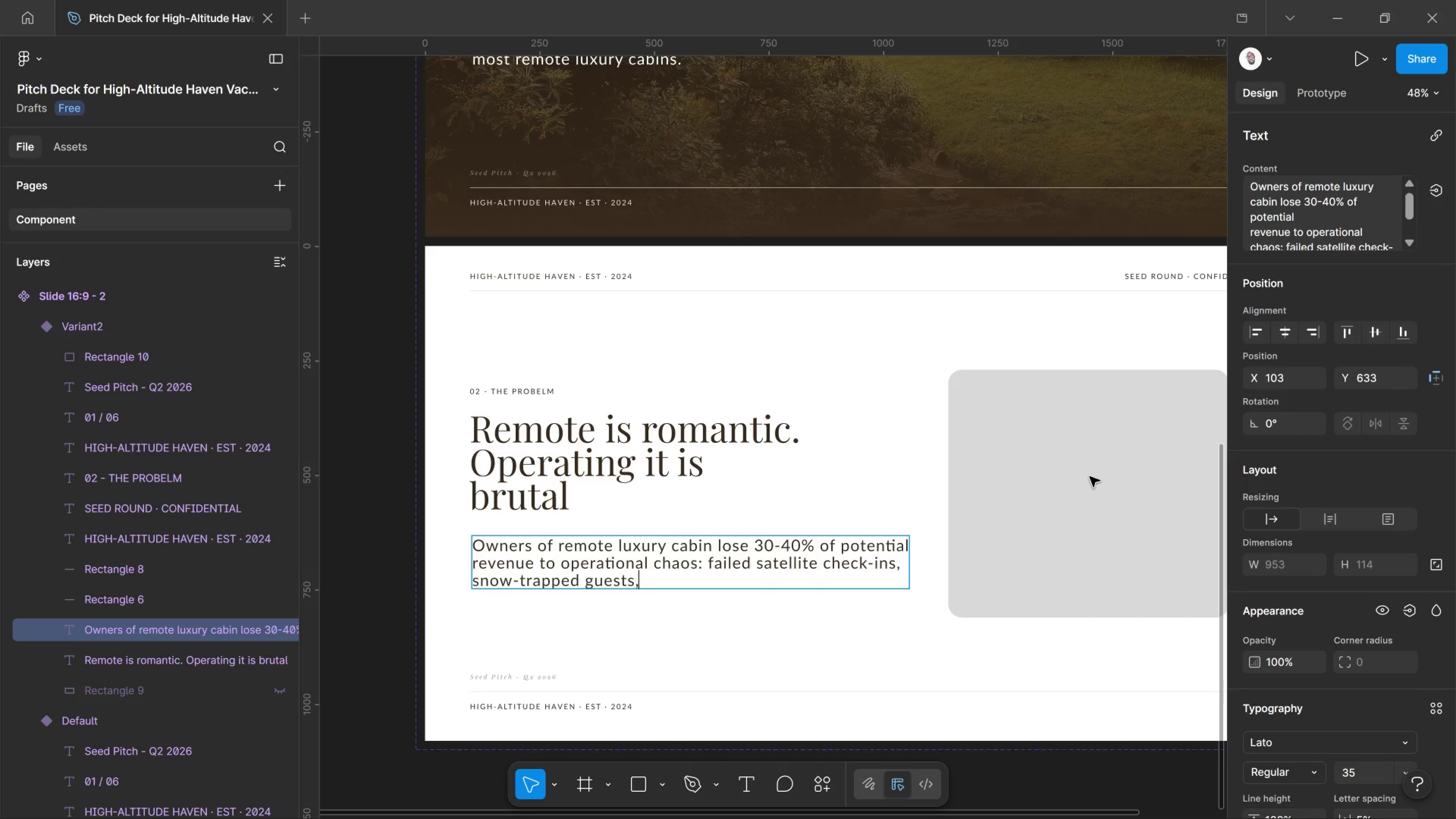 
wait(13.33)
 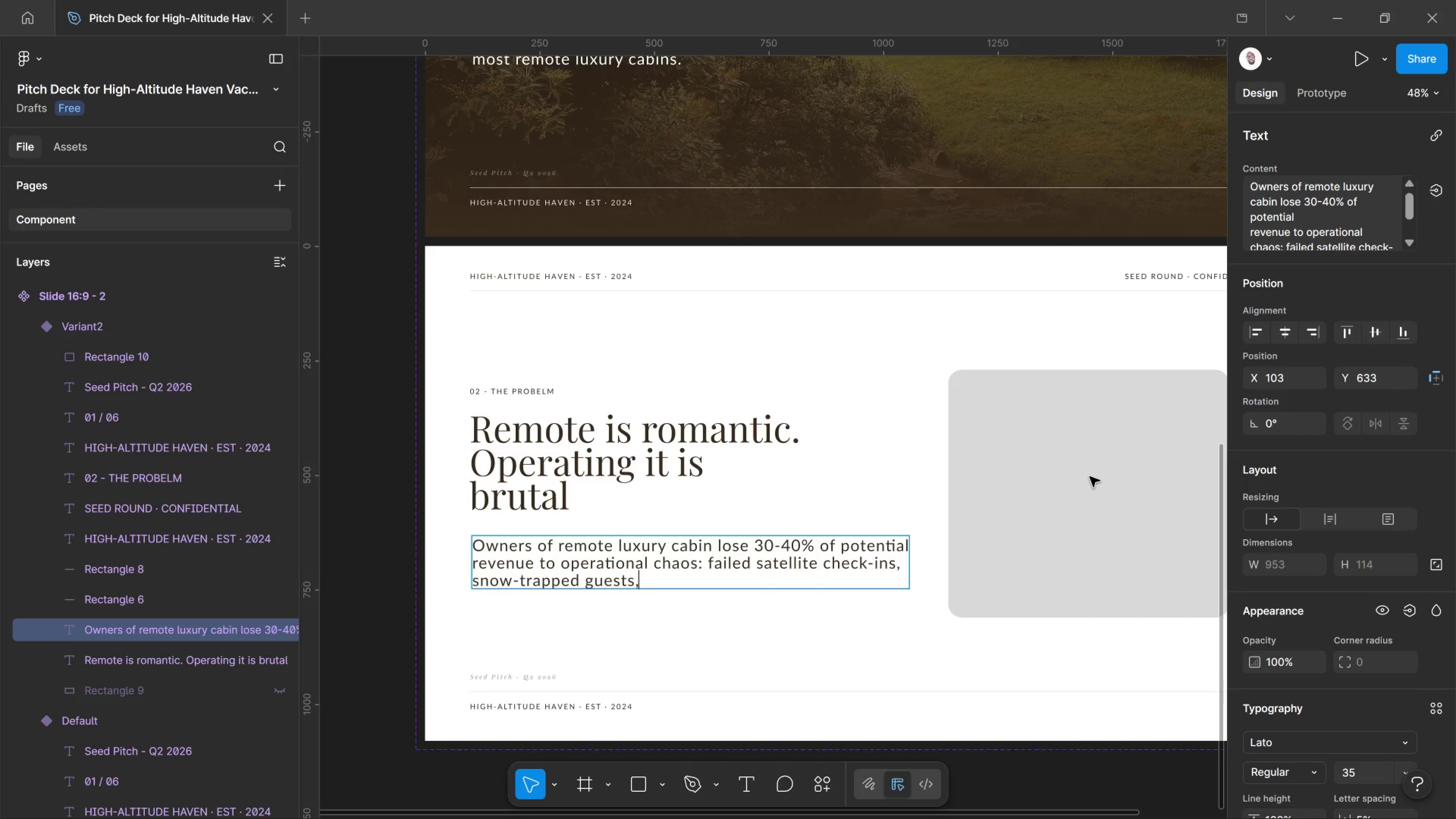 
left_click([664, 584])
 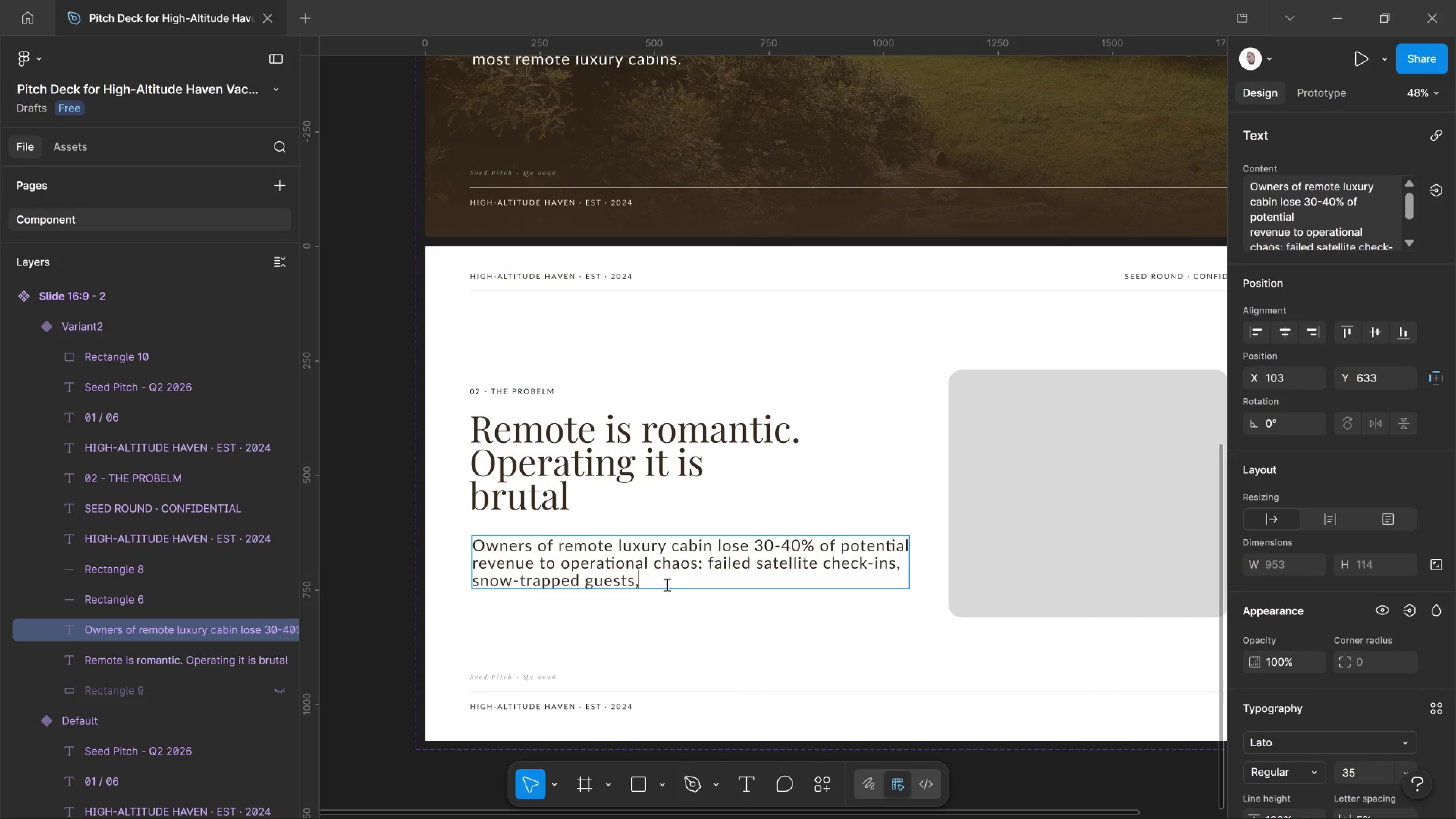 
wait(22.78)
 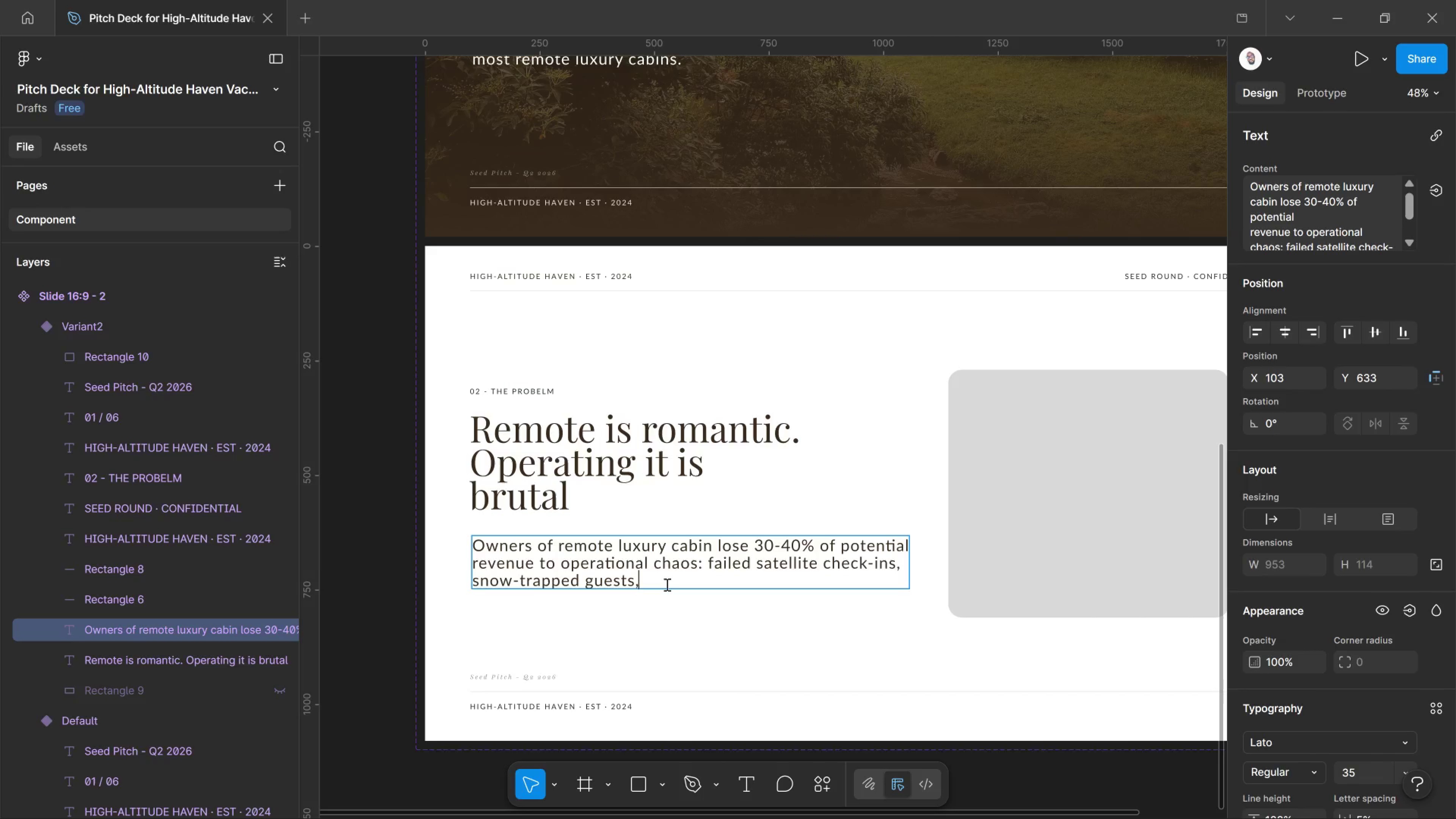 
left_click([657, 577])
 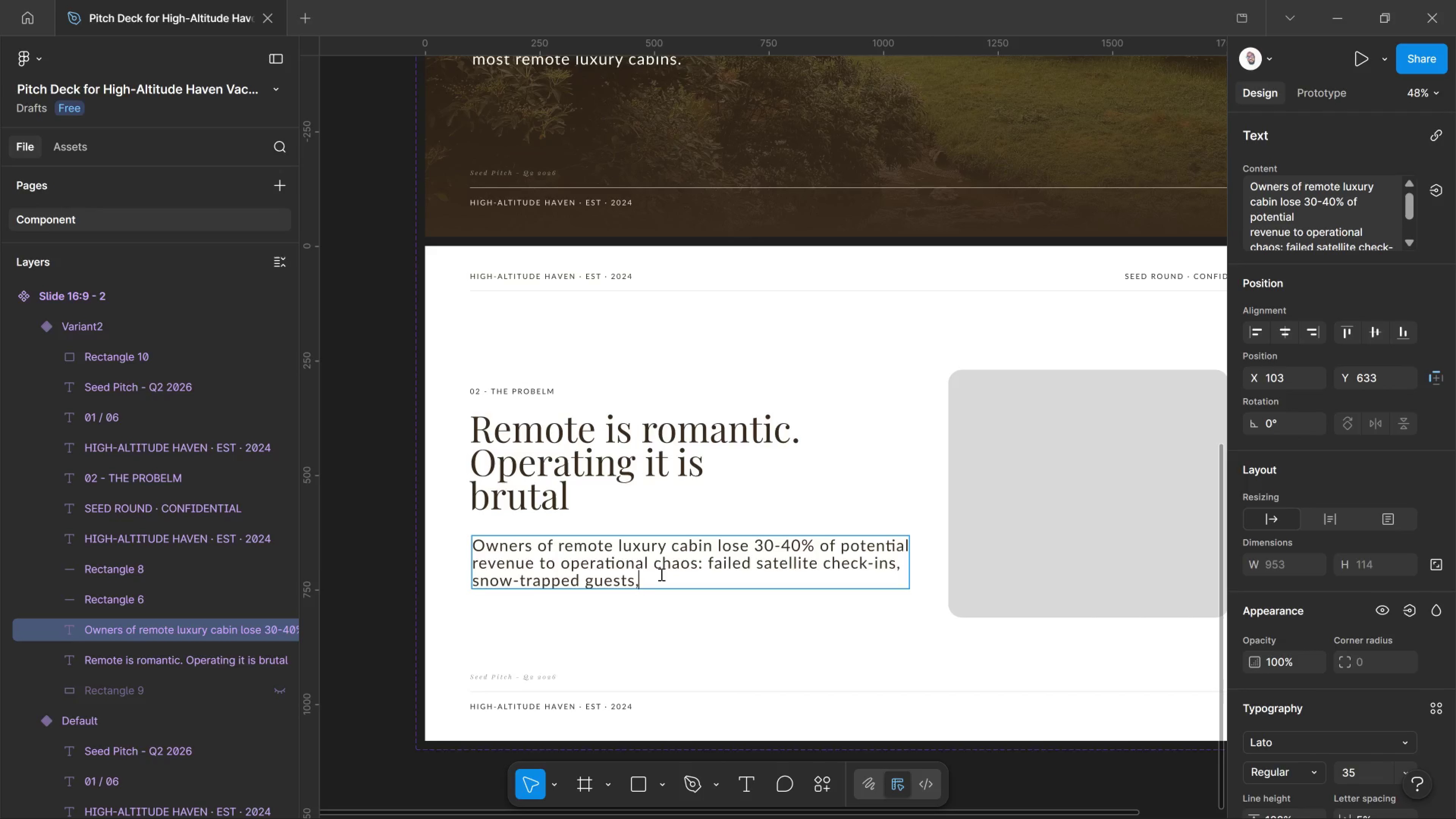 
key(Space)
 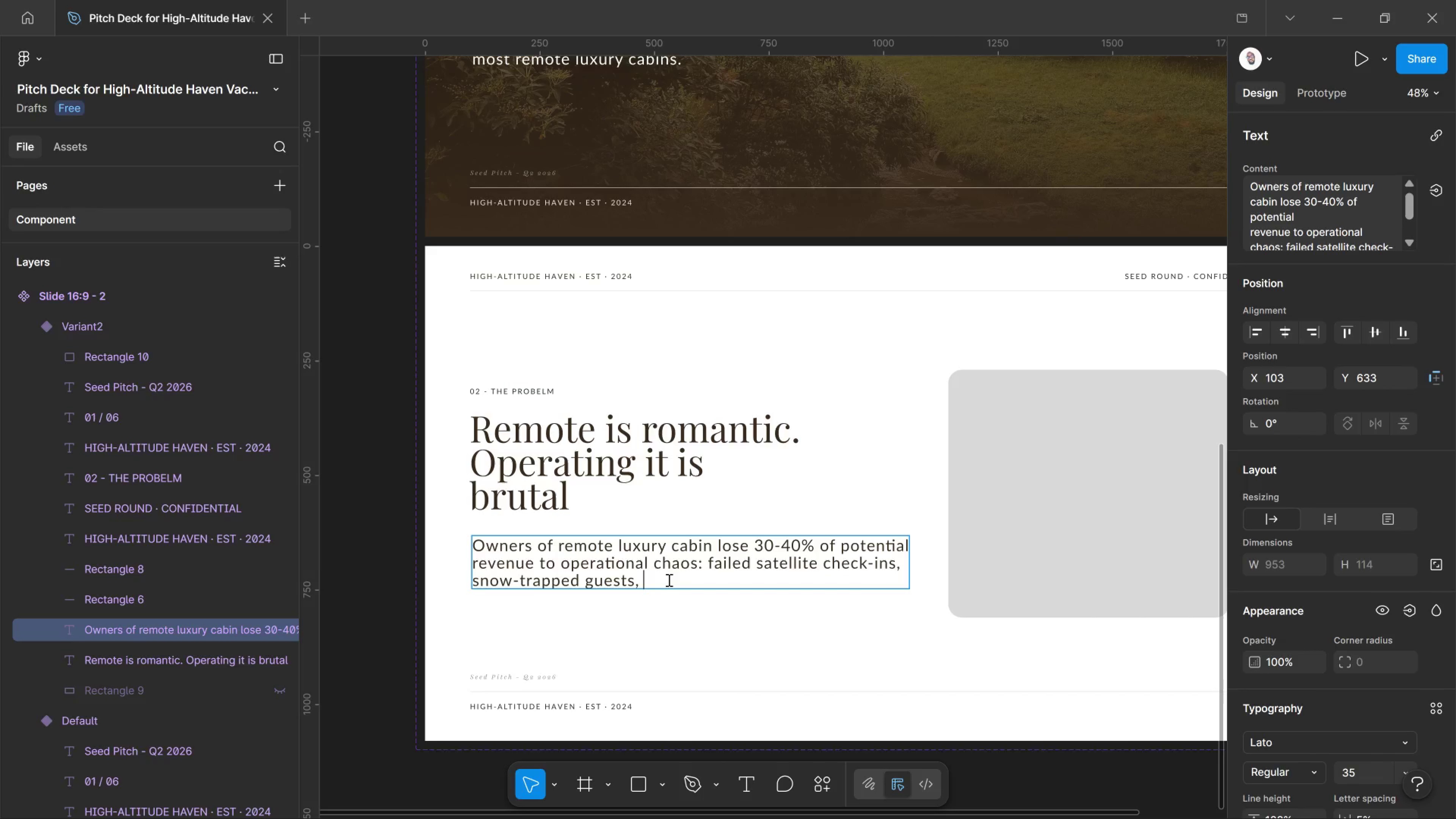 
left_click([700, 561])
 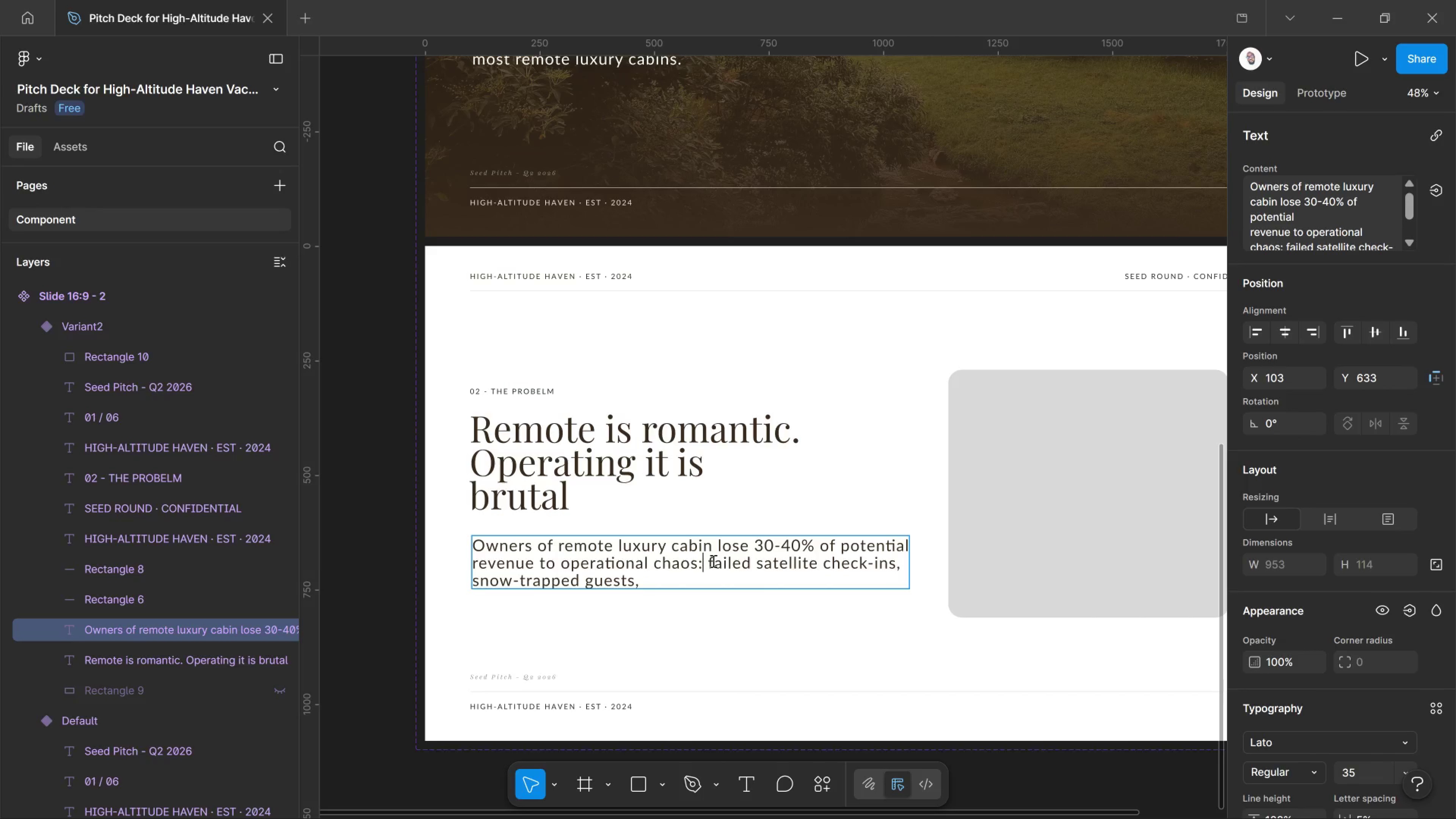 
left_click([707, 559])
 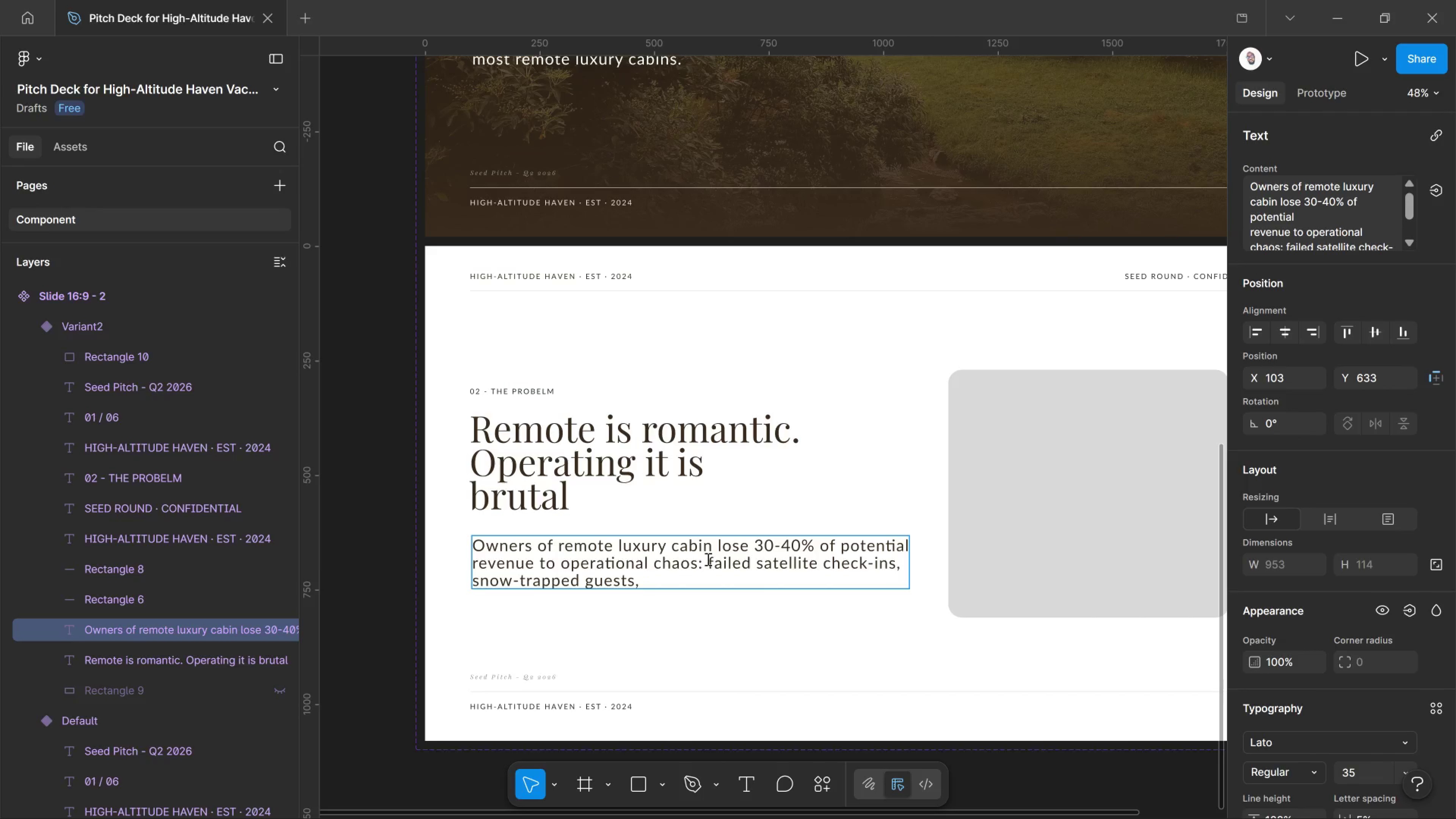 
left_click_drag(start_coordinate=[707, 559], to_coordinate=[881, 579])
 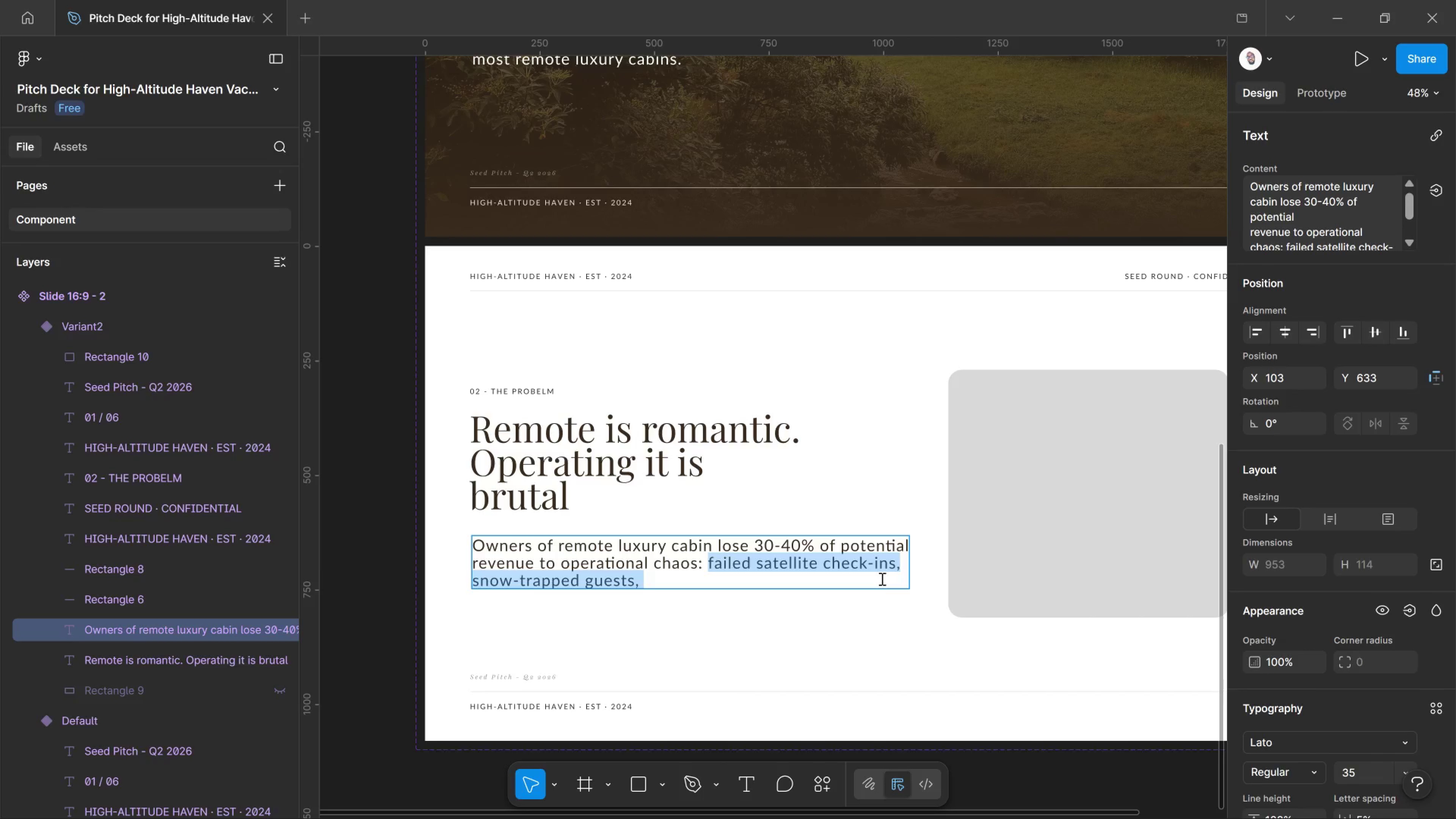 
left_click([881, 579])
 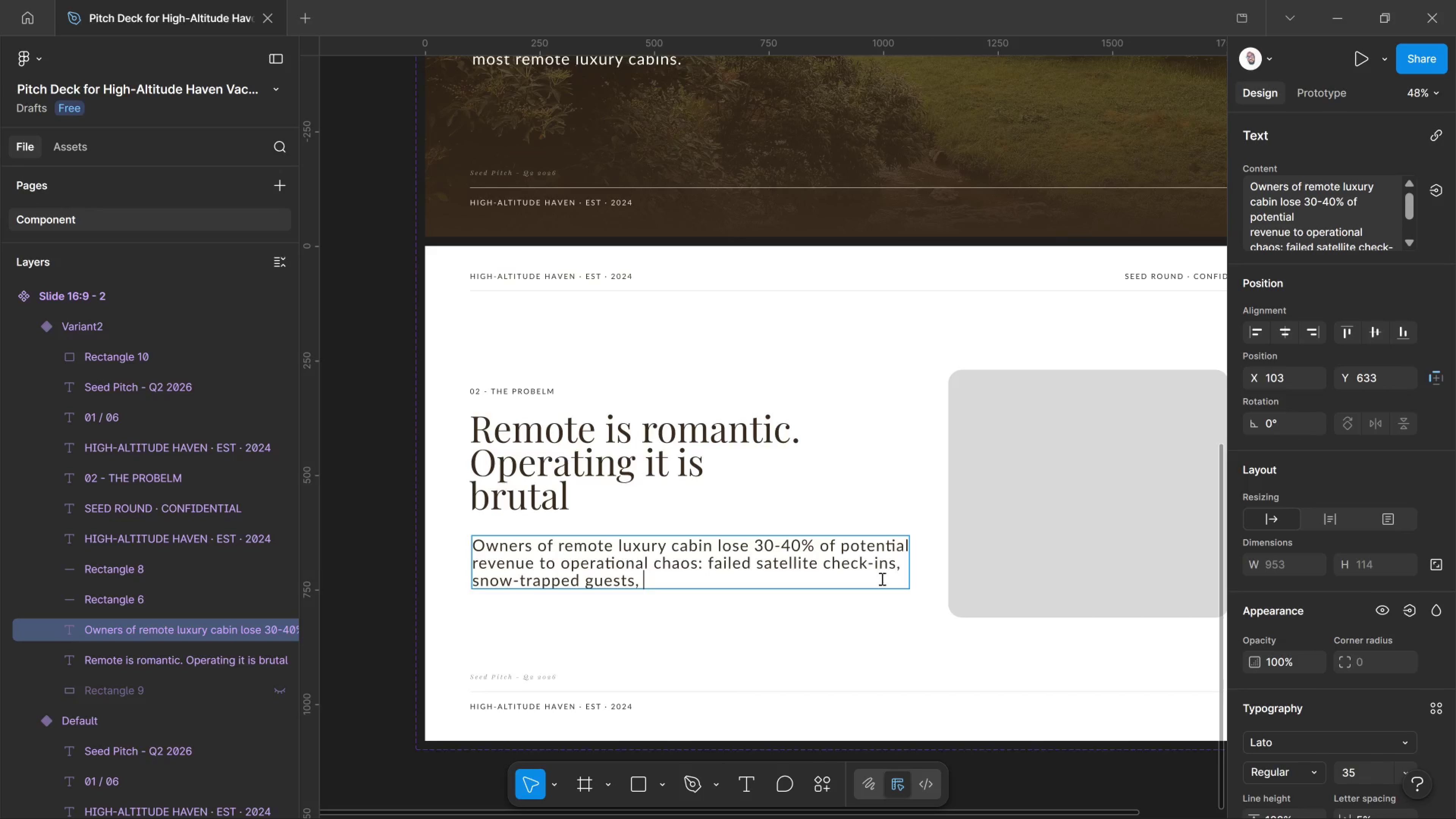 
left_click_drag(start_coordinate=[881, 579], to_coordinate=[703, 560])
 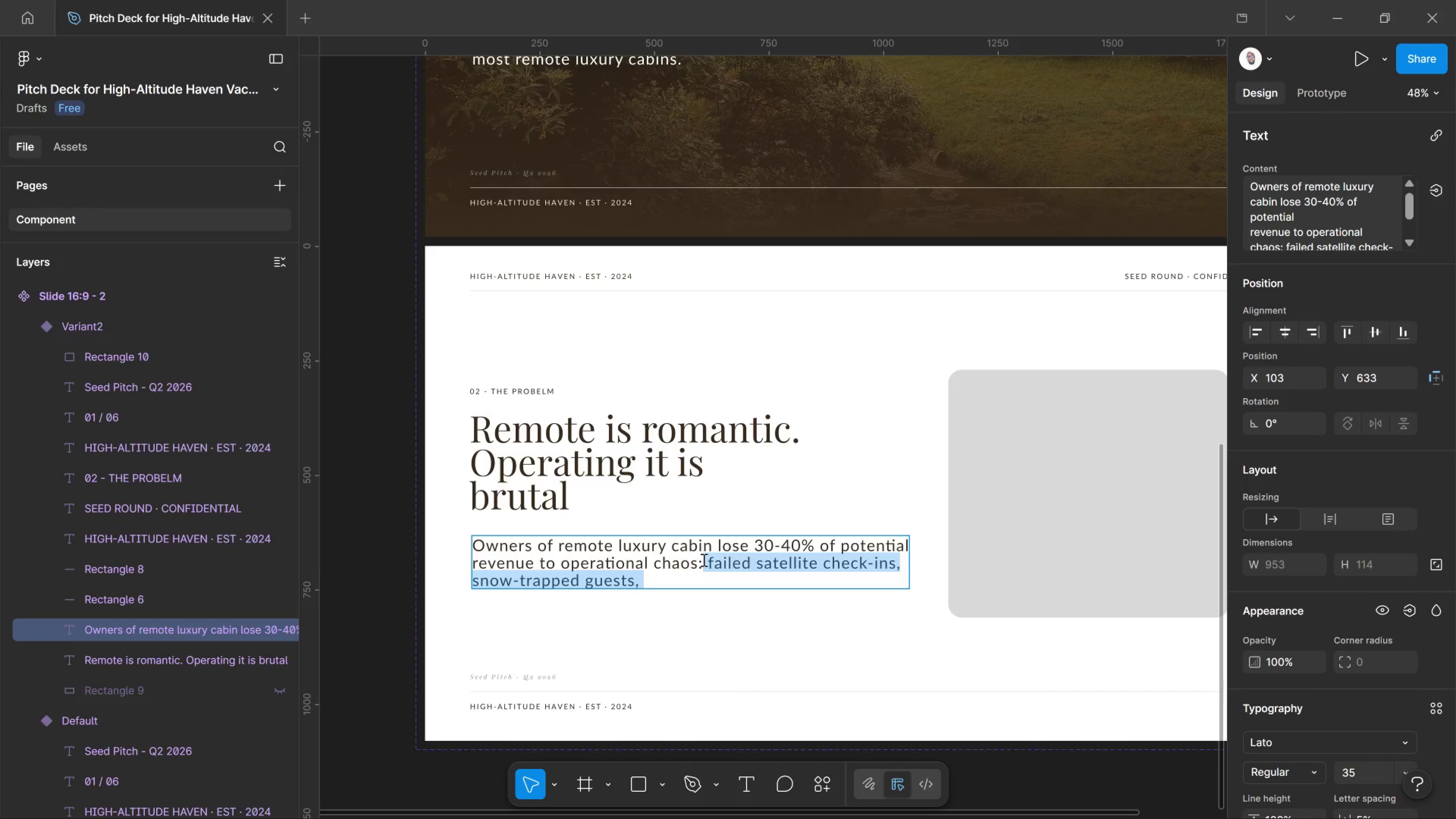 
left_click([703, 560])
 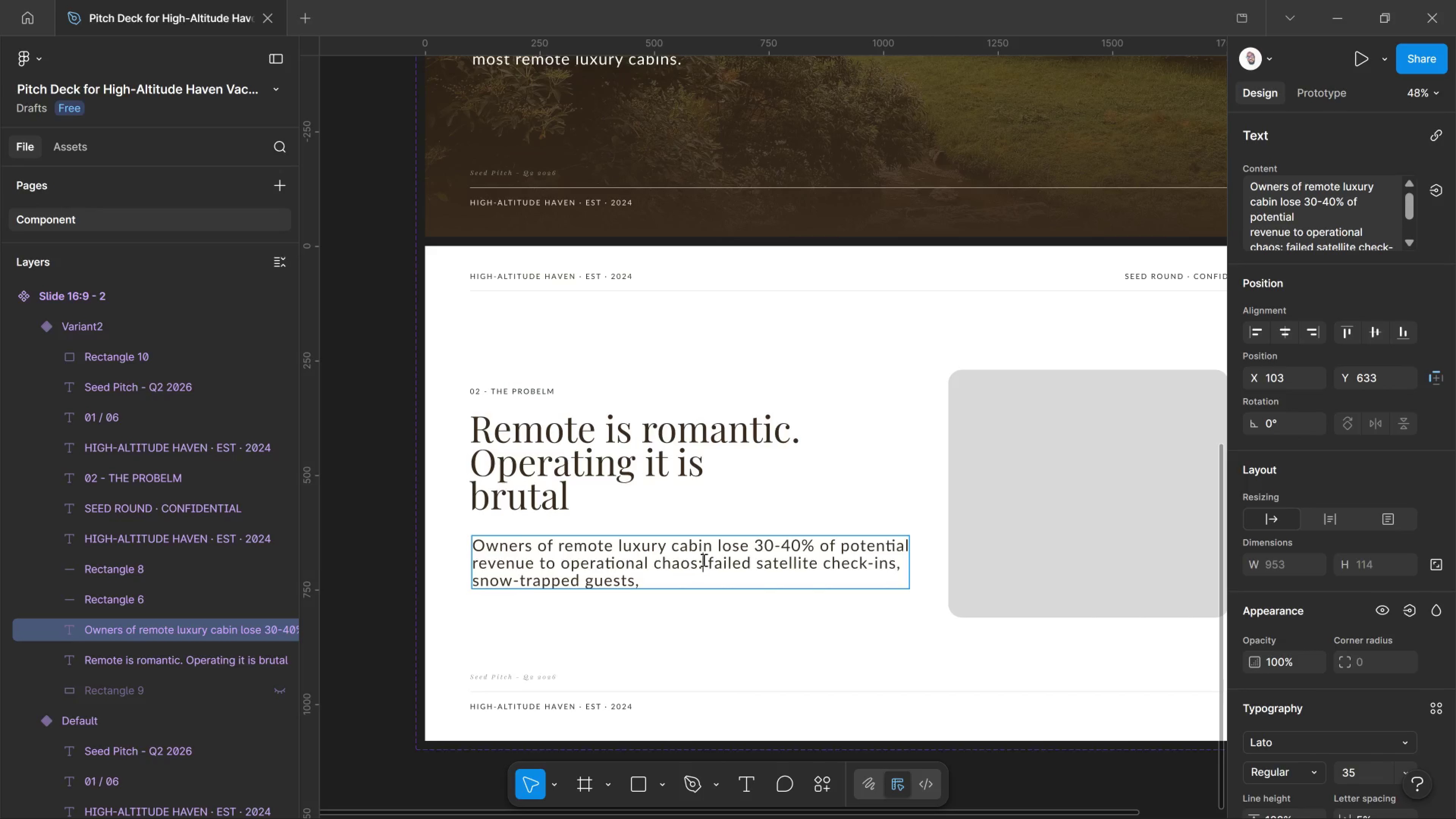 
left_click_drag(start_coordinate=[703, 560], to_coordinate=[722, 573])
 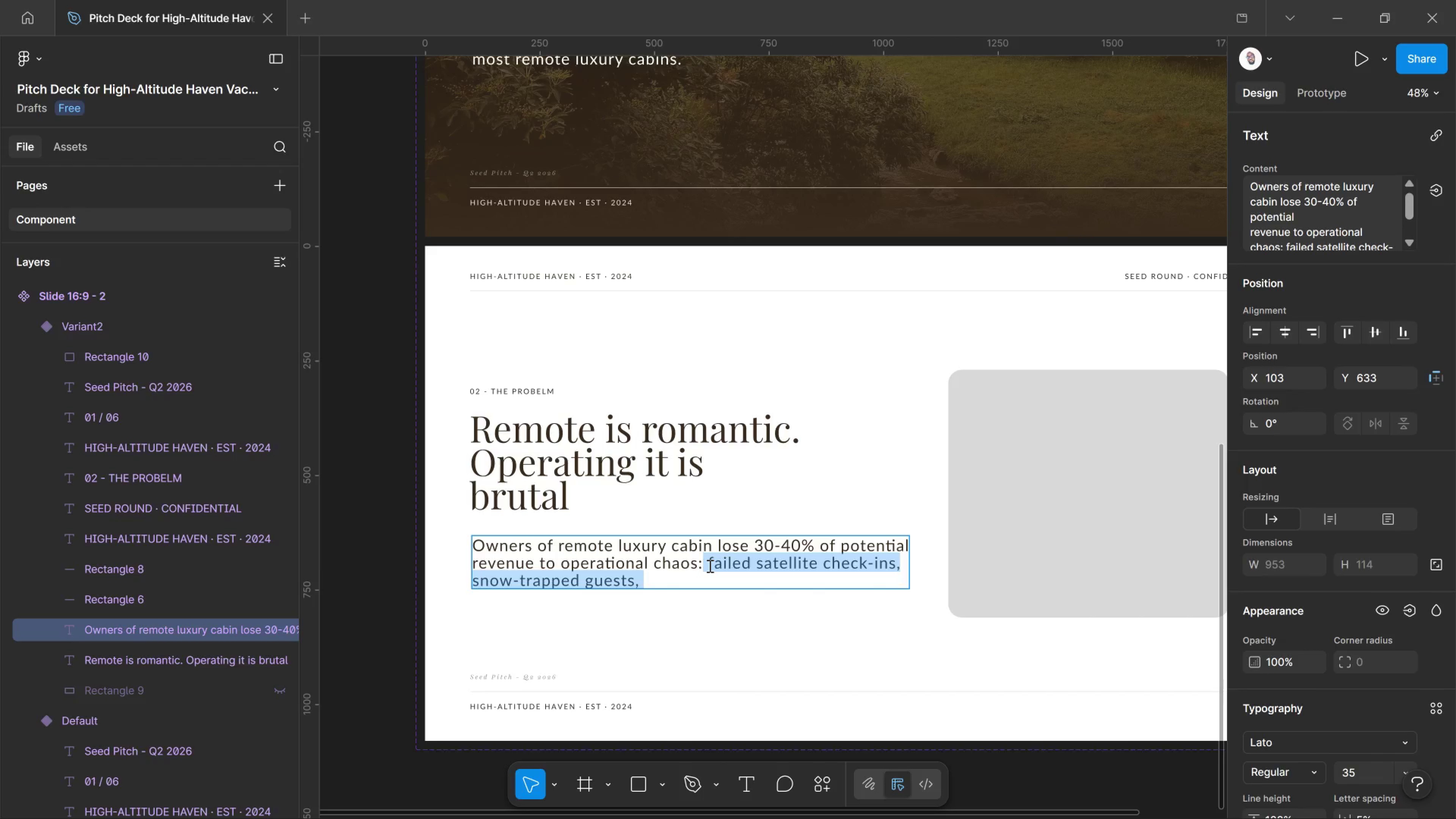 
left_click([709, 566])
 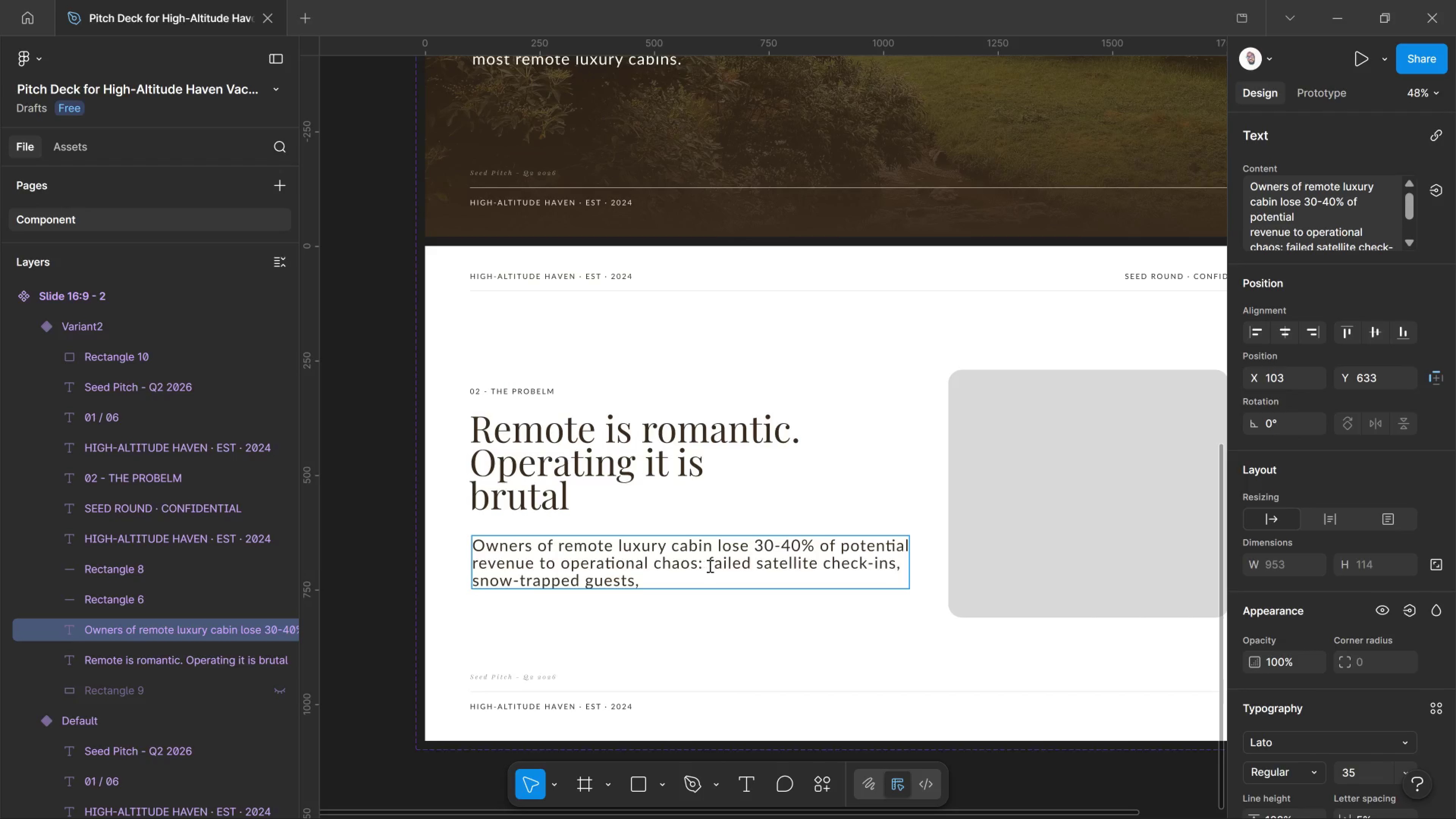 
left_click_drag(start_coordinate=[709, 566], to_coordinate=[722, 573])
 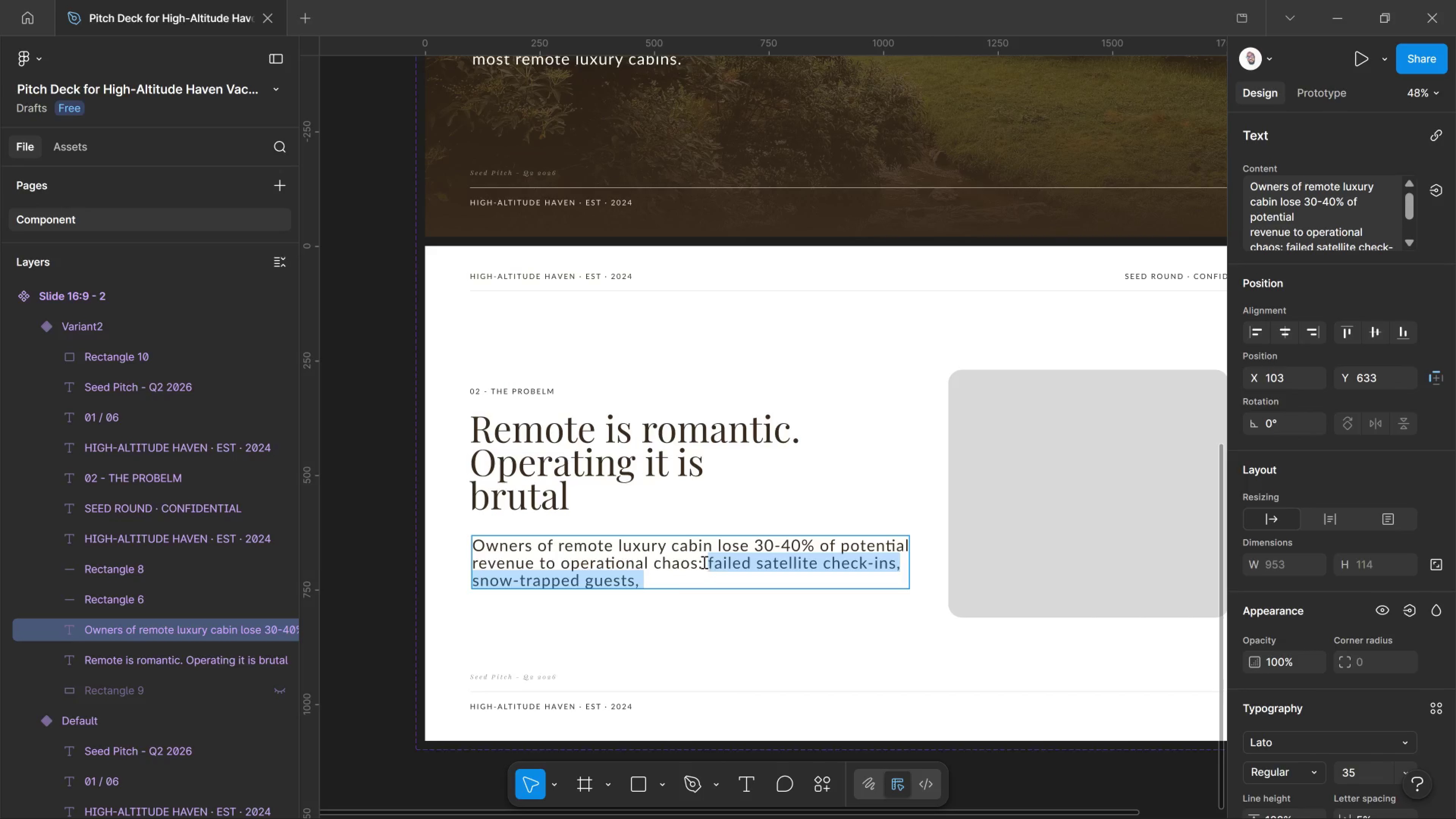 
left_click_drag(start_coordinate=[703, 562], to_coordinate=[721, 597])
 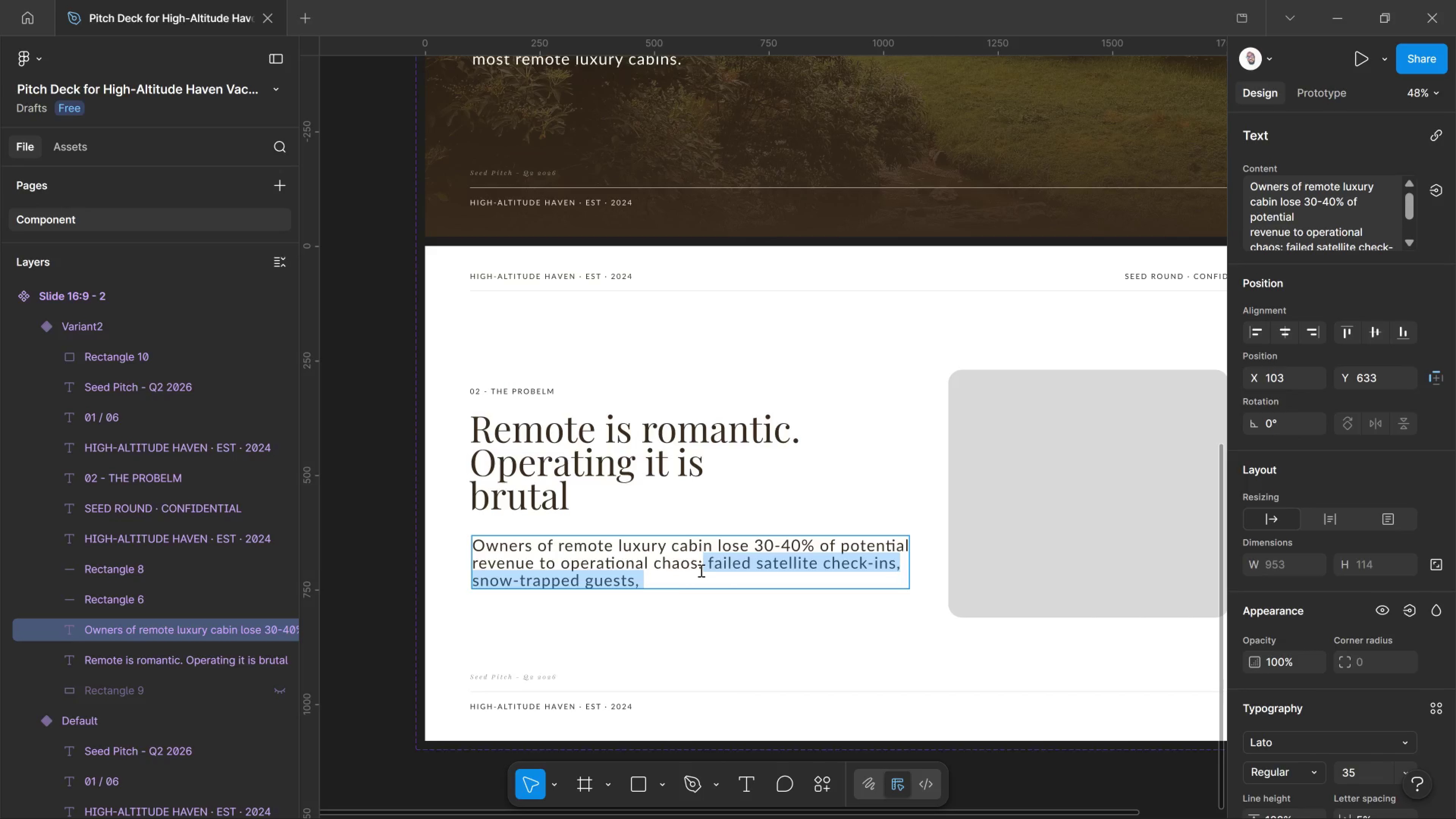 
left_click_drag(start_coordinate=[698, 568], to_coordinate=[719, 580])
 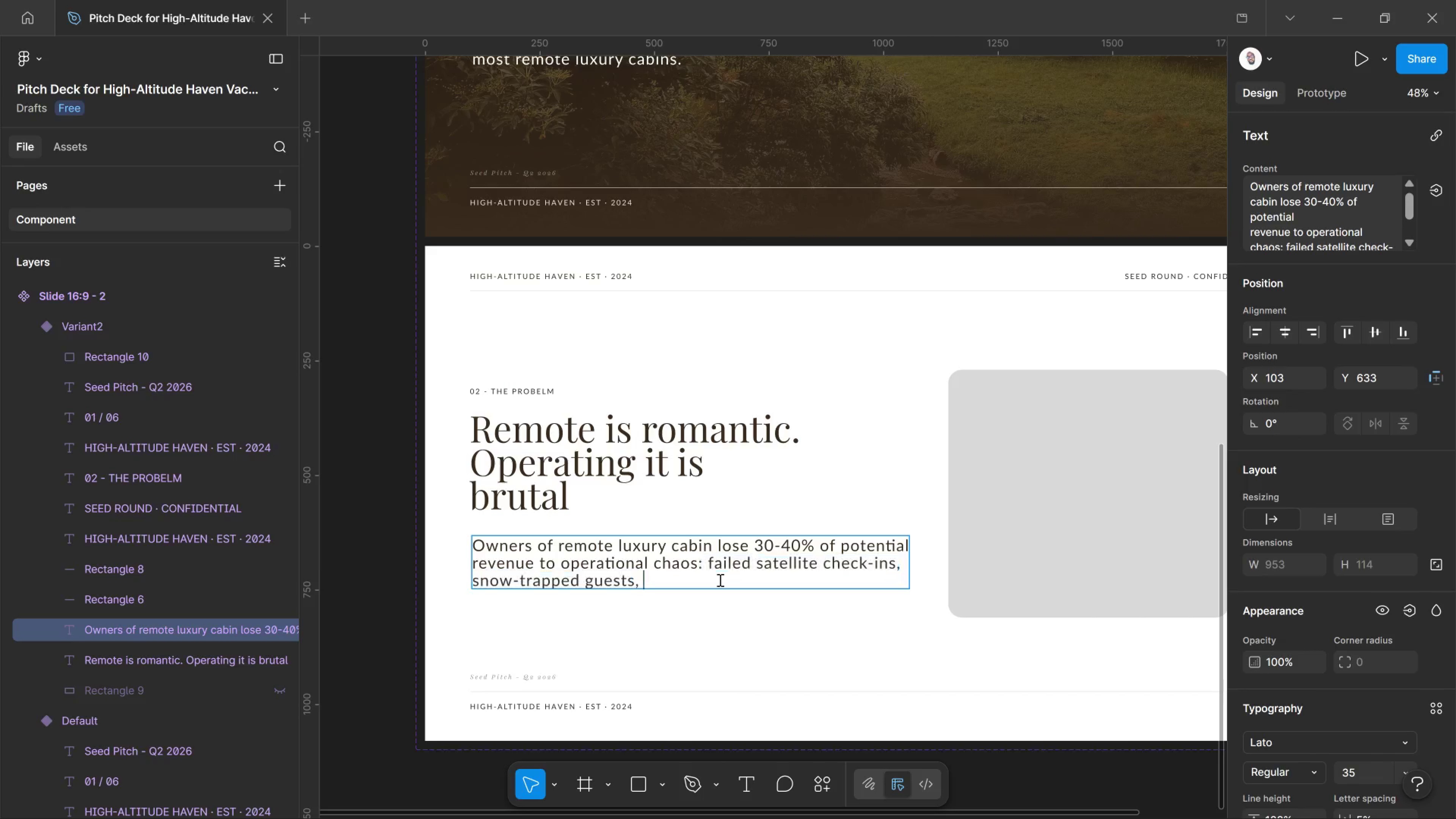 
left_click([719, 580])
 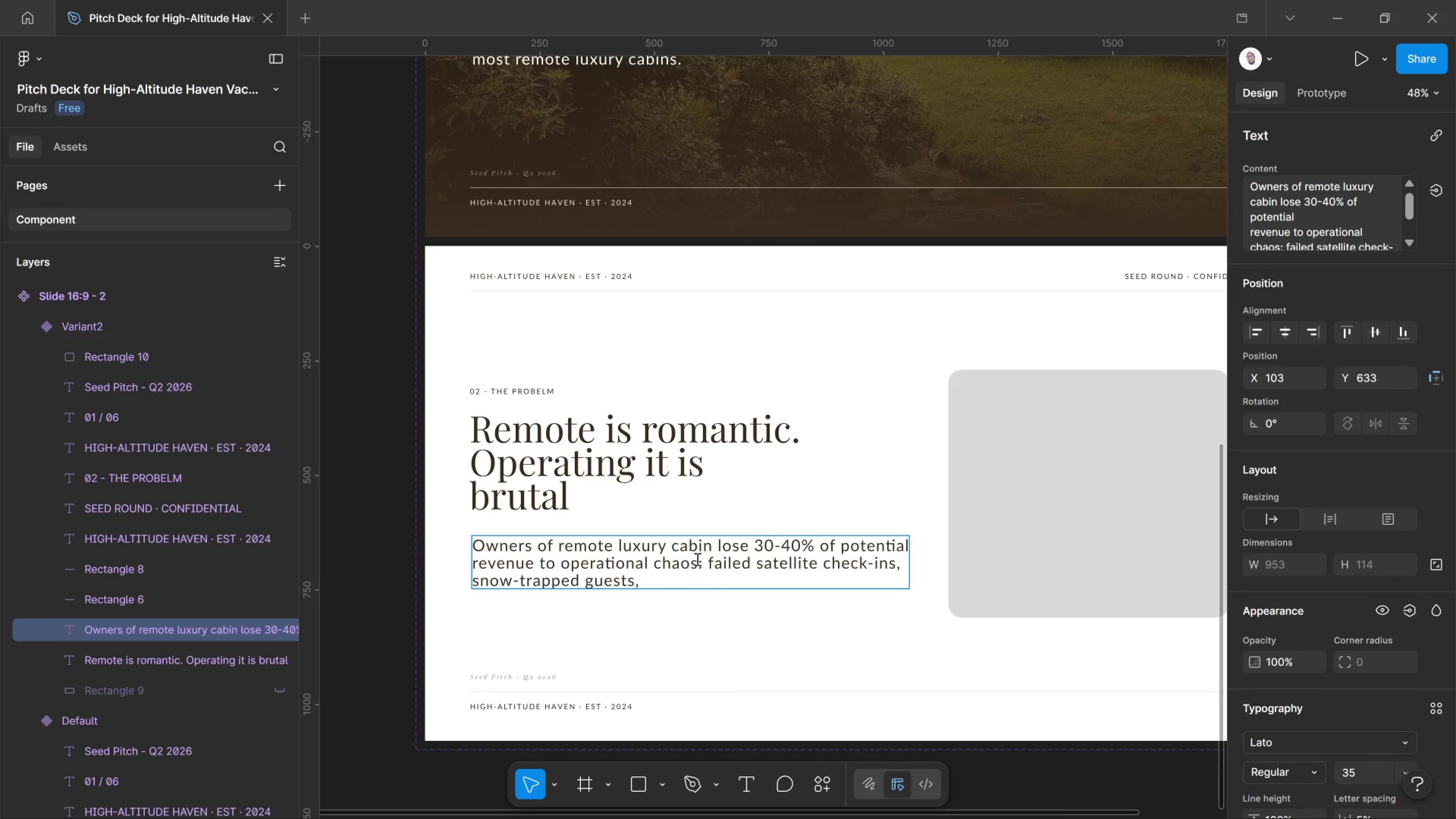 
left_click_drag(start_coordinate=[698, 559], to_coordinate=[700, 559])
 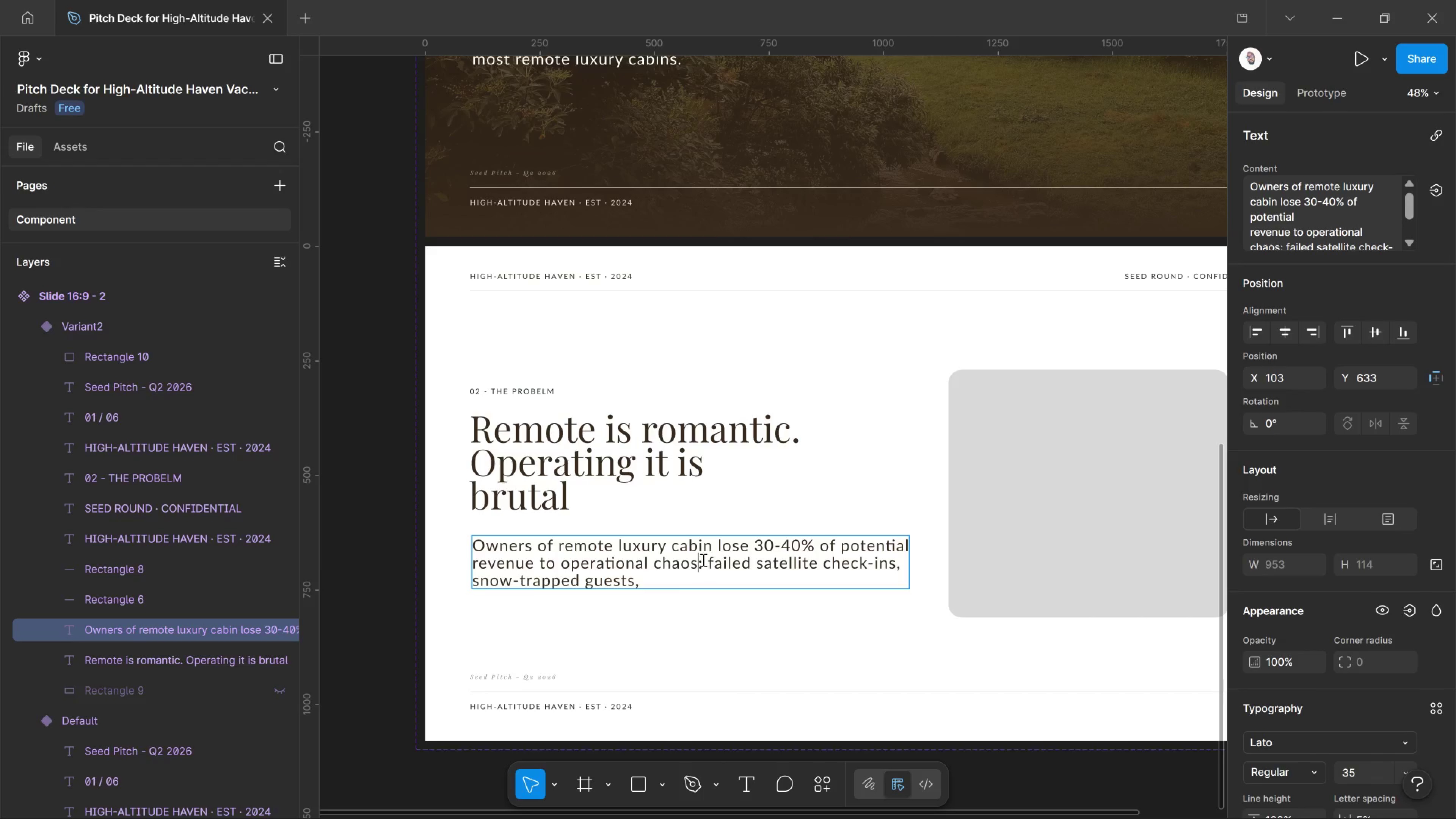 
left_click_drag(start_coordinate=[700, 559], to_coordinate=[729, 577])
 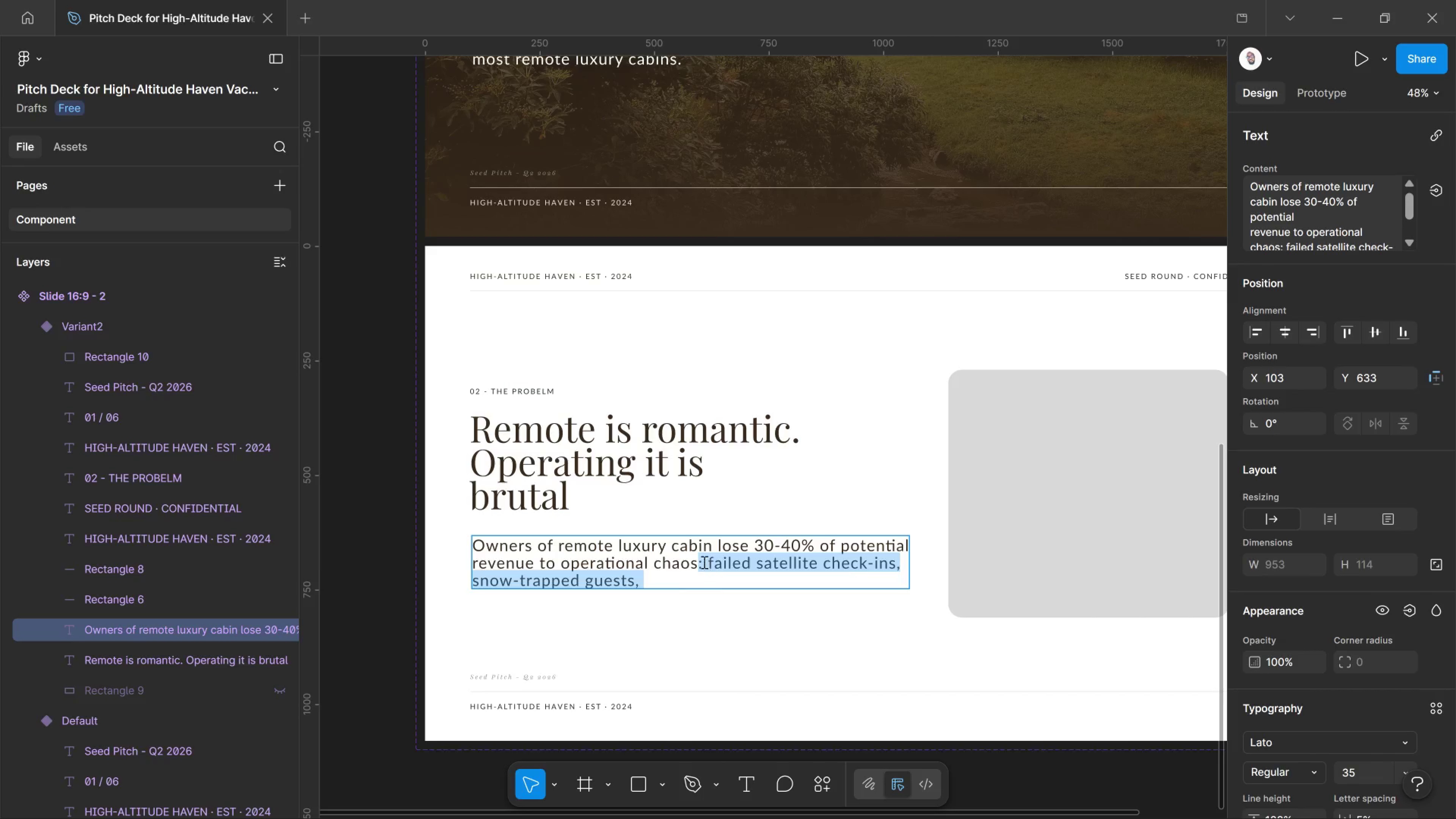 
left_click([698, 558])
 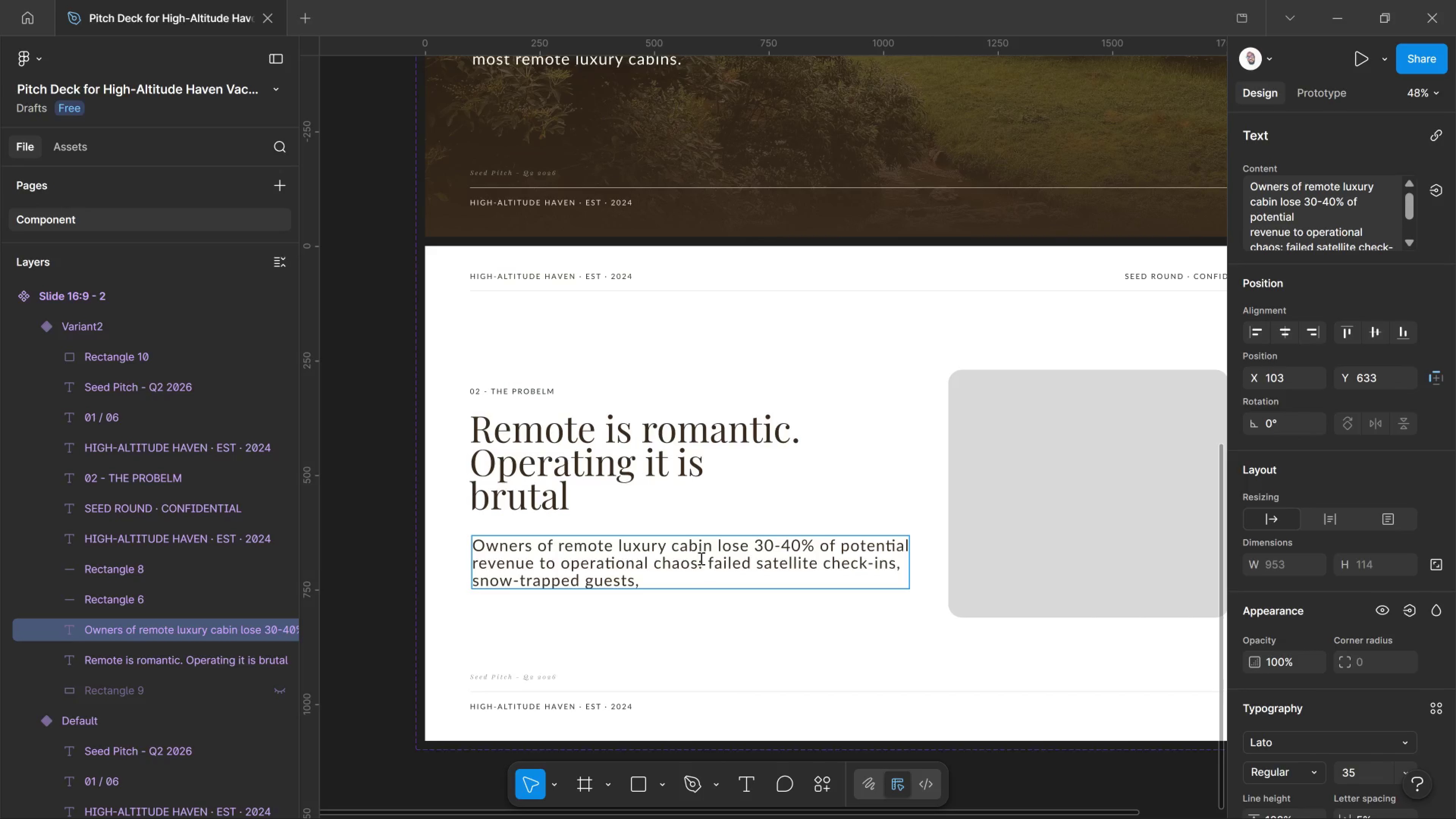 
left_click([700, 558])
 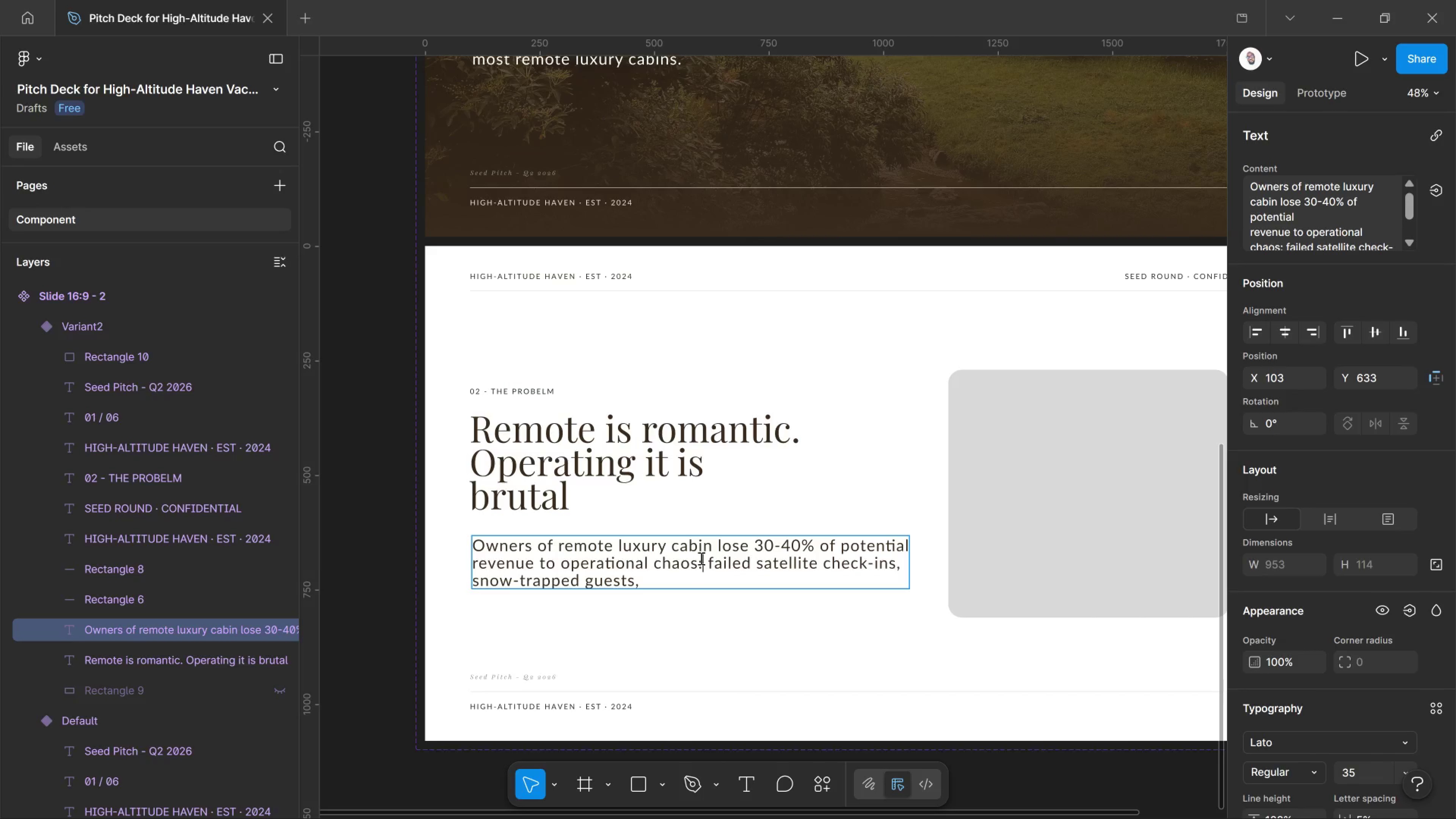 
left_click_drag(start_coordinate=[700, 558], to_coordinate=[708, 567])
 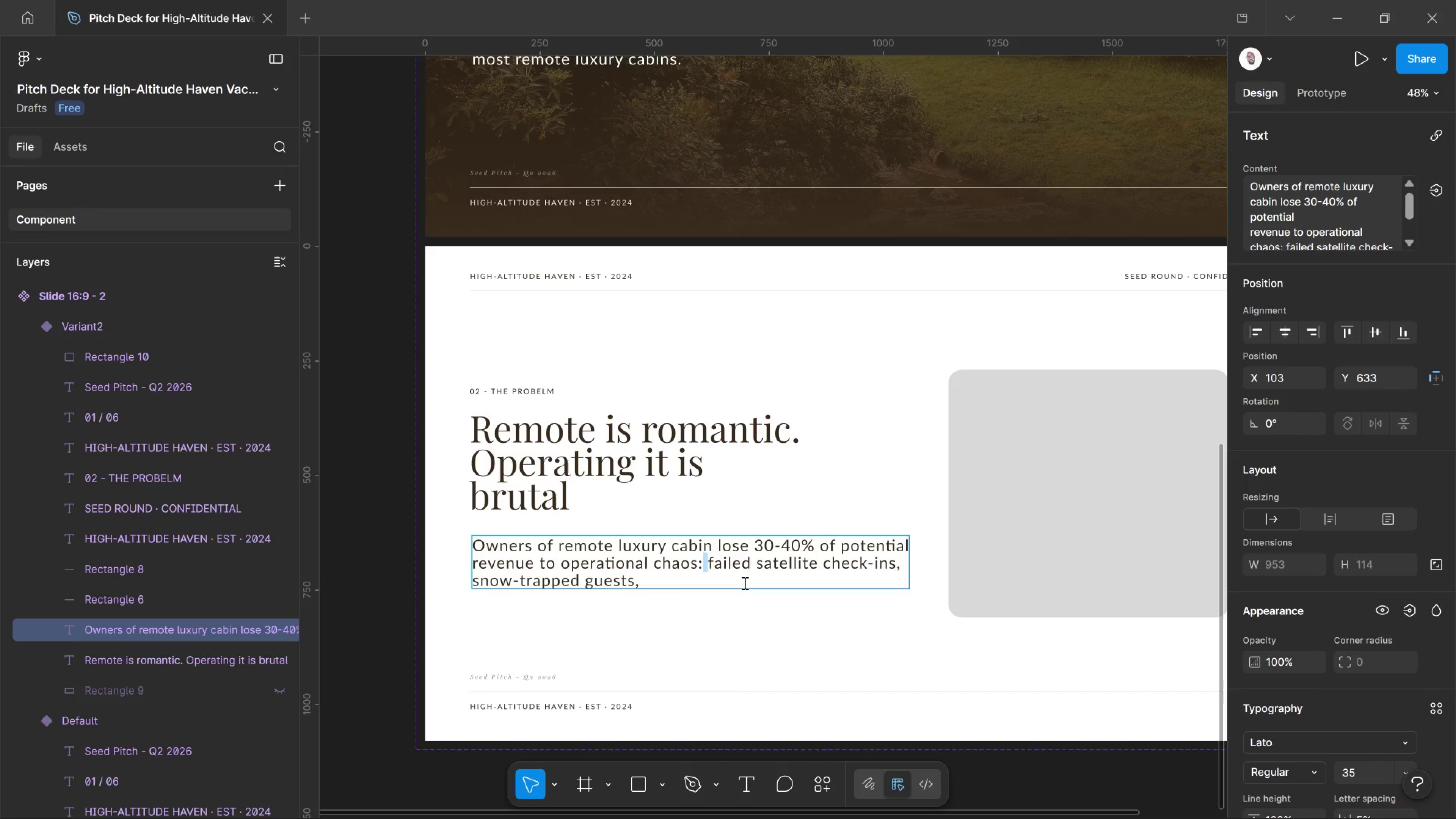 
wait(17.5)
 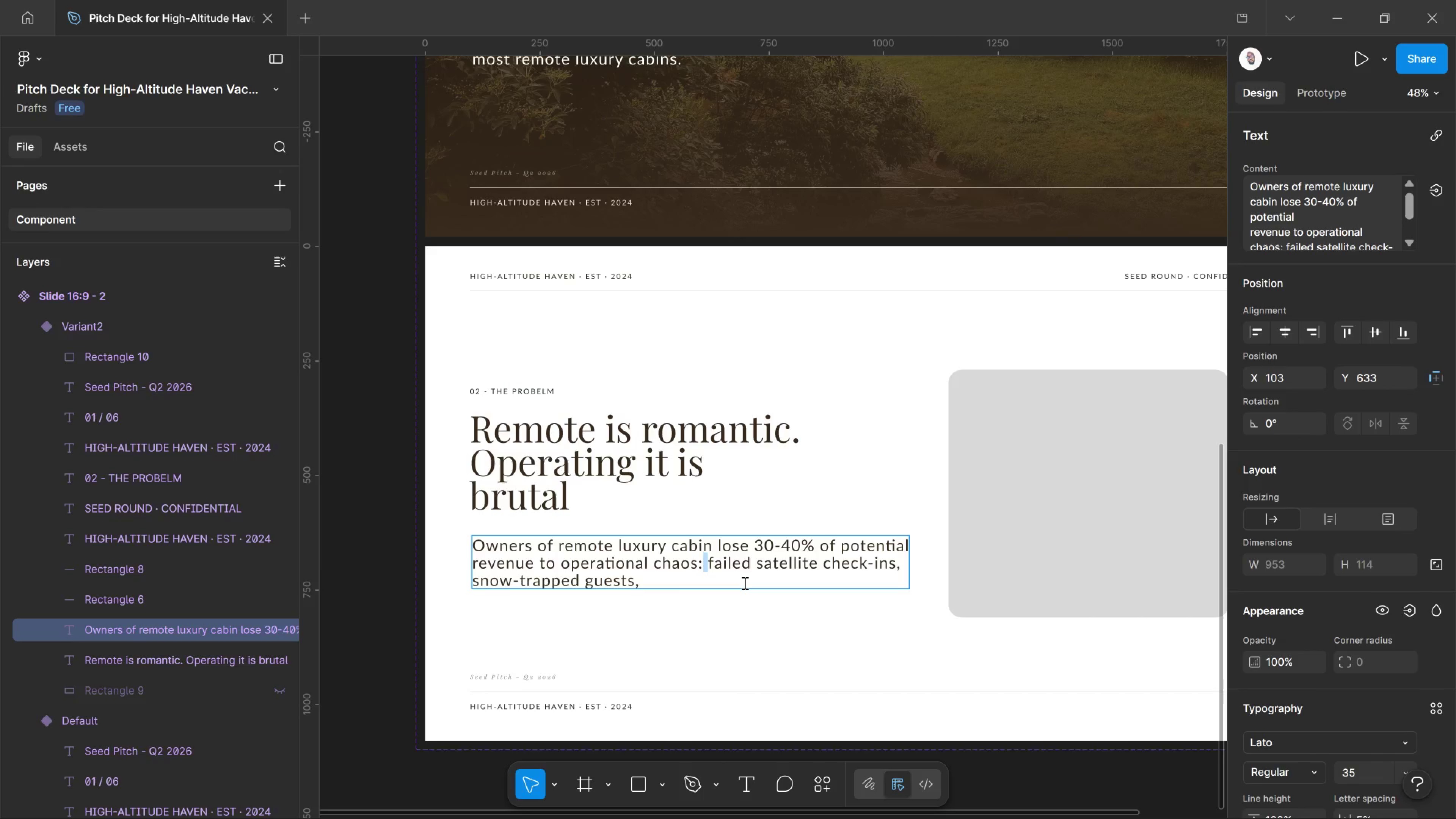 
left_click([703, 556])
 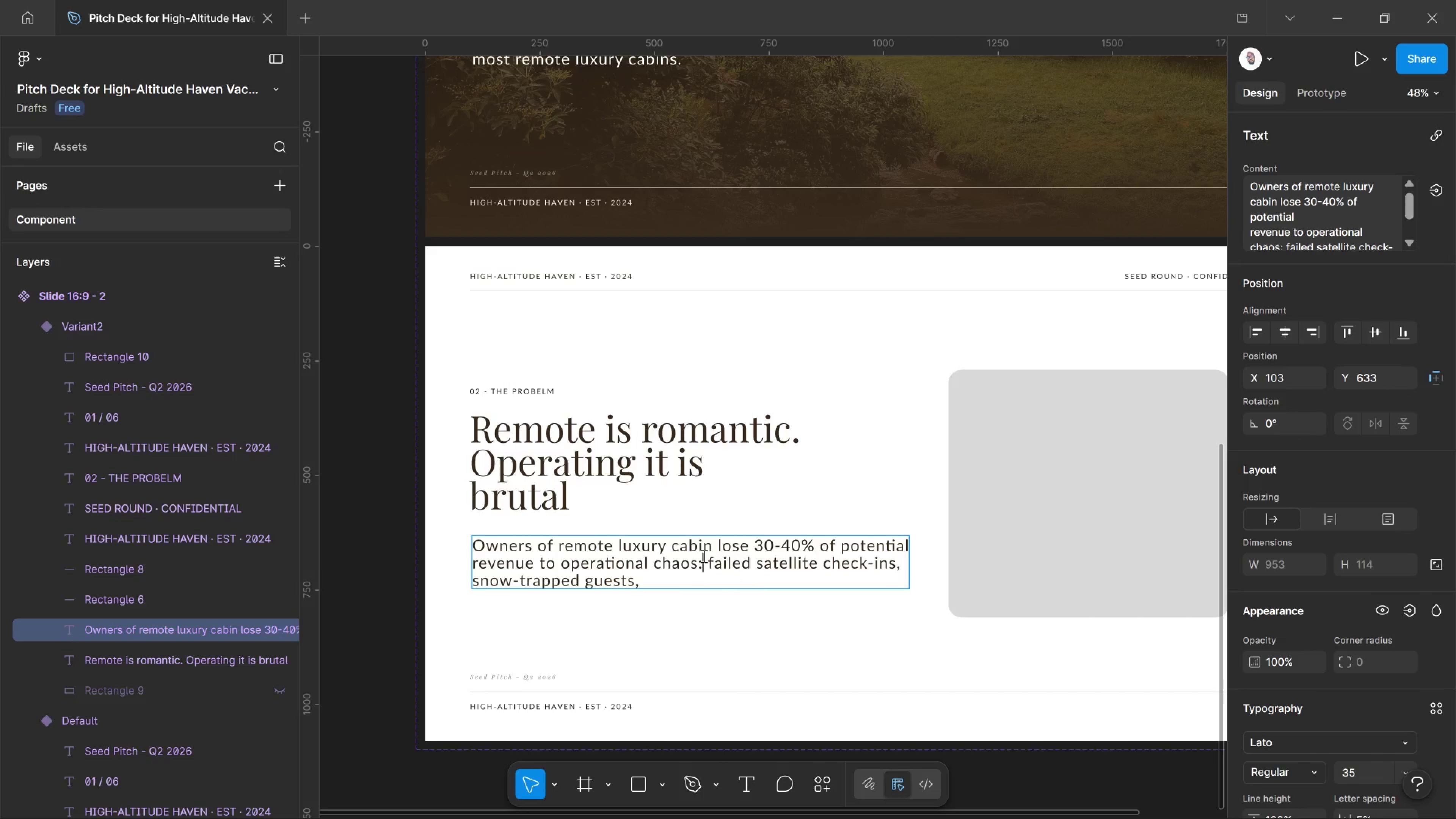 
left_click_drag(start_coordinate=[703, 556], to_coordinate=[728, 577])
 